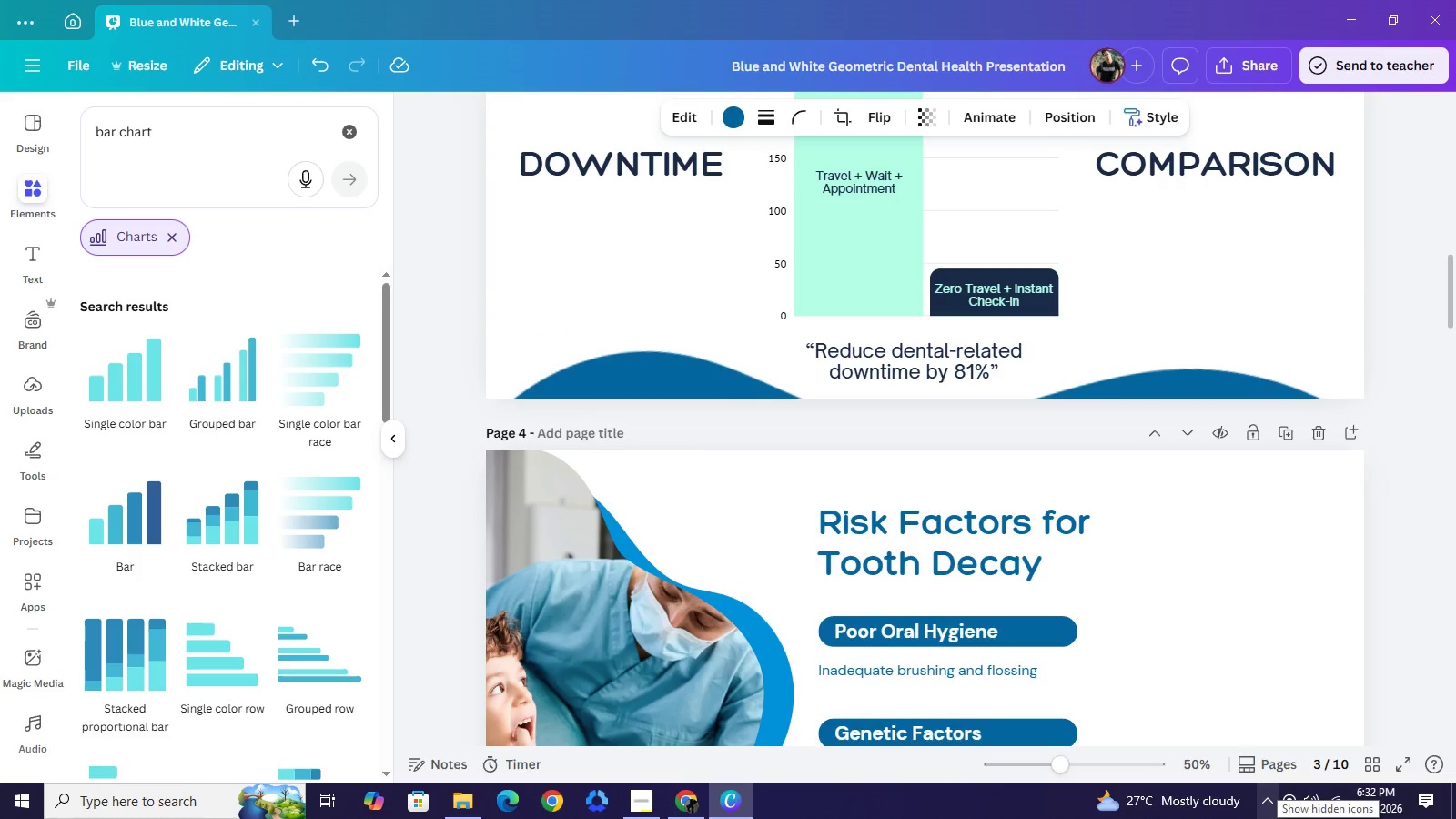 
key(ArrowRight)
 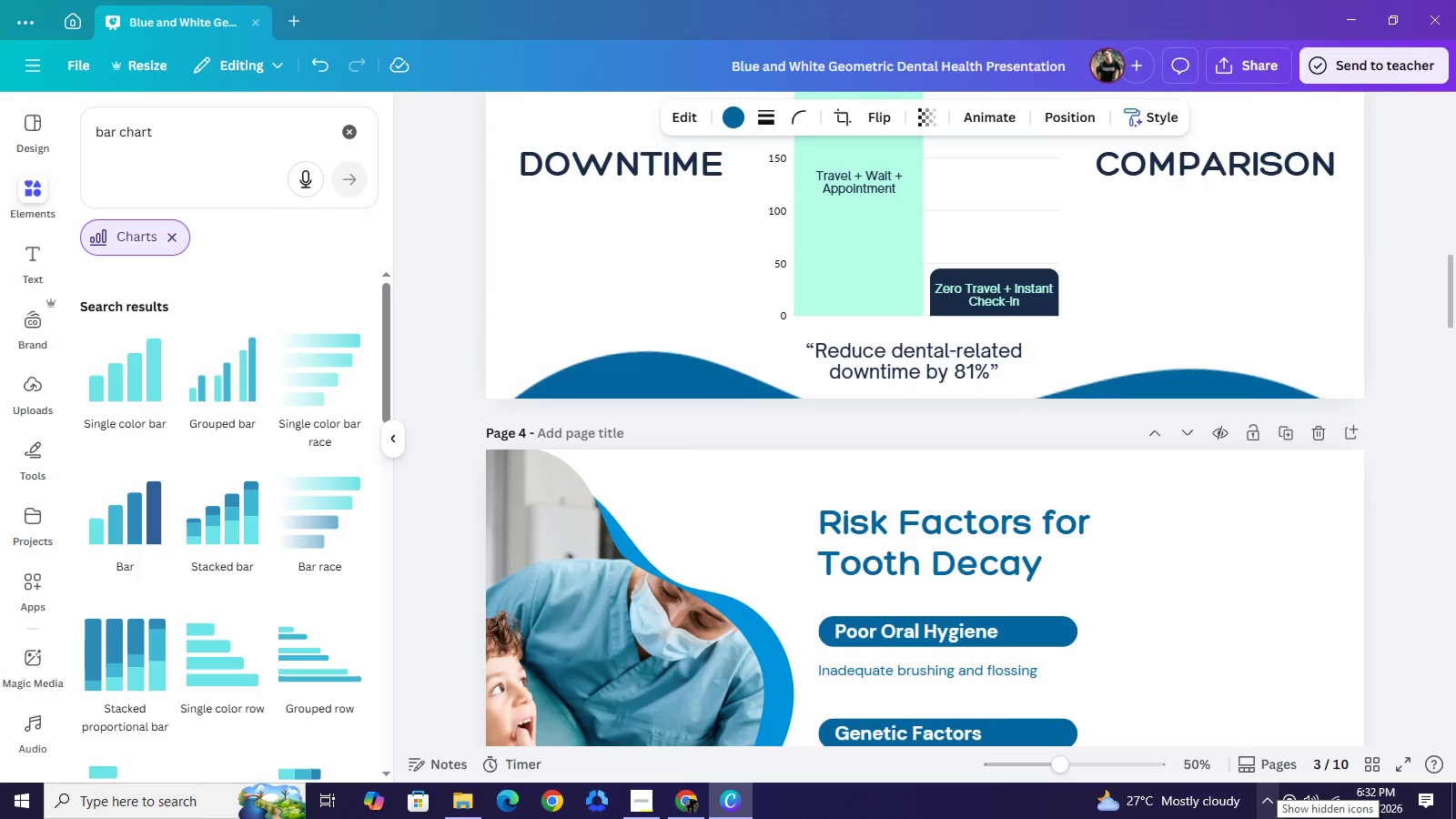 
key(ArrowRight)
 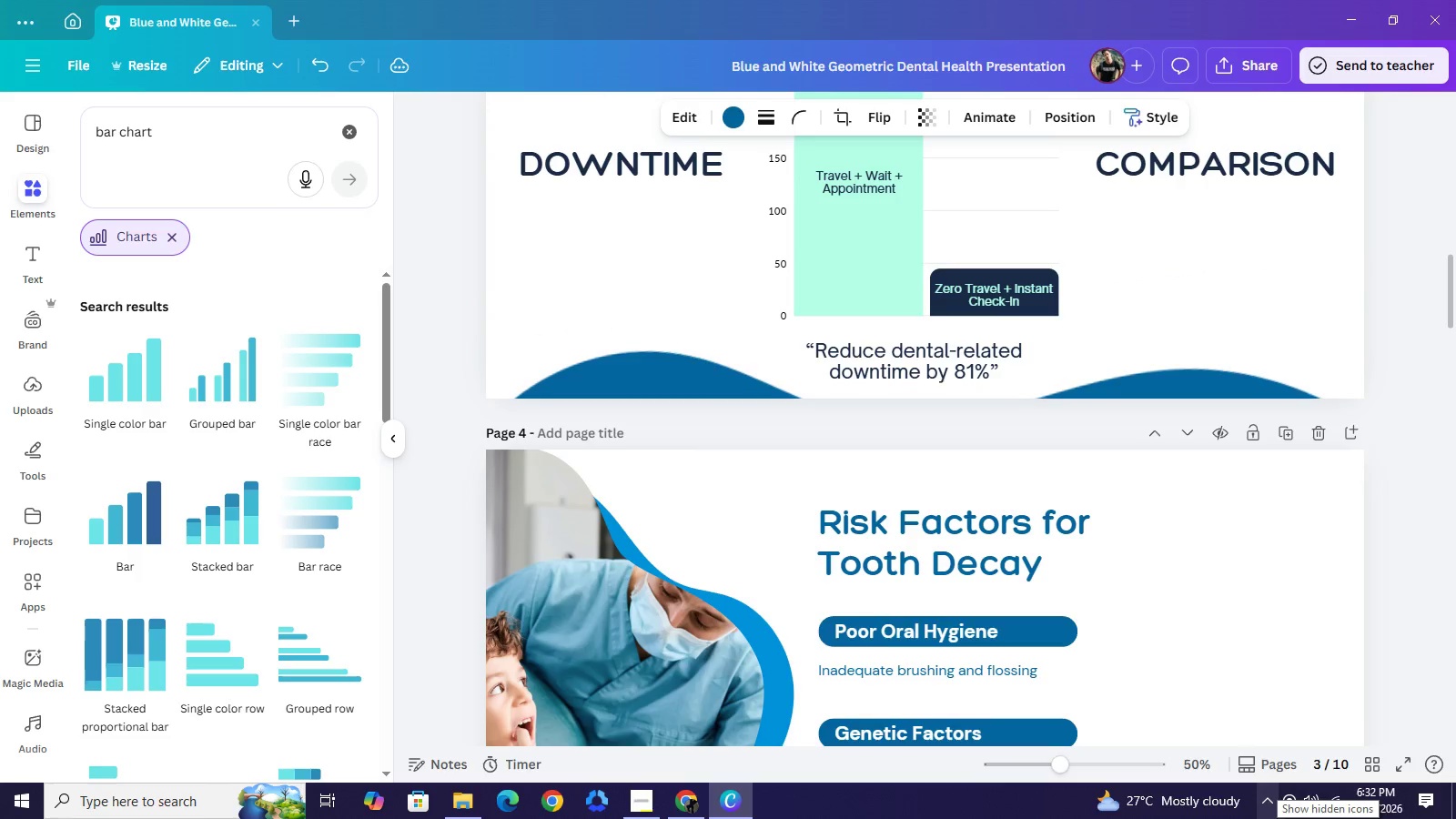 
key(ArrowRight)
 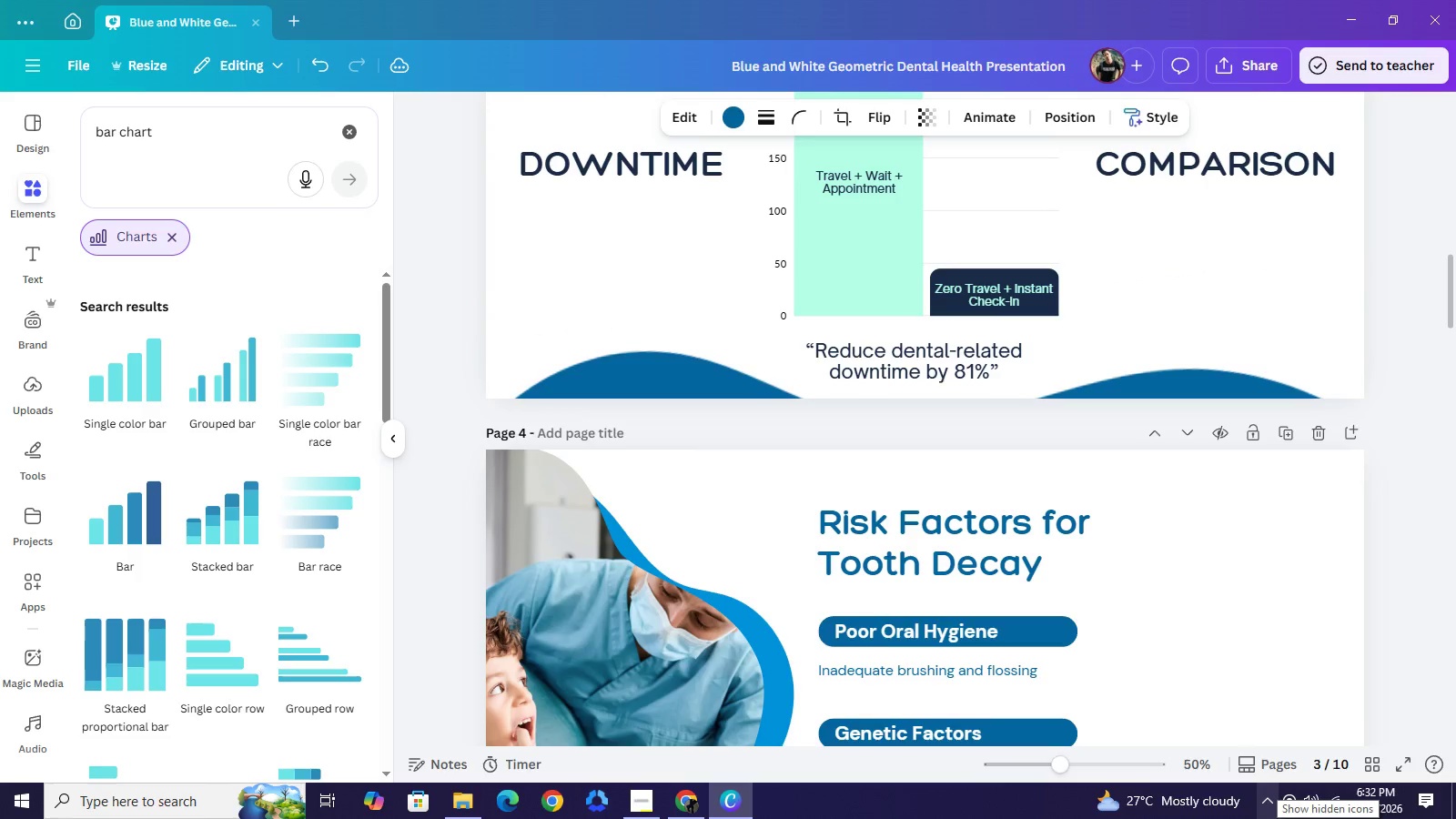 
key(ArrowRight)
 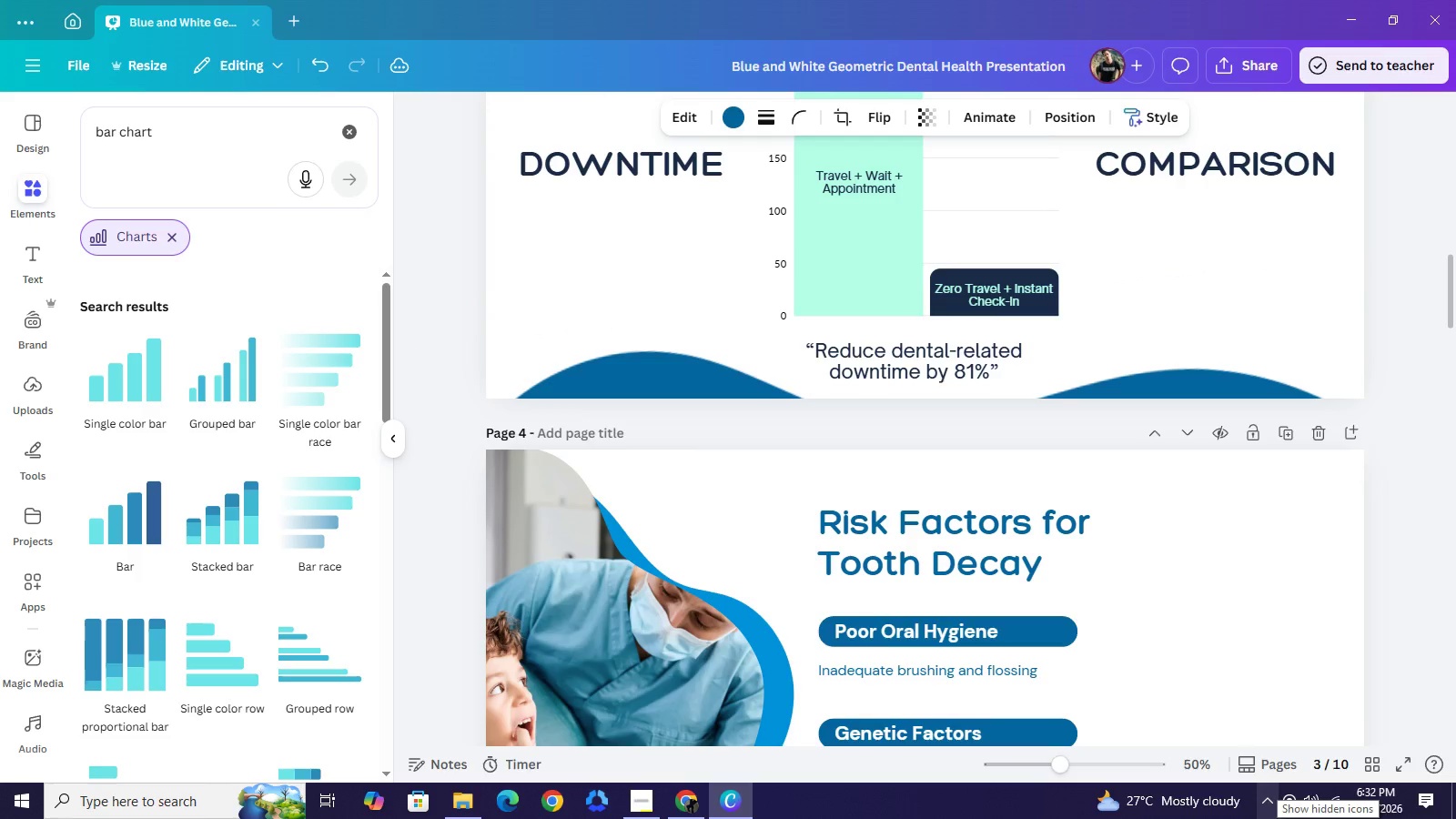 
key(ArrowRight)
 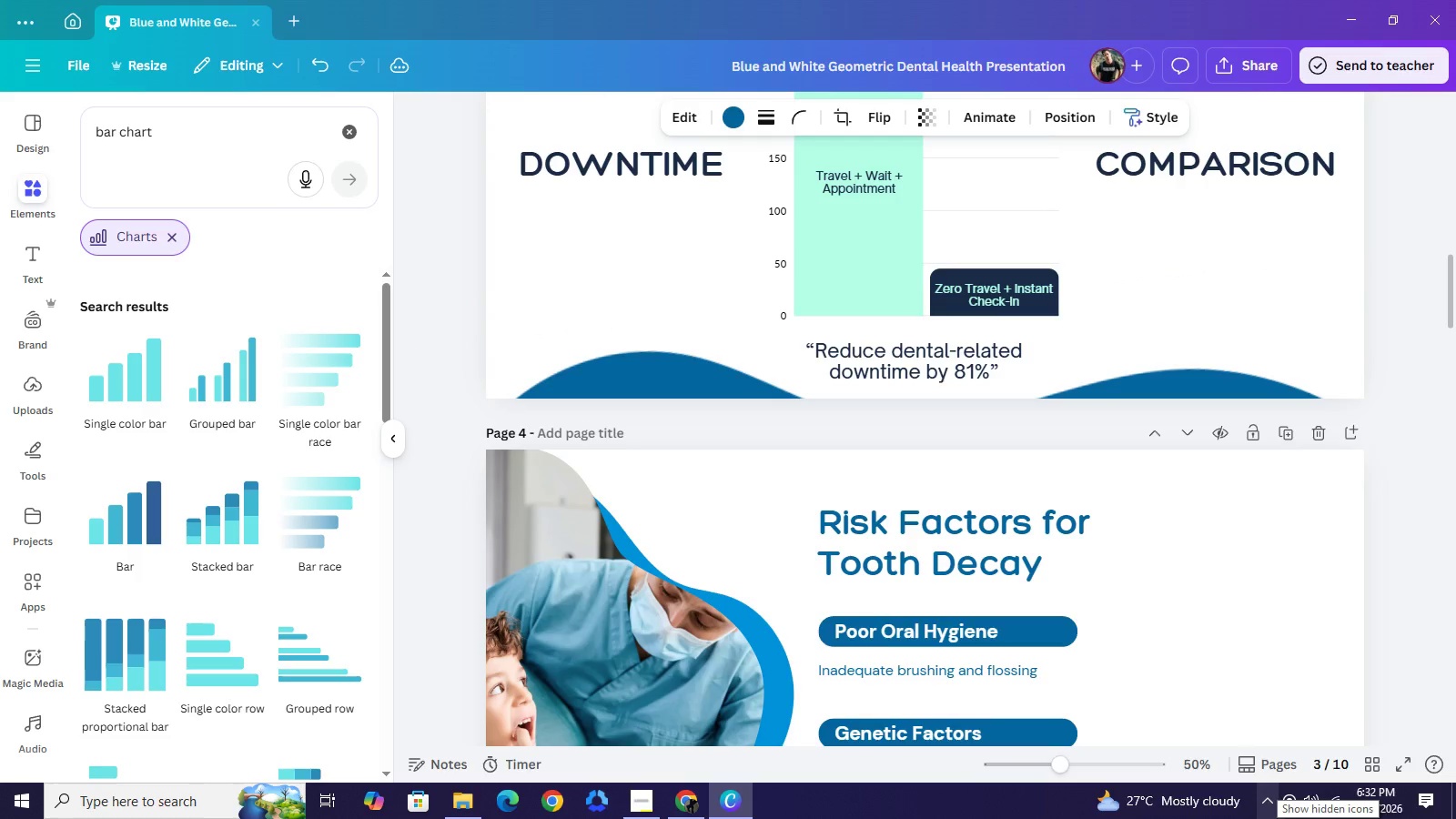 
key(ArrowRight)
 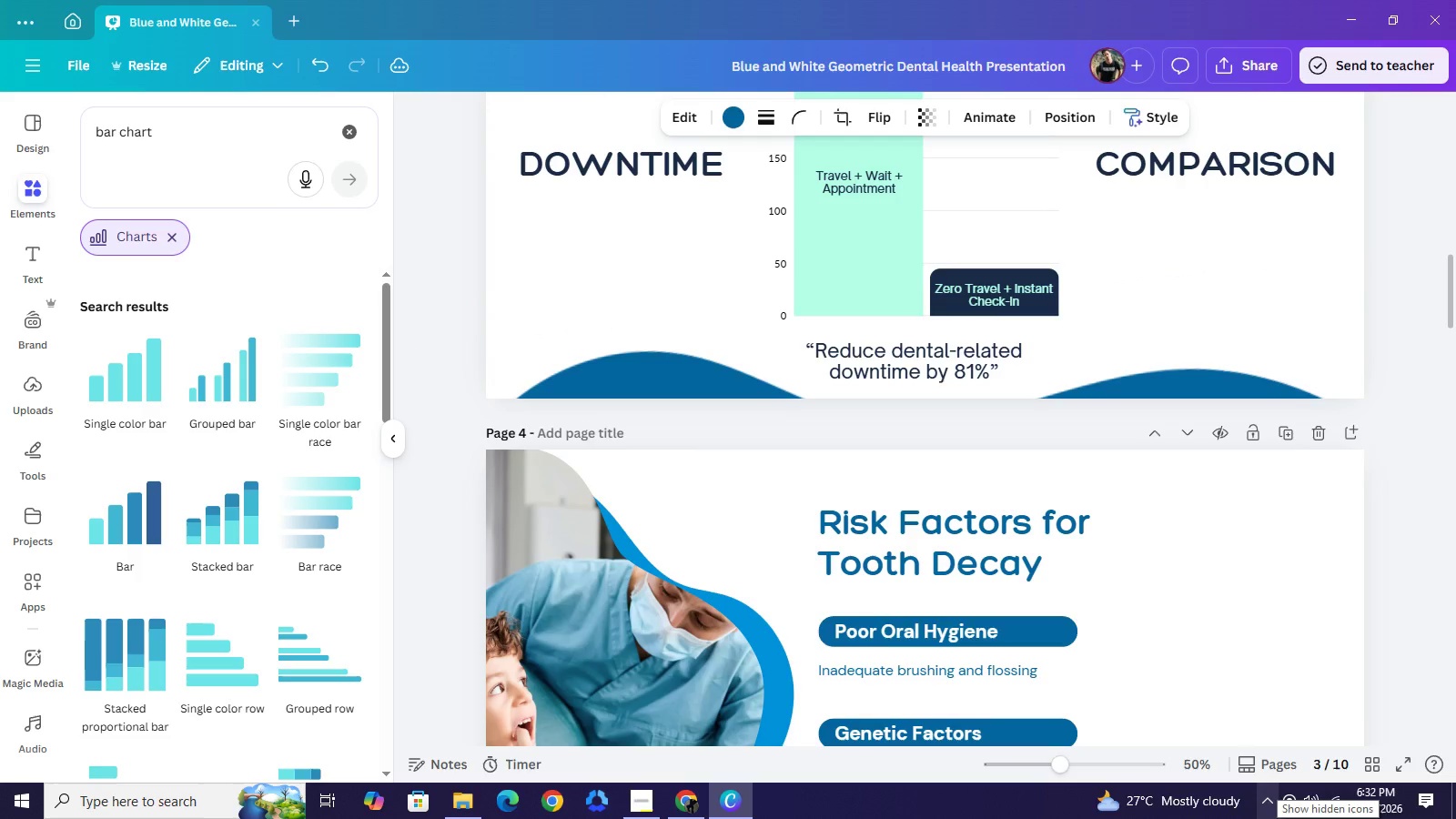 
key(ArrowRight)
 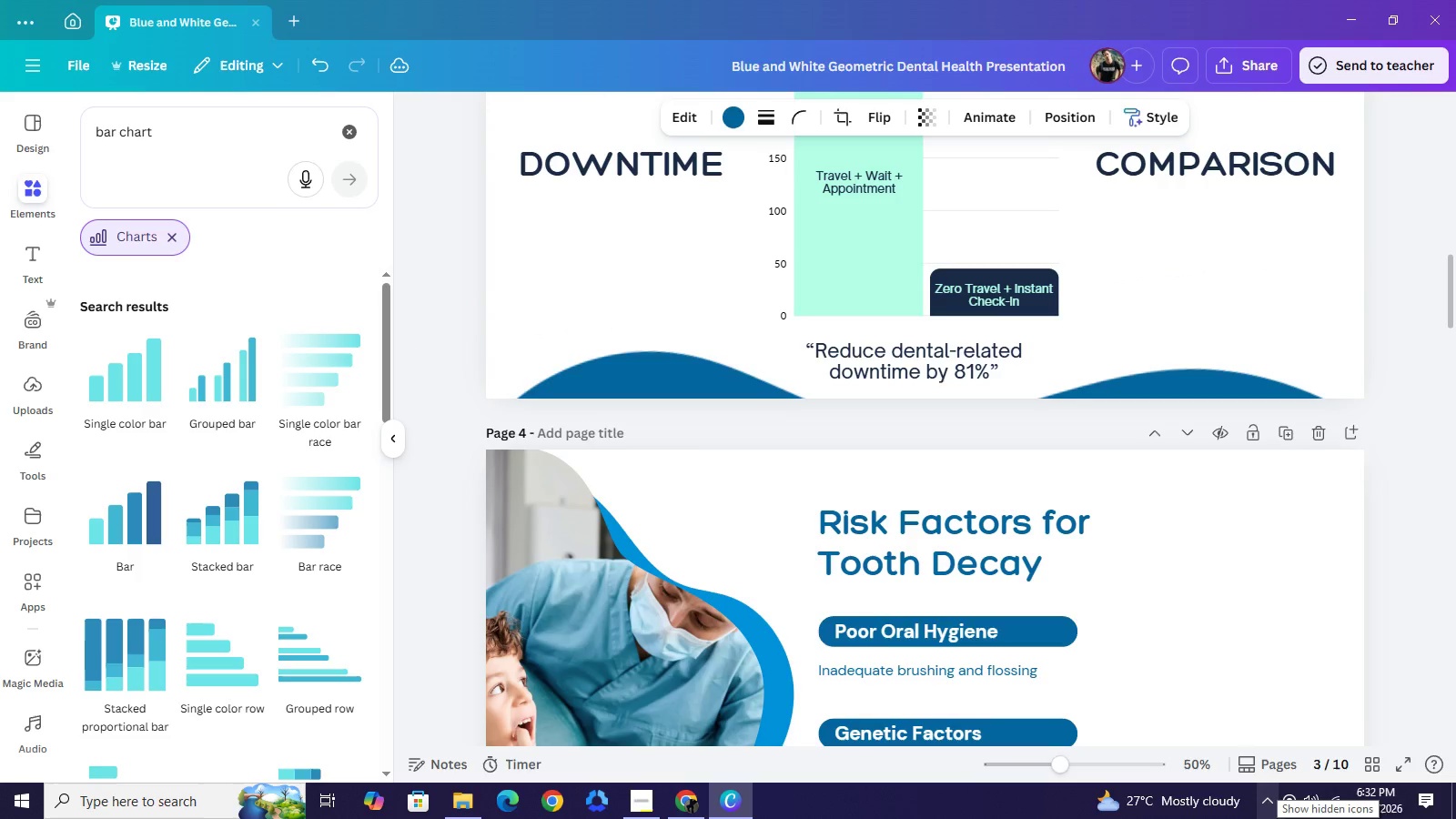 
key(ArrowRight)
 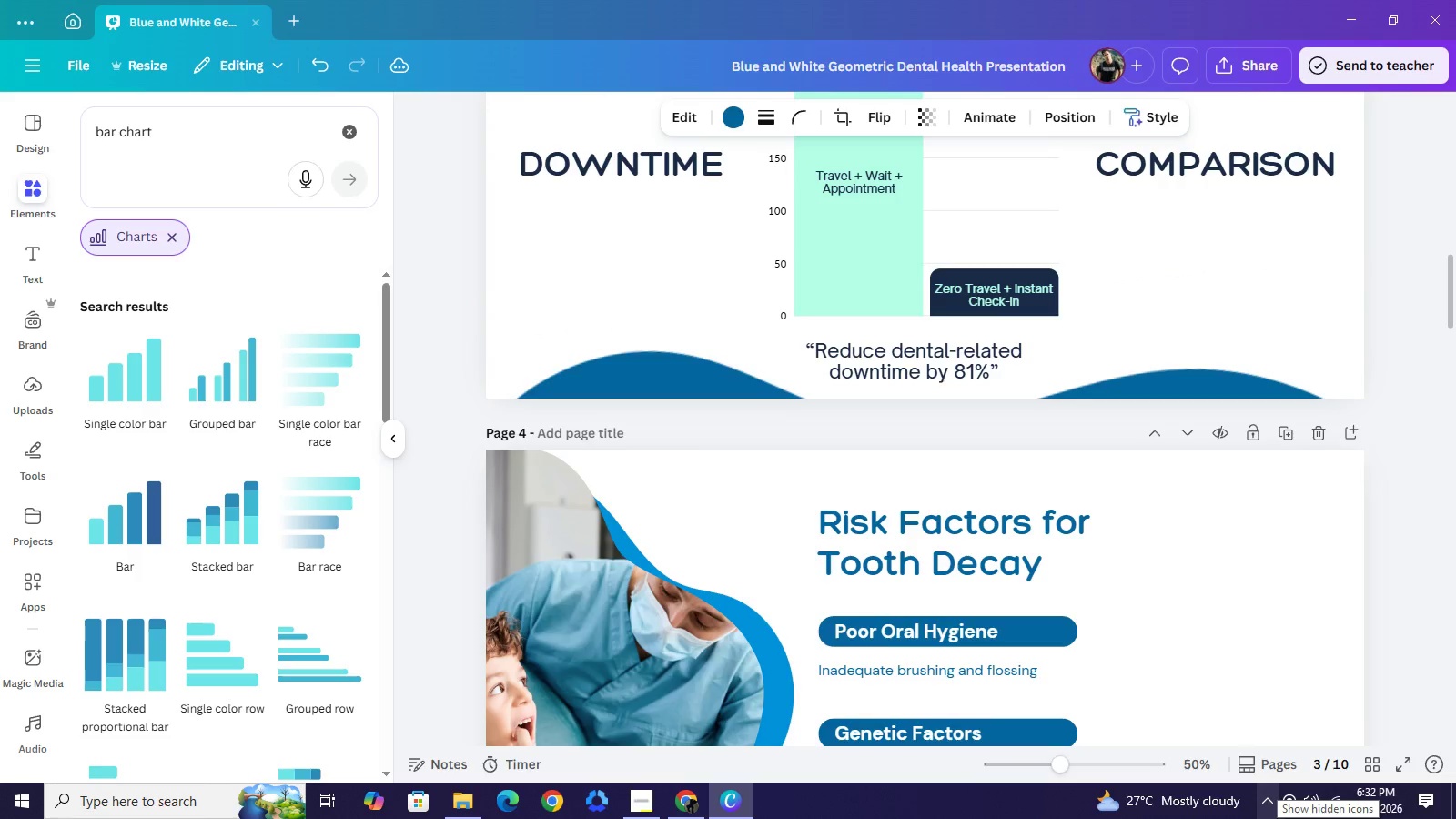 
key(ArrowRight)
 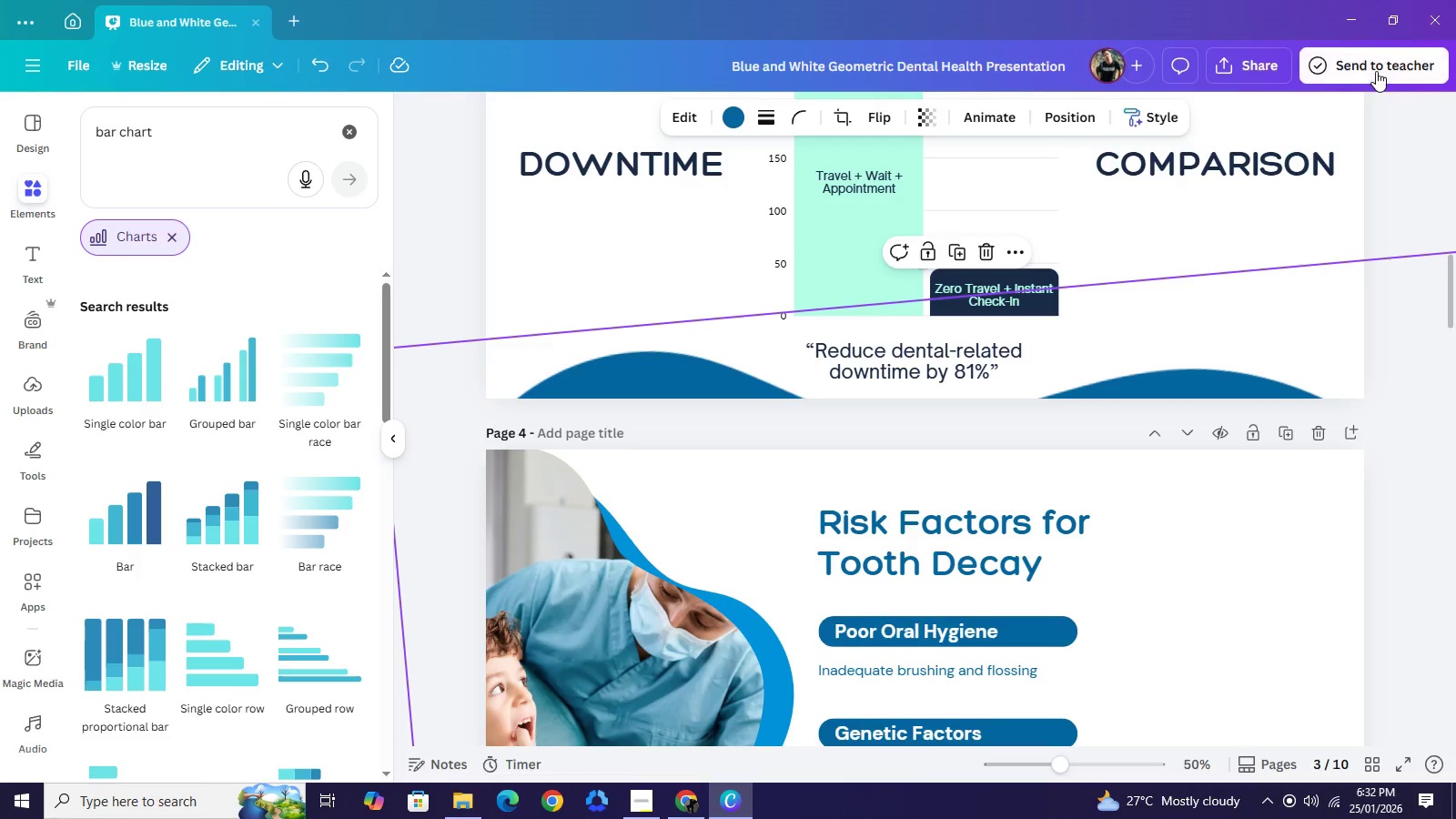 
left_click([1395, 140])
 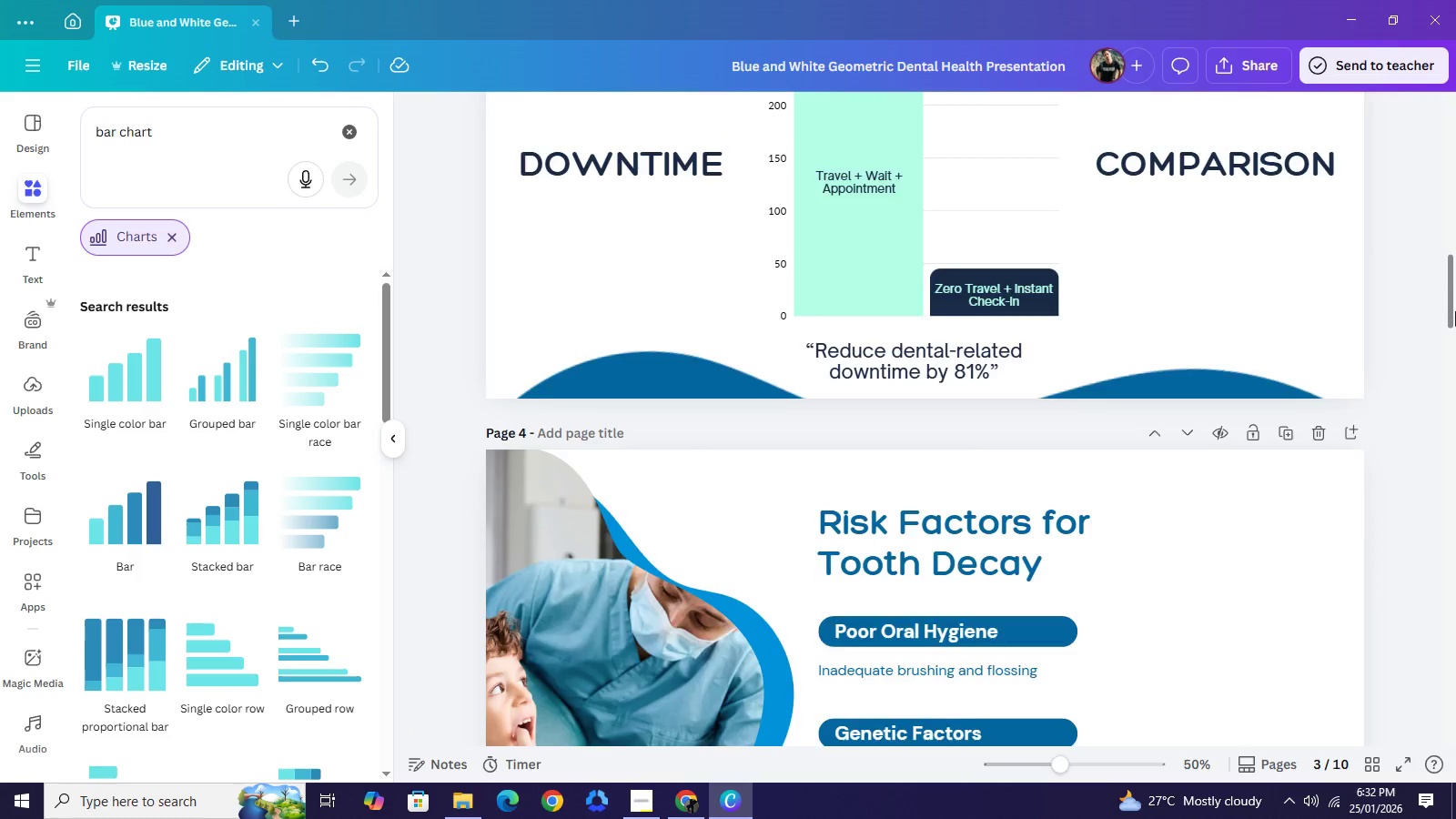 
scroll: coordinate [1455, 311], scroll_direction: up, amount: 2.0
 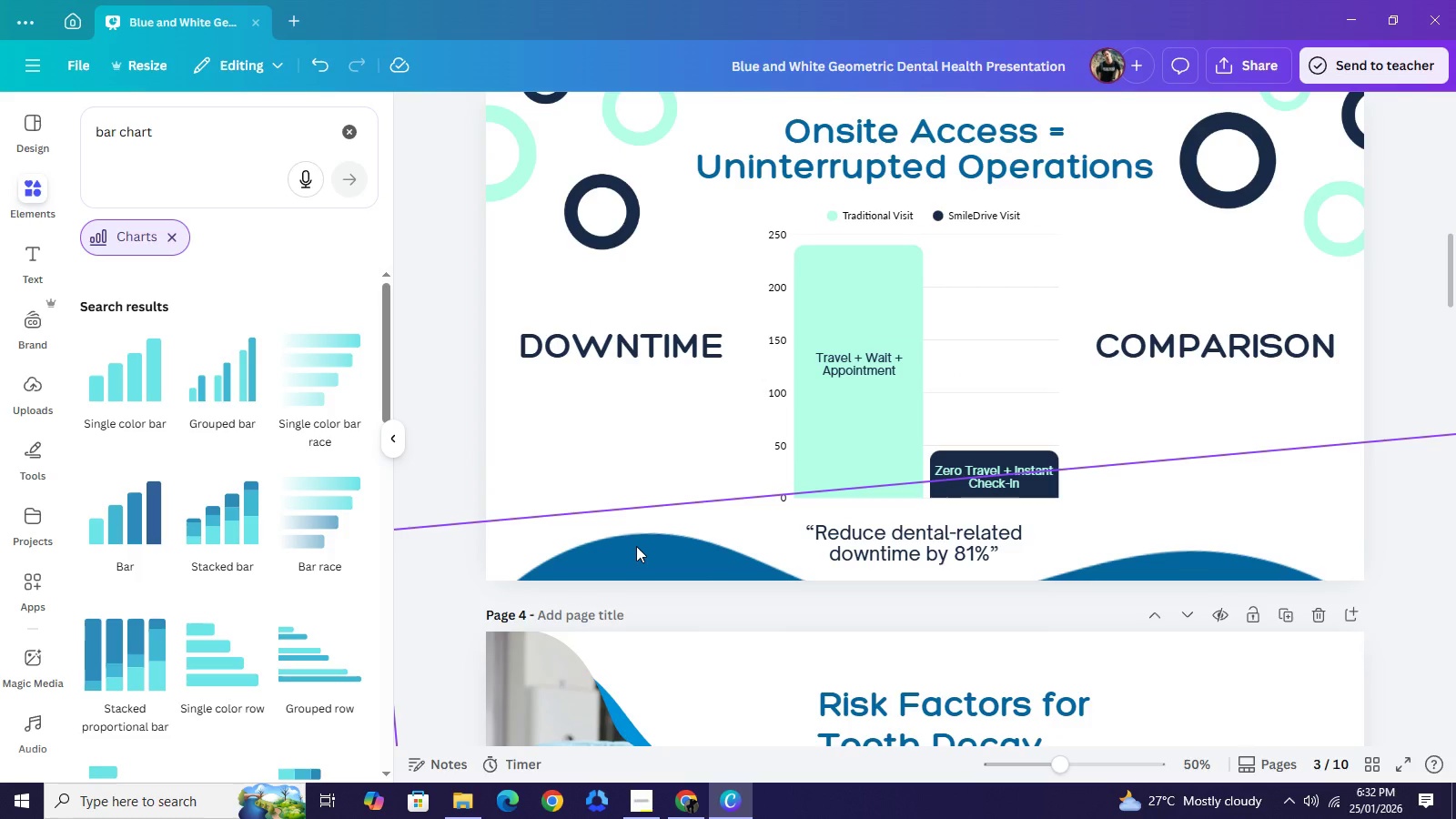 
left_click([636, 546])
 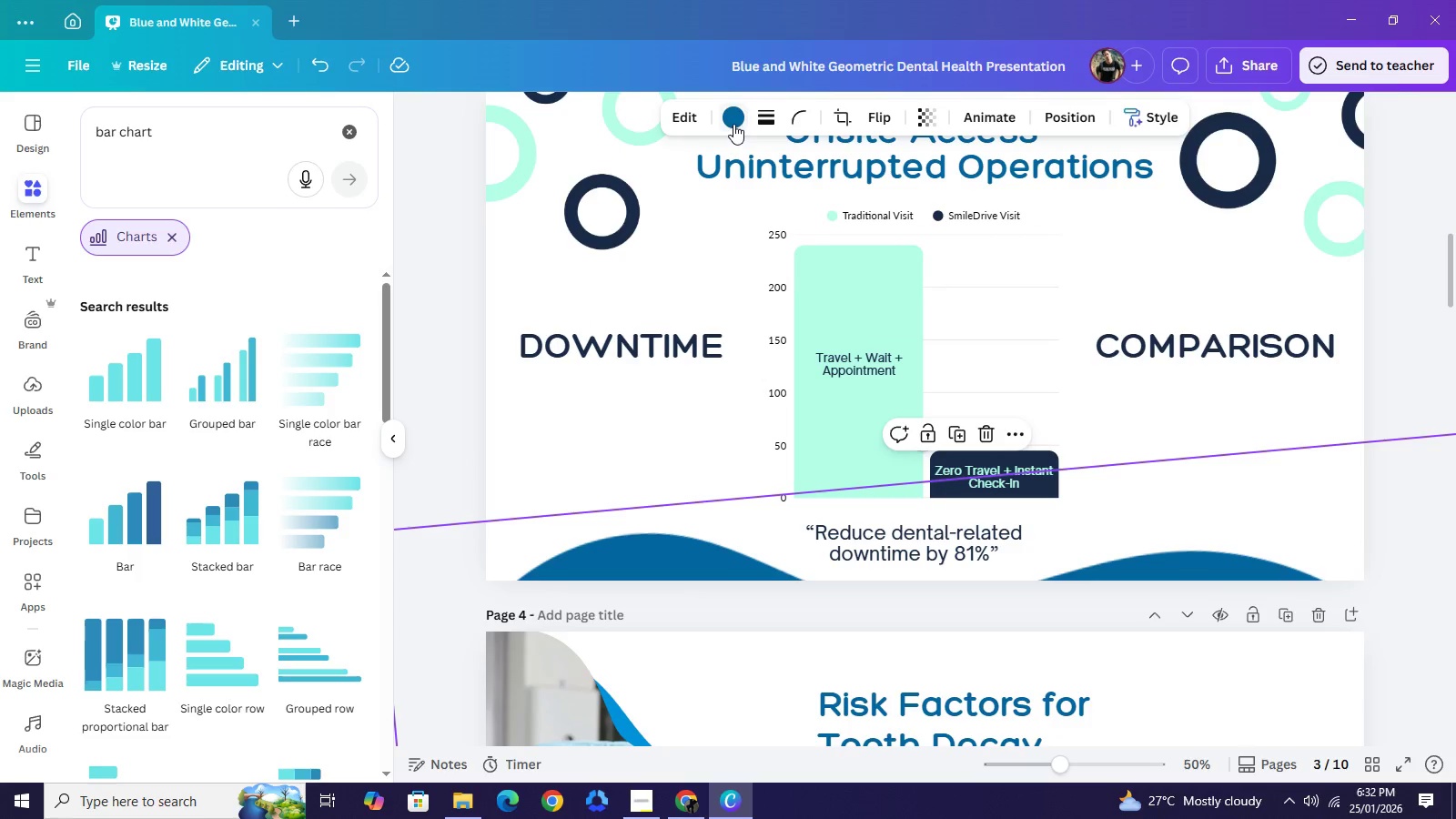 
left_click([733, 124])
 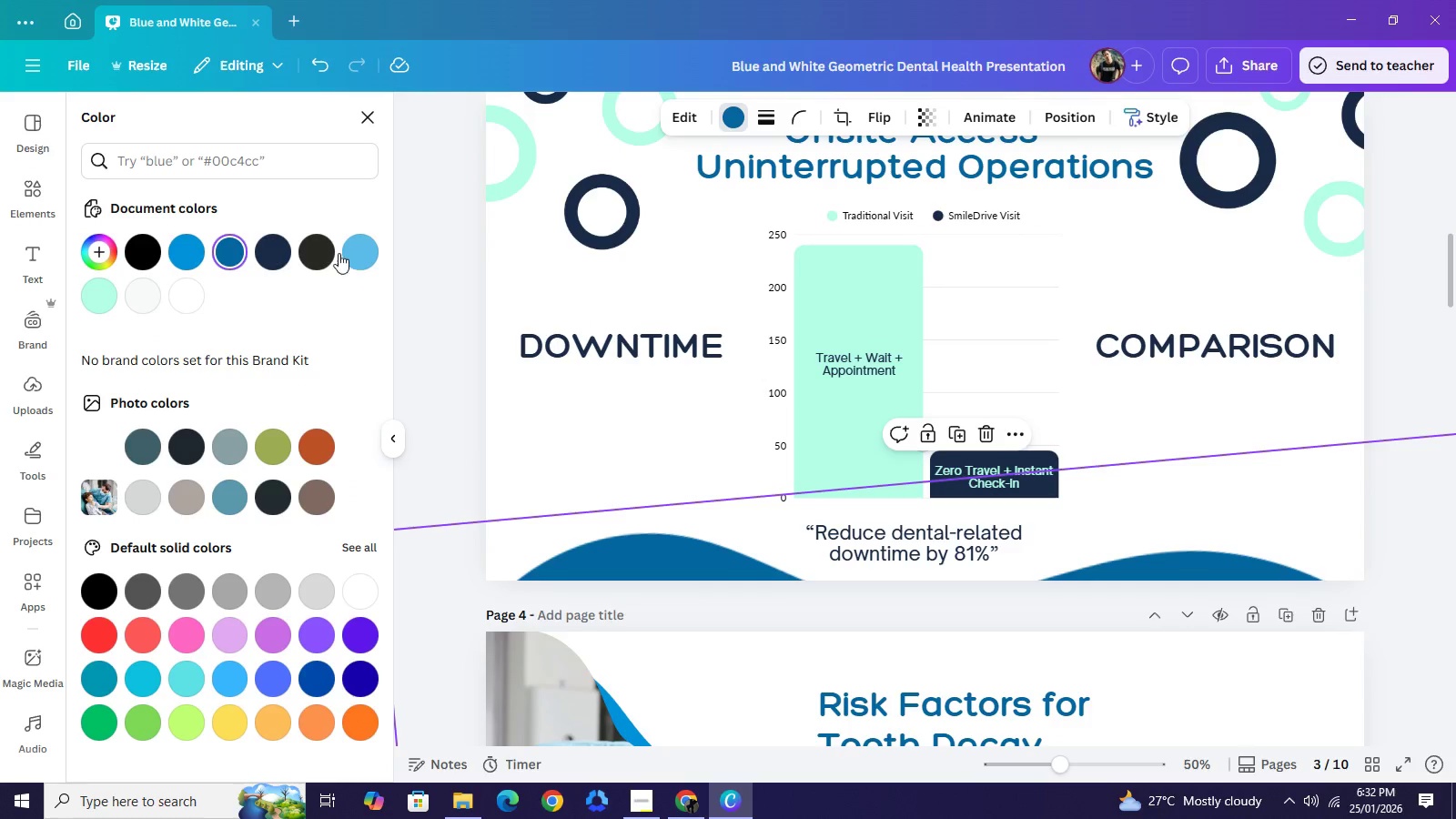 
left_click([263, 245])
 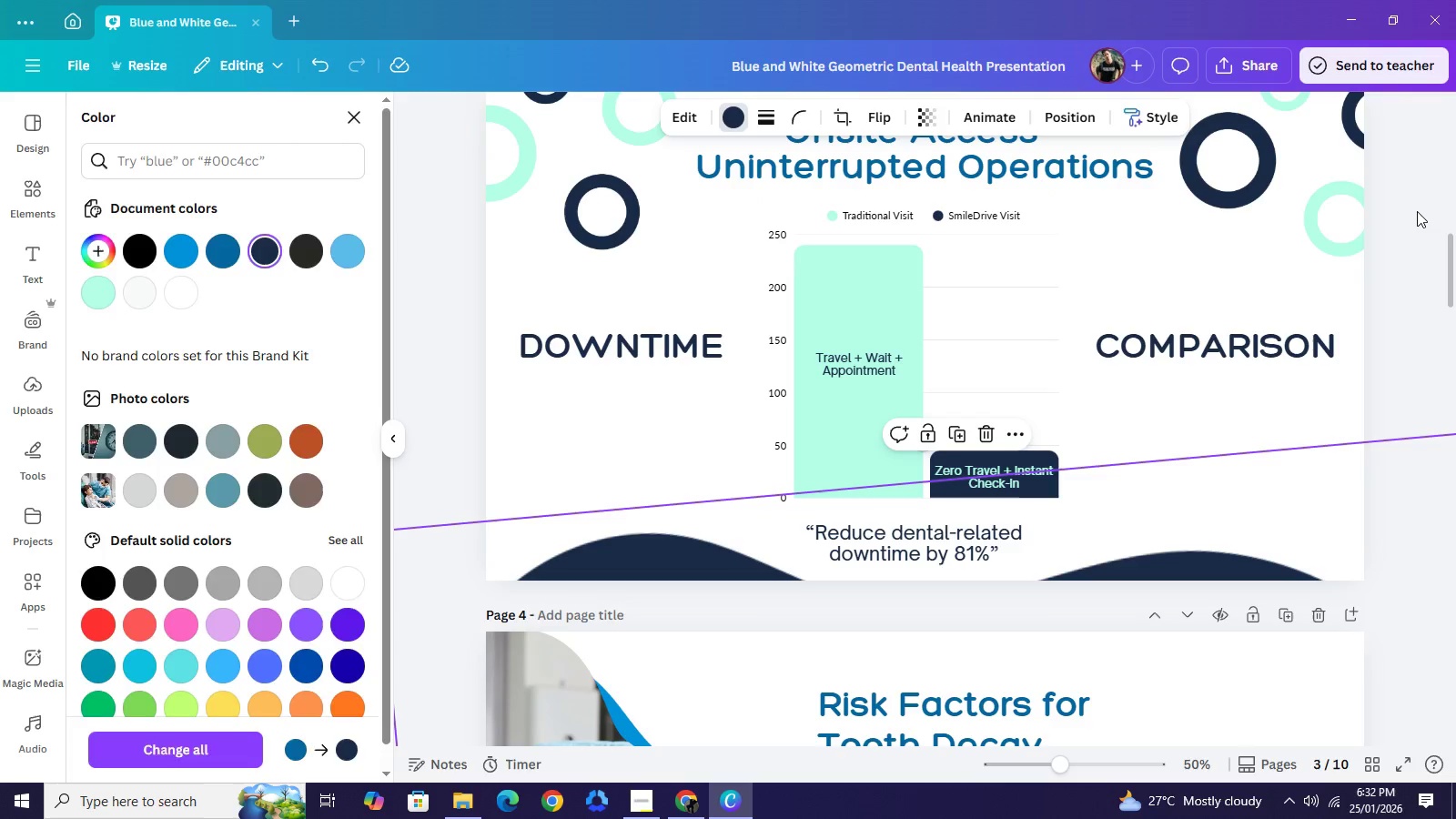 
double_click([1417, 211])
 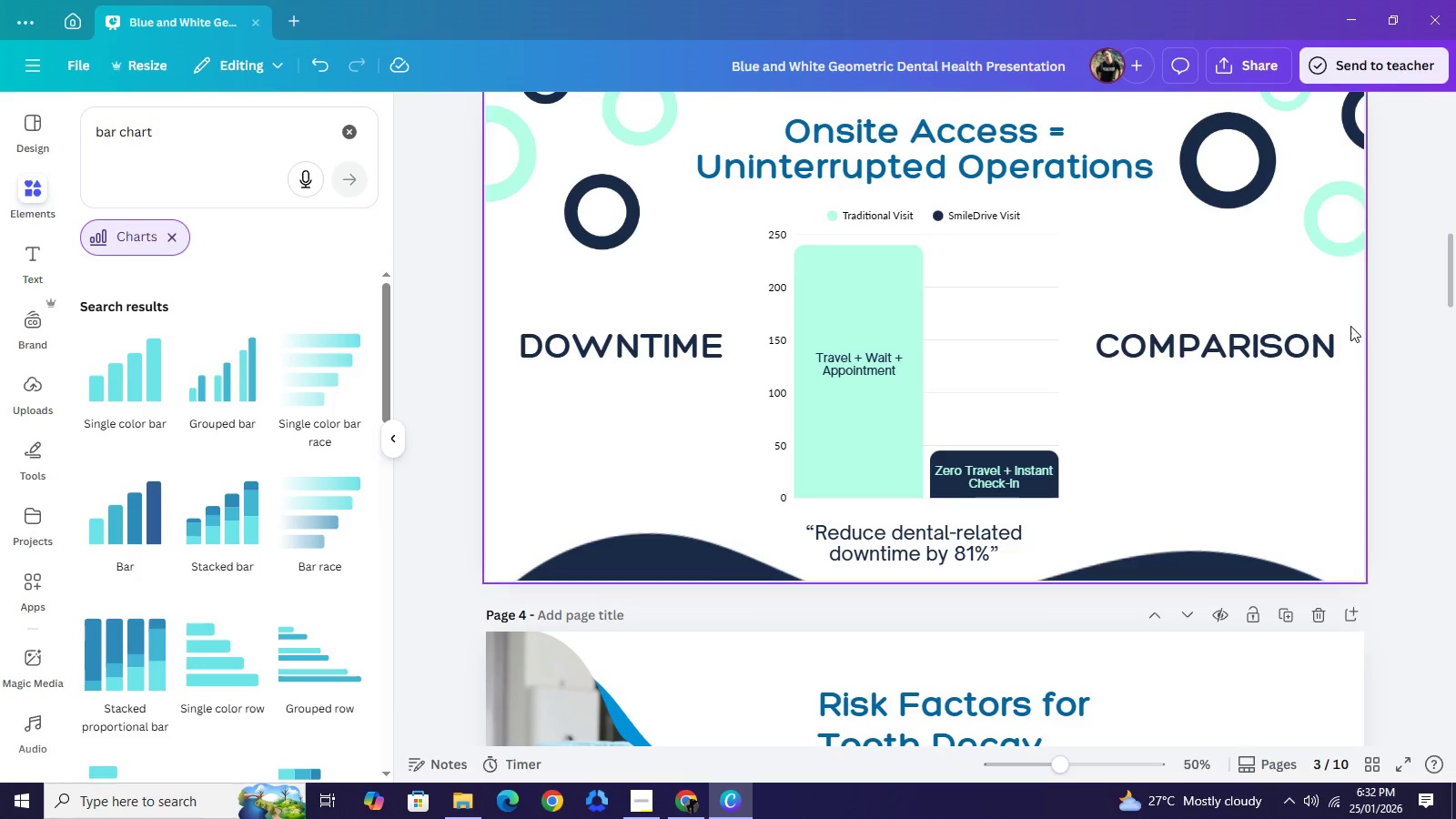 
scroll: coordinate [1375, 296], scroll_direction: up, amount: 8.0
 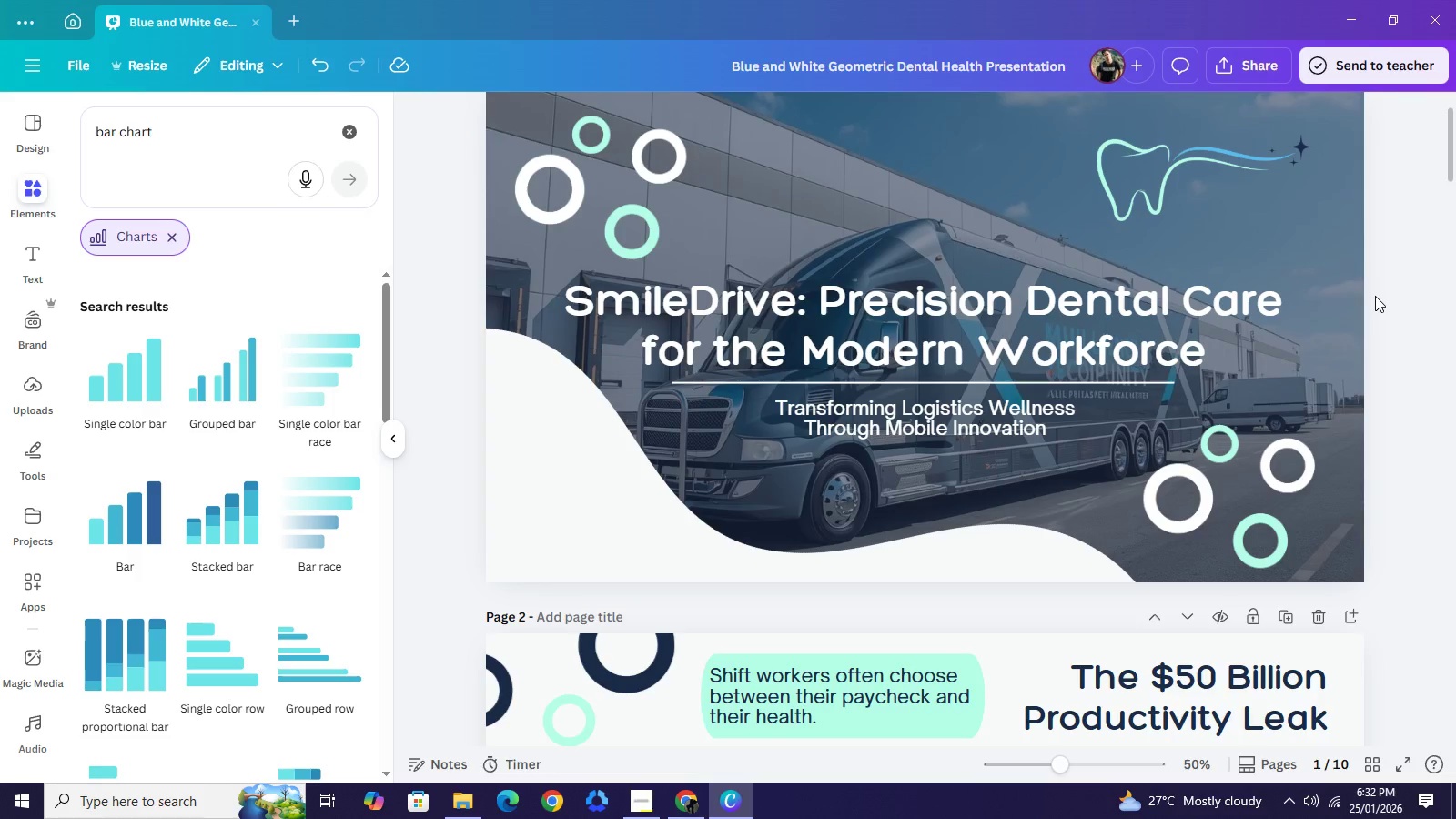 
scroll: coordinate [1375, 296], scroll_direction: down, amount: 8.0
 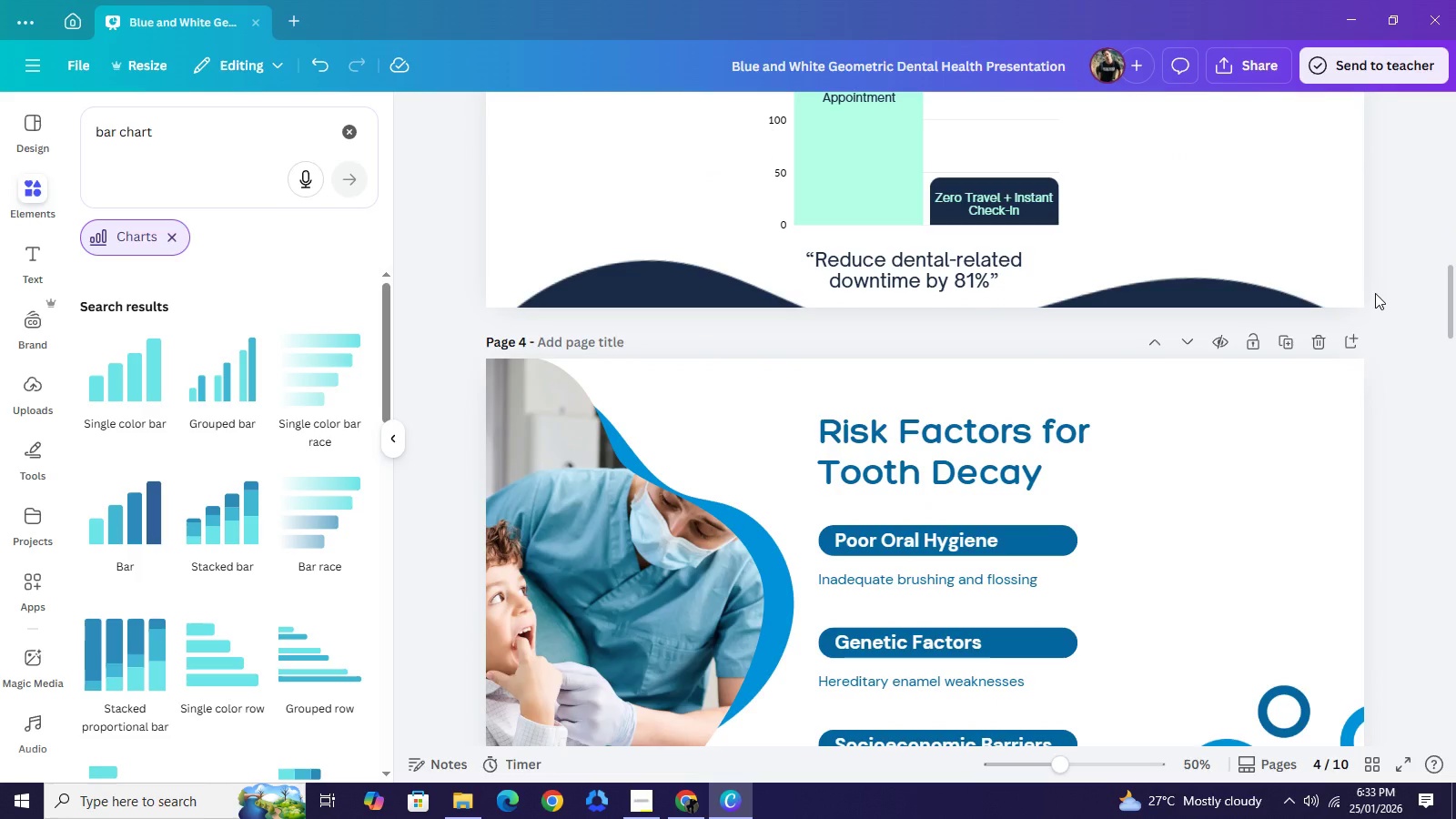 
wait(9.01)
 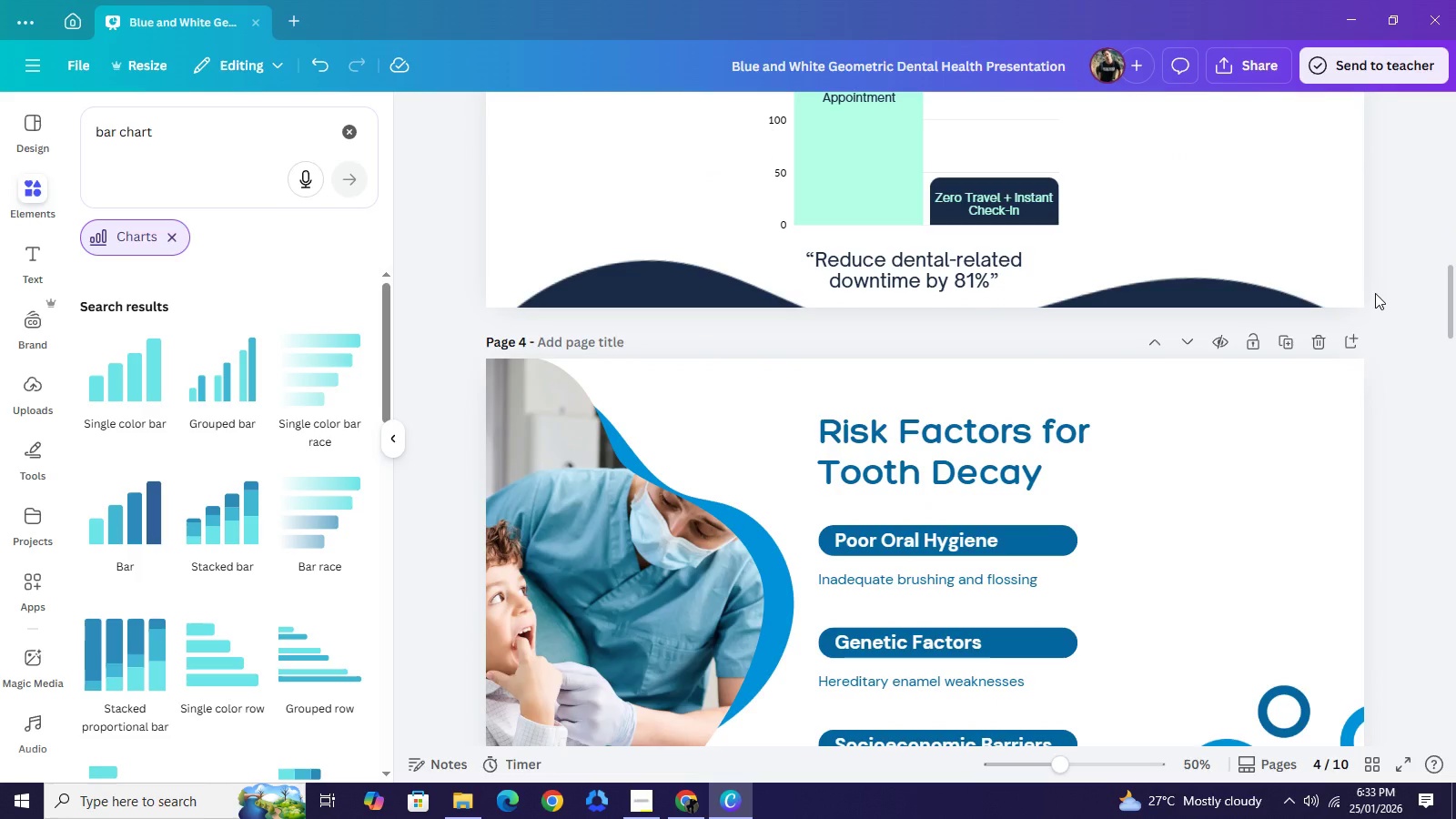 
scroll: coordinate [925, 470], scroll_direction: down, amount: 2.0
 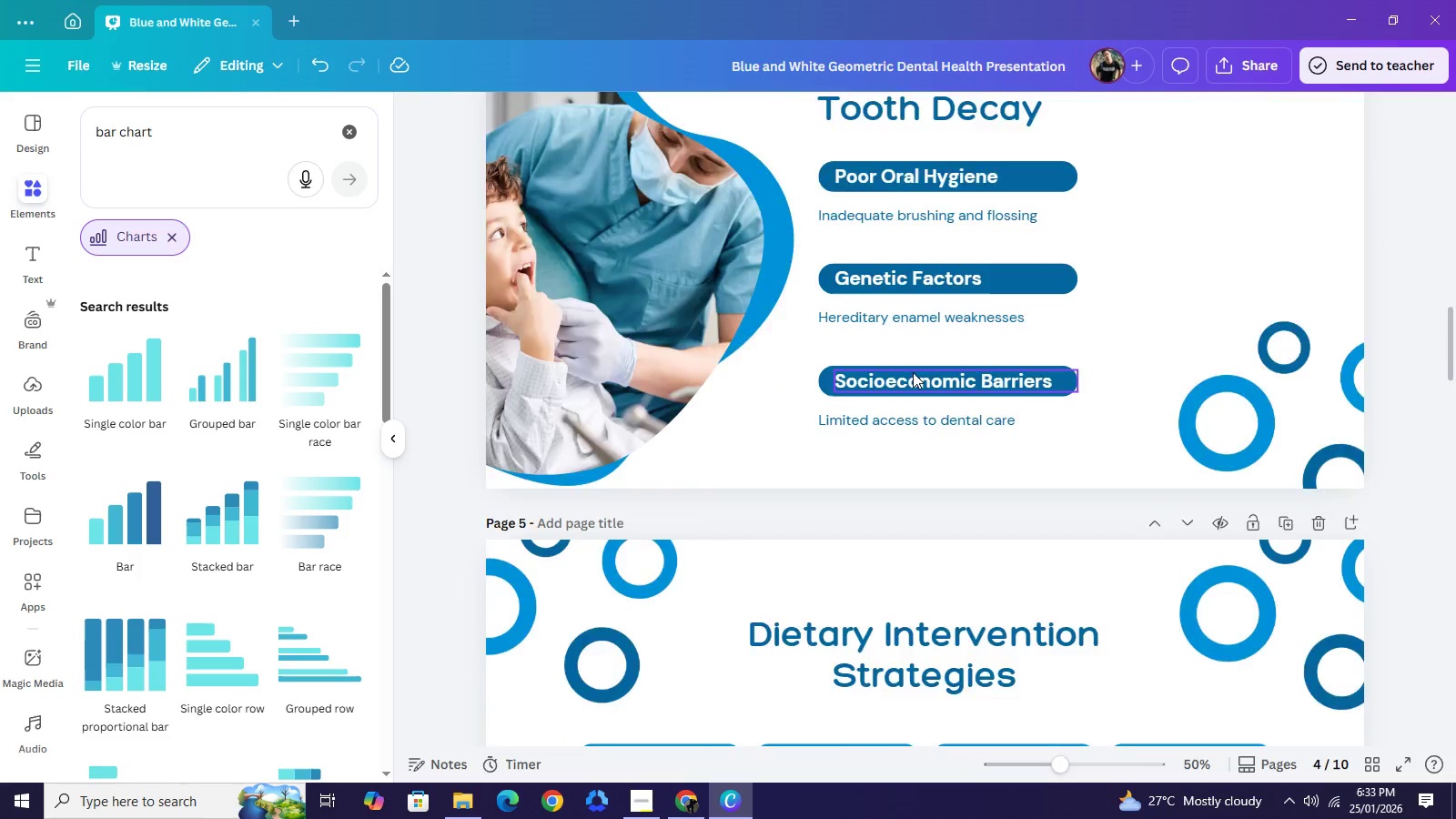 
scroll: coordinate [913, 372], scroll_direction: up, amount: 2.0
 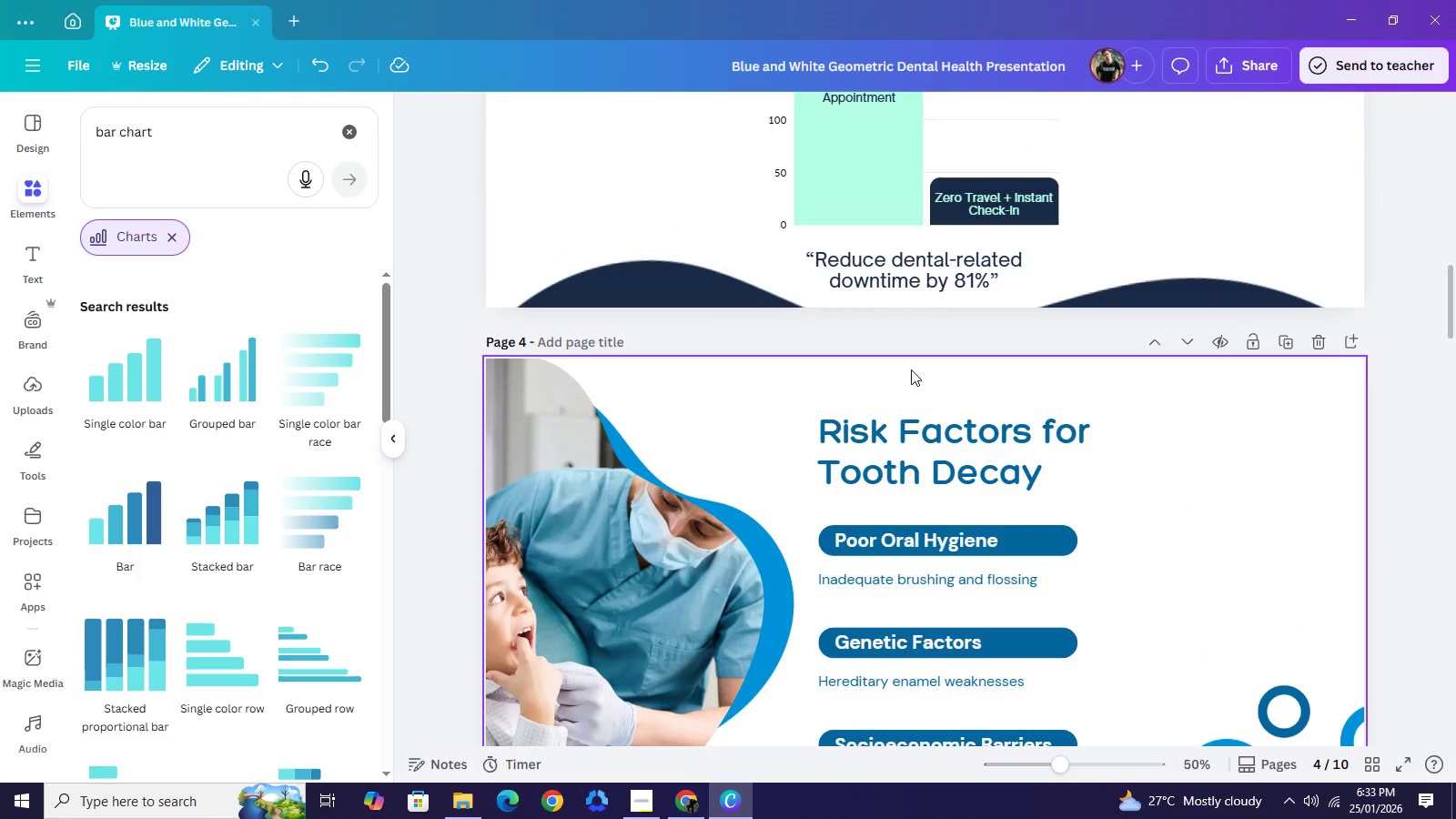 
wait(14.3)
 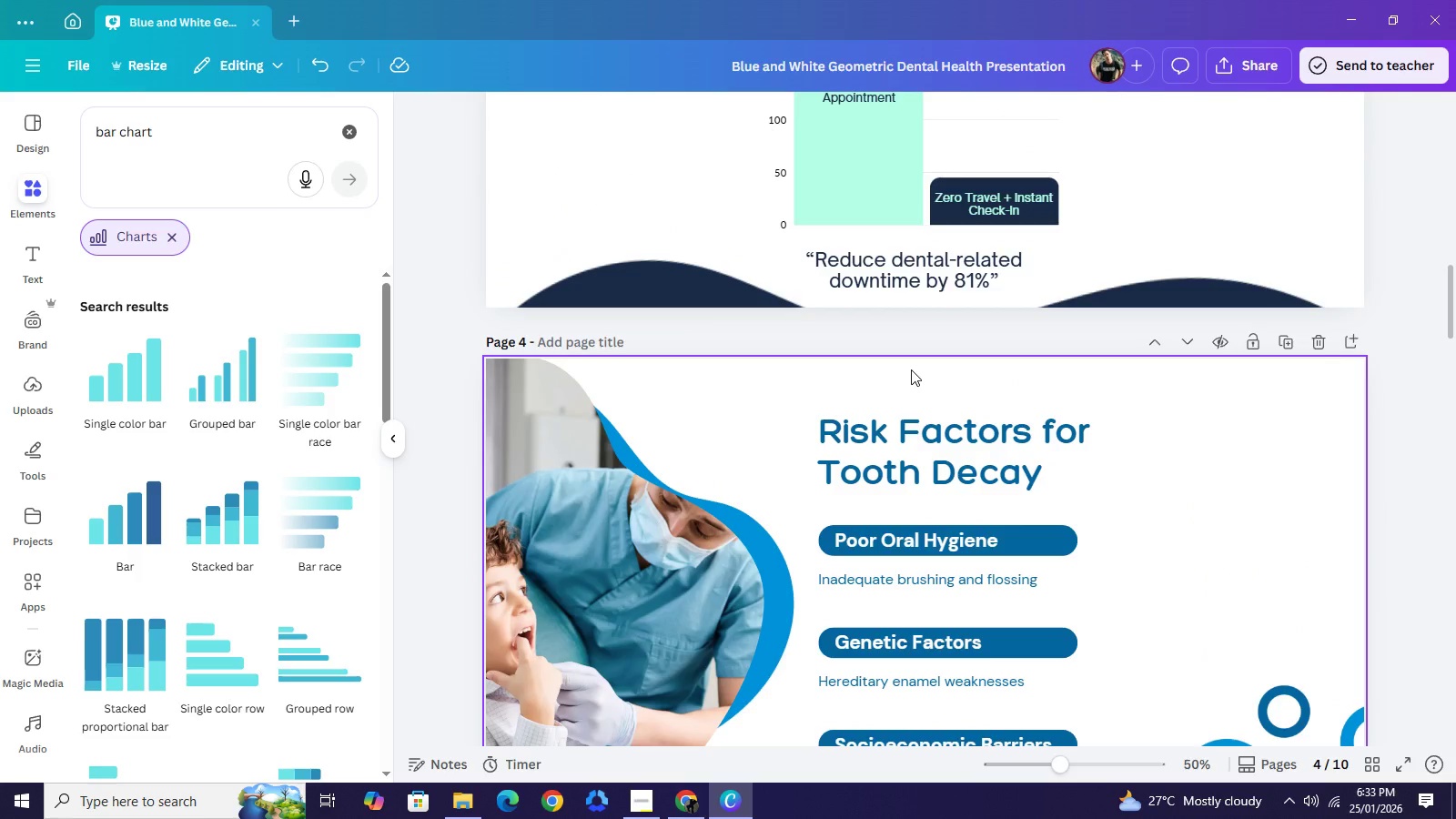 
double_click([909, 425])
 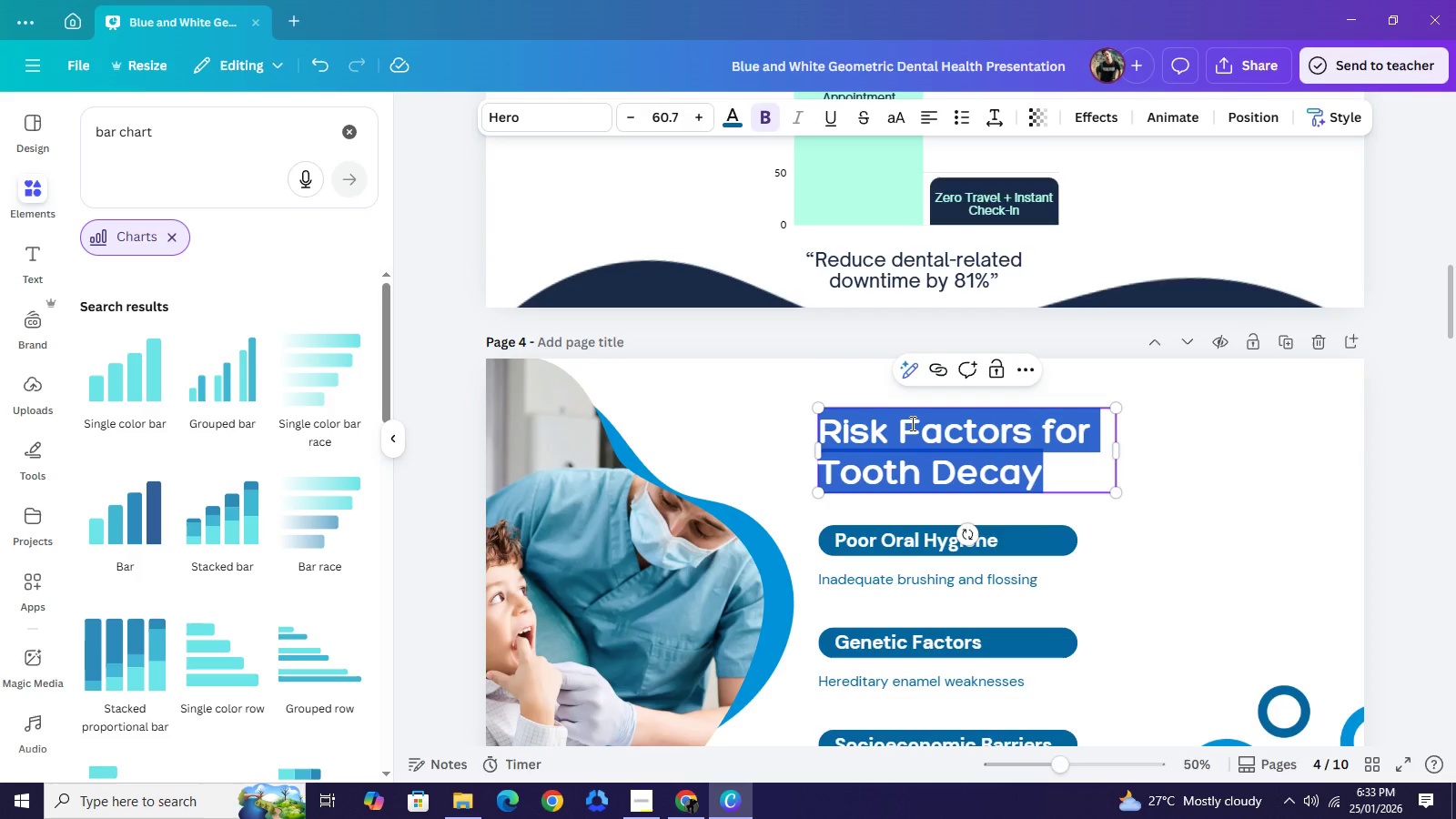 
type(A Logistical Solution, Not Jus )
key(Backspace)
type(t a )
 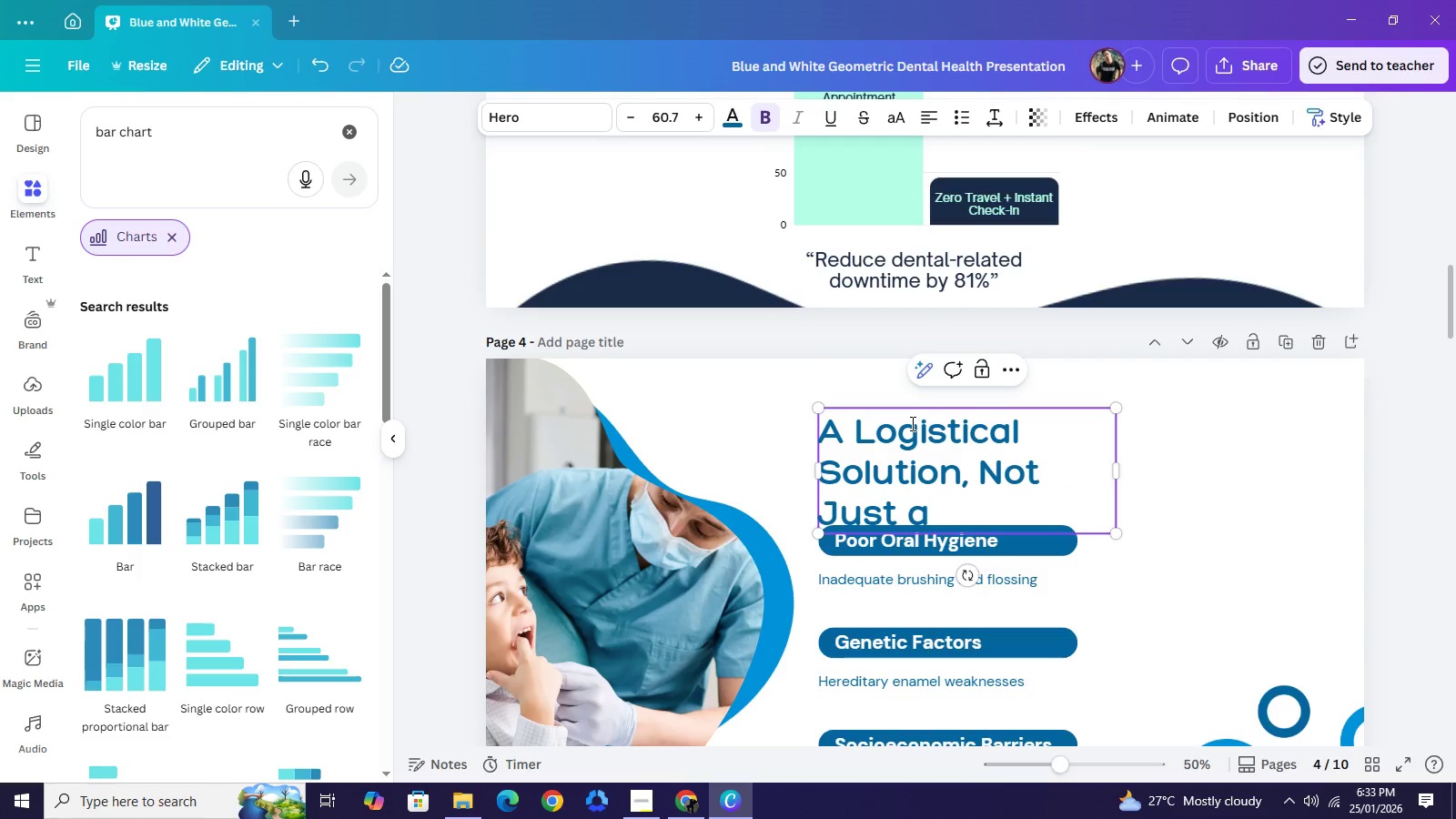 
type(medical)
key(Backspace)
key(Backspace)
key(Backspace)
key(Backspace)
key(Backspace)
key(Backspace)
key(Backspace)
type(Medical Provider)
 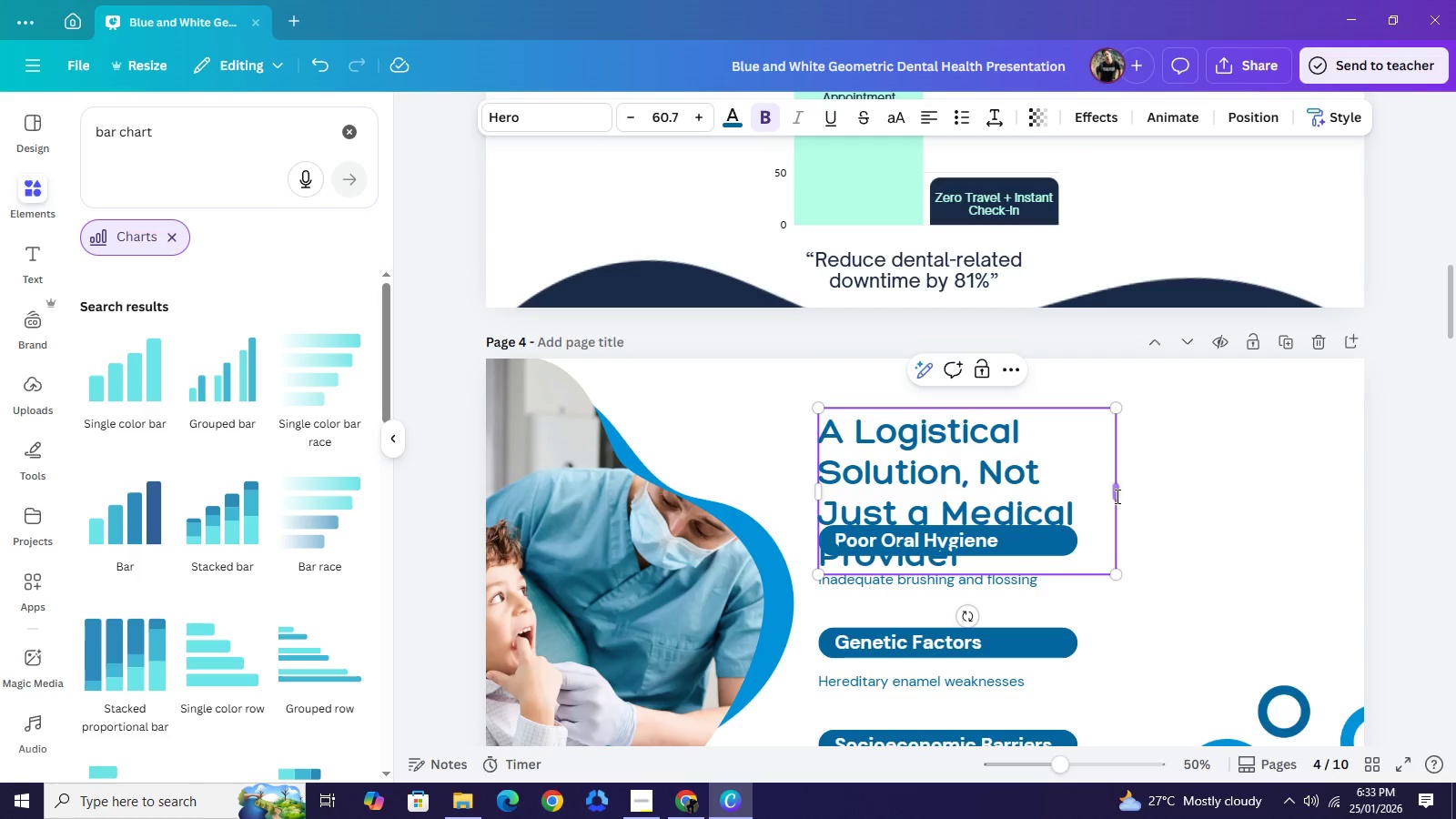 
left_click_drag(start_coordinate=[1116, 496], to_coordinate=[1121, 494])
 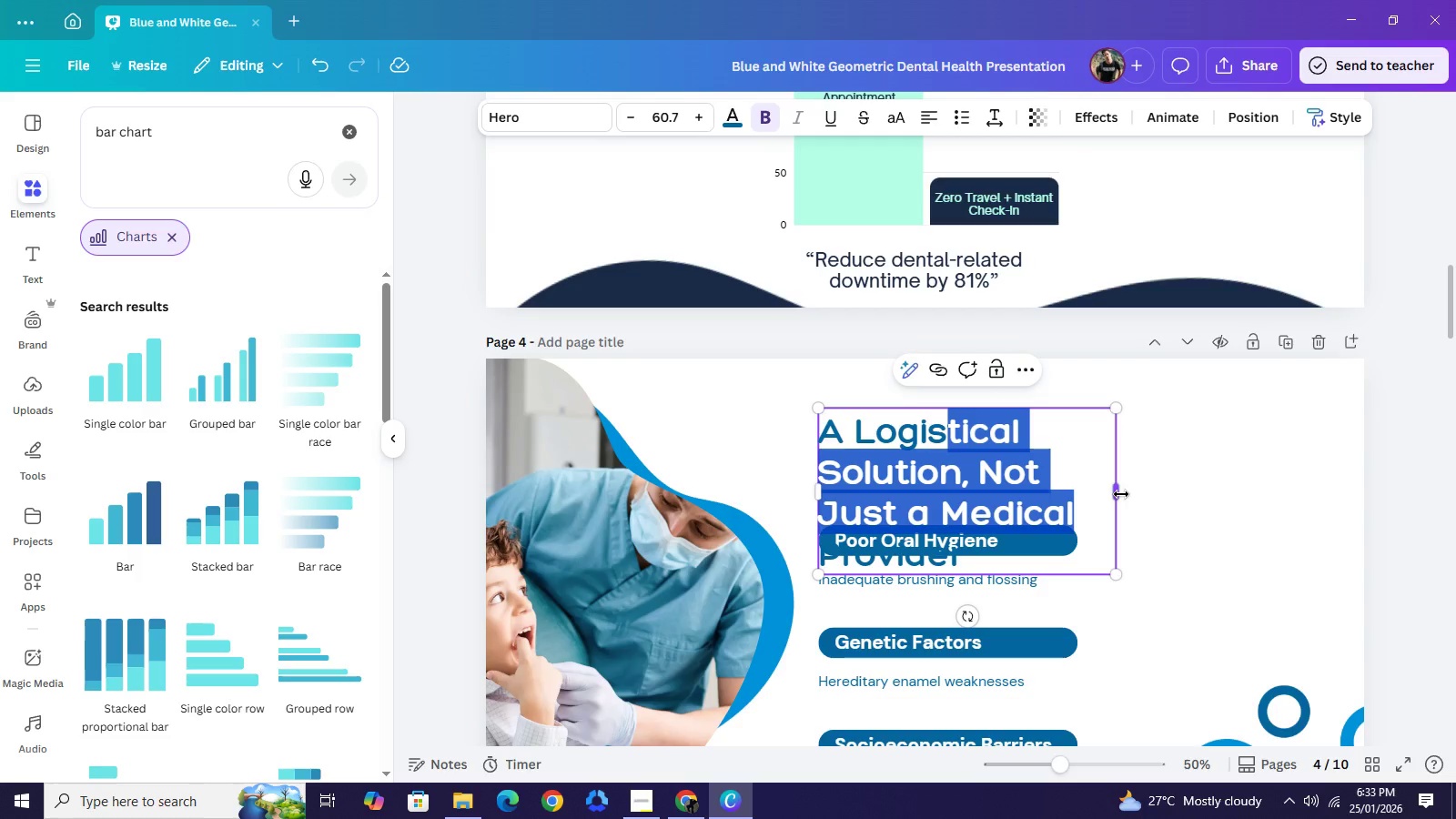 
left_click([1121, 494])
 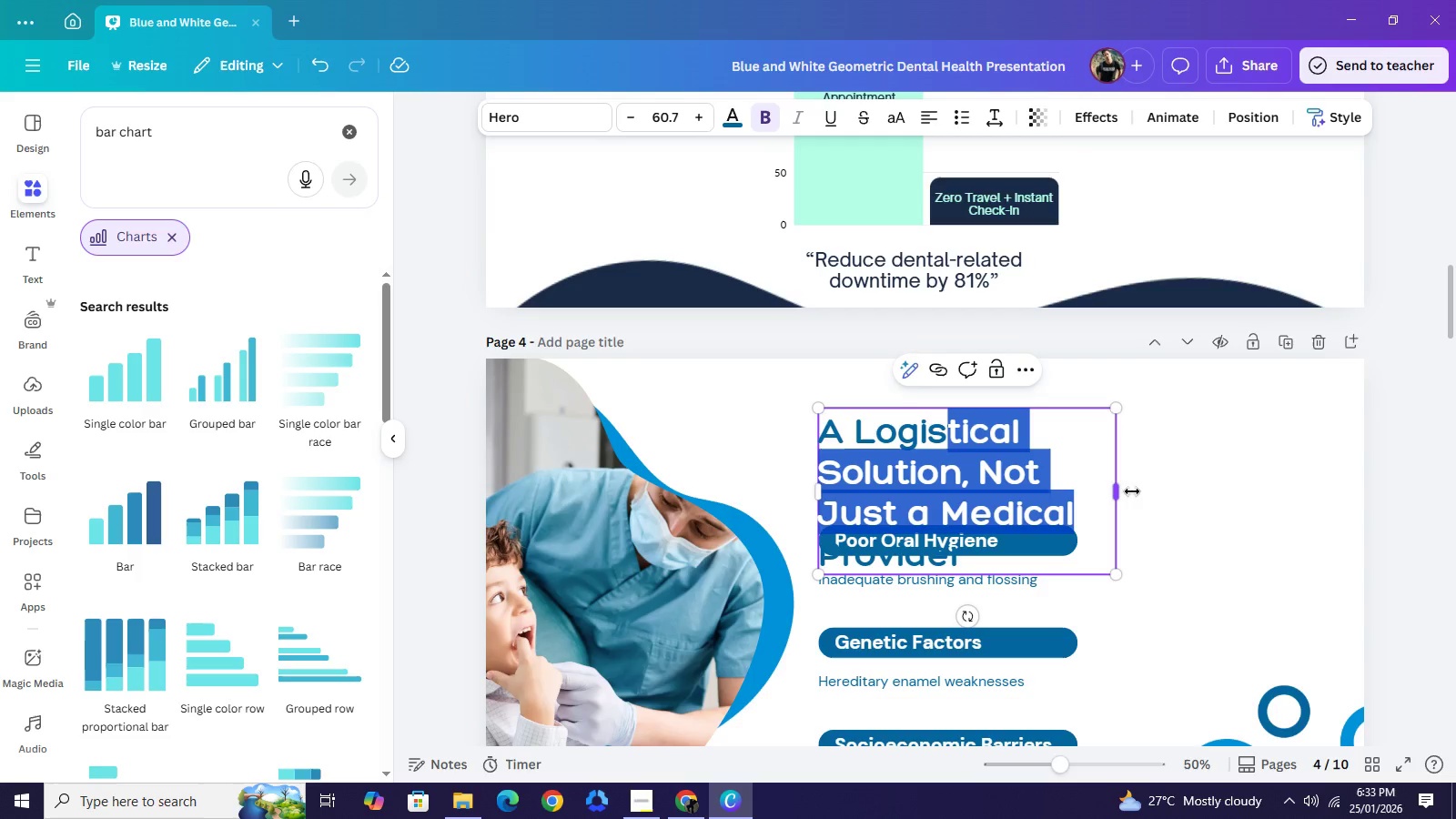 
left_click_drag(start_coordinate=[1121, 494], to_coordinate=[1279, 481])
 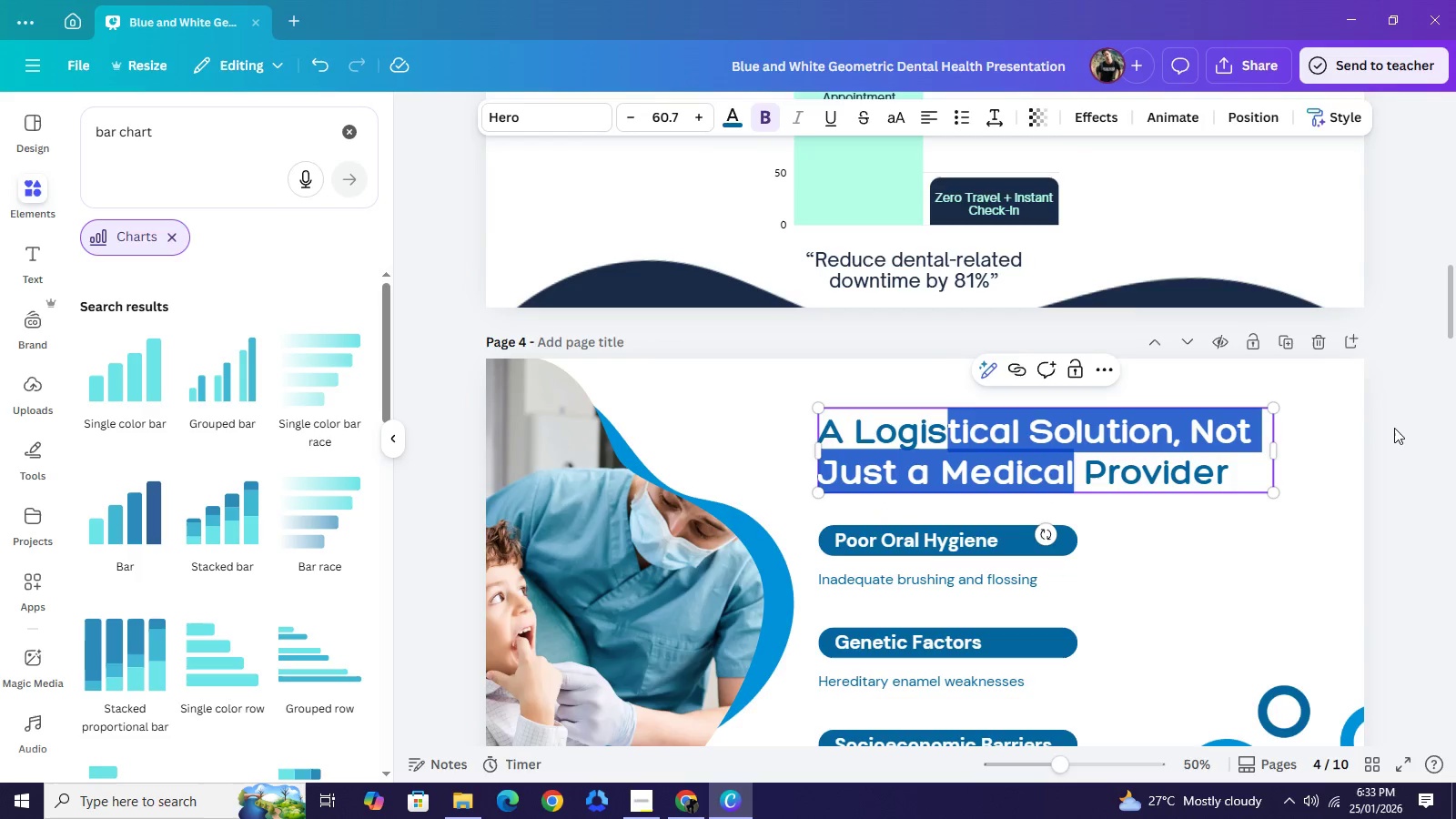 
left_click([1394, 428])
 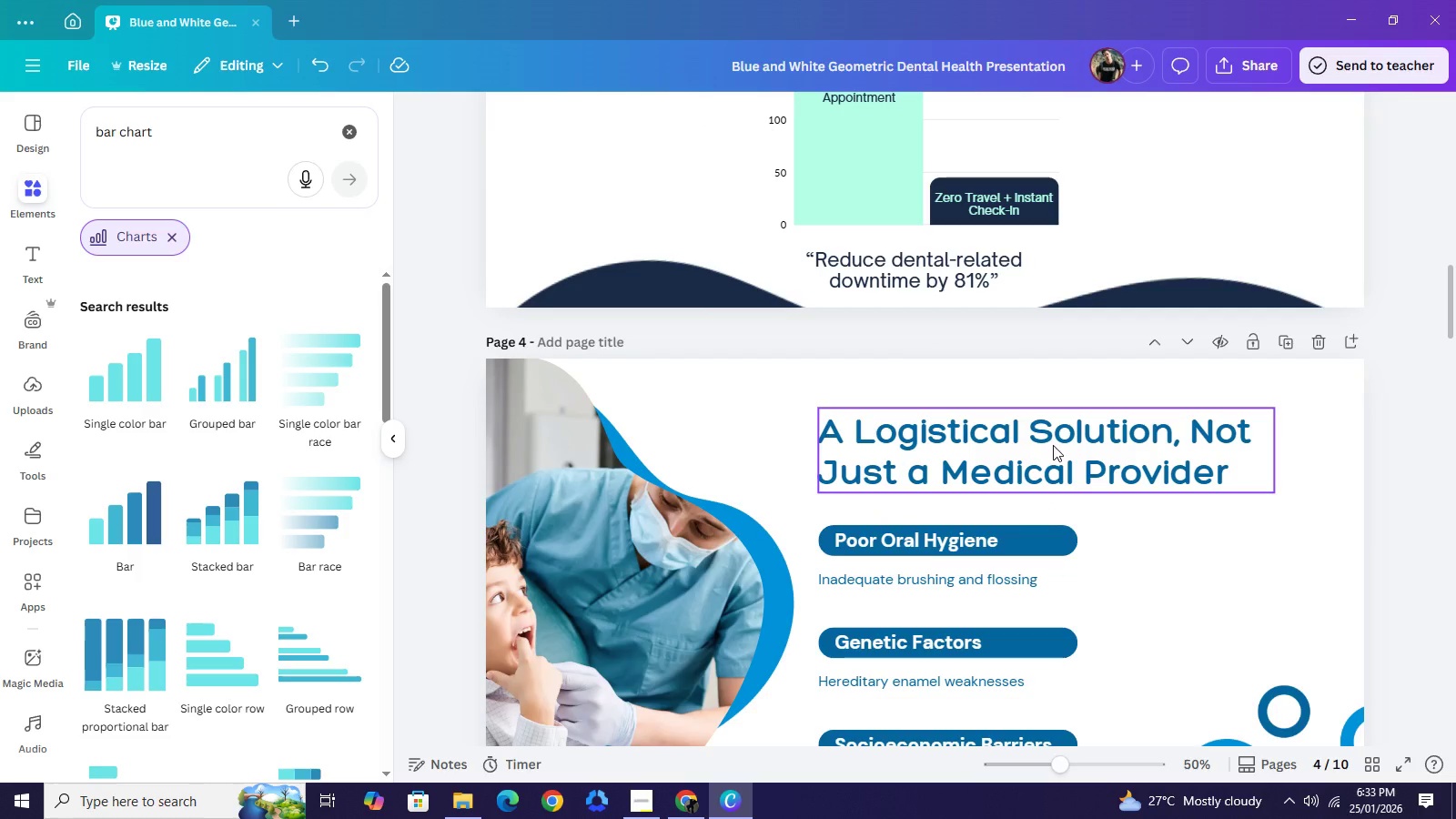 
left_click([1053, 445])
 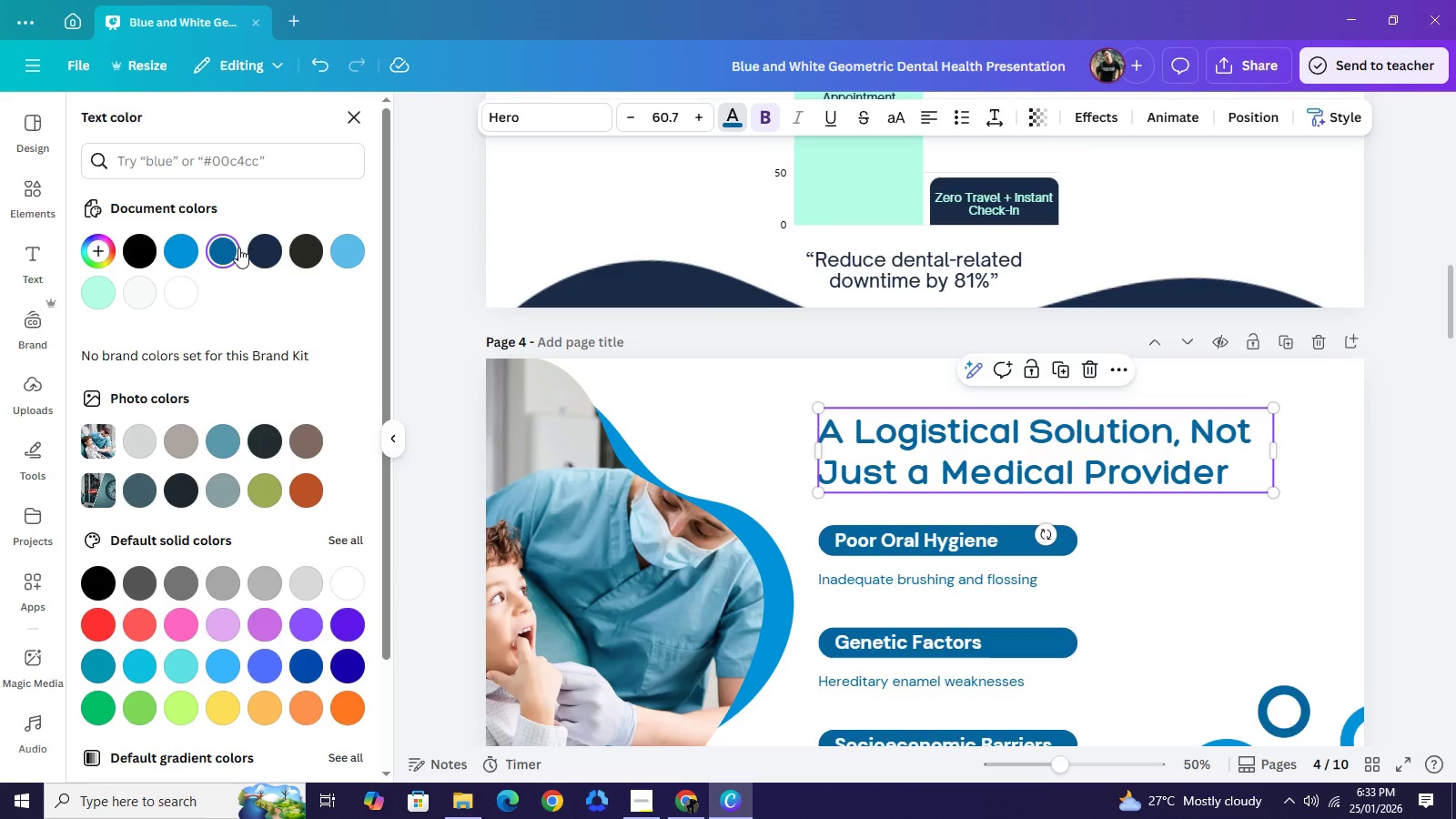 
left_click([262, 253])
 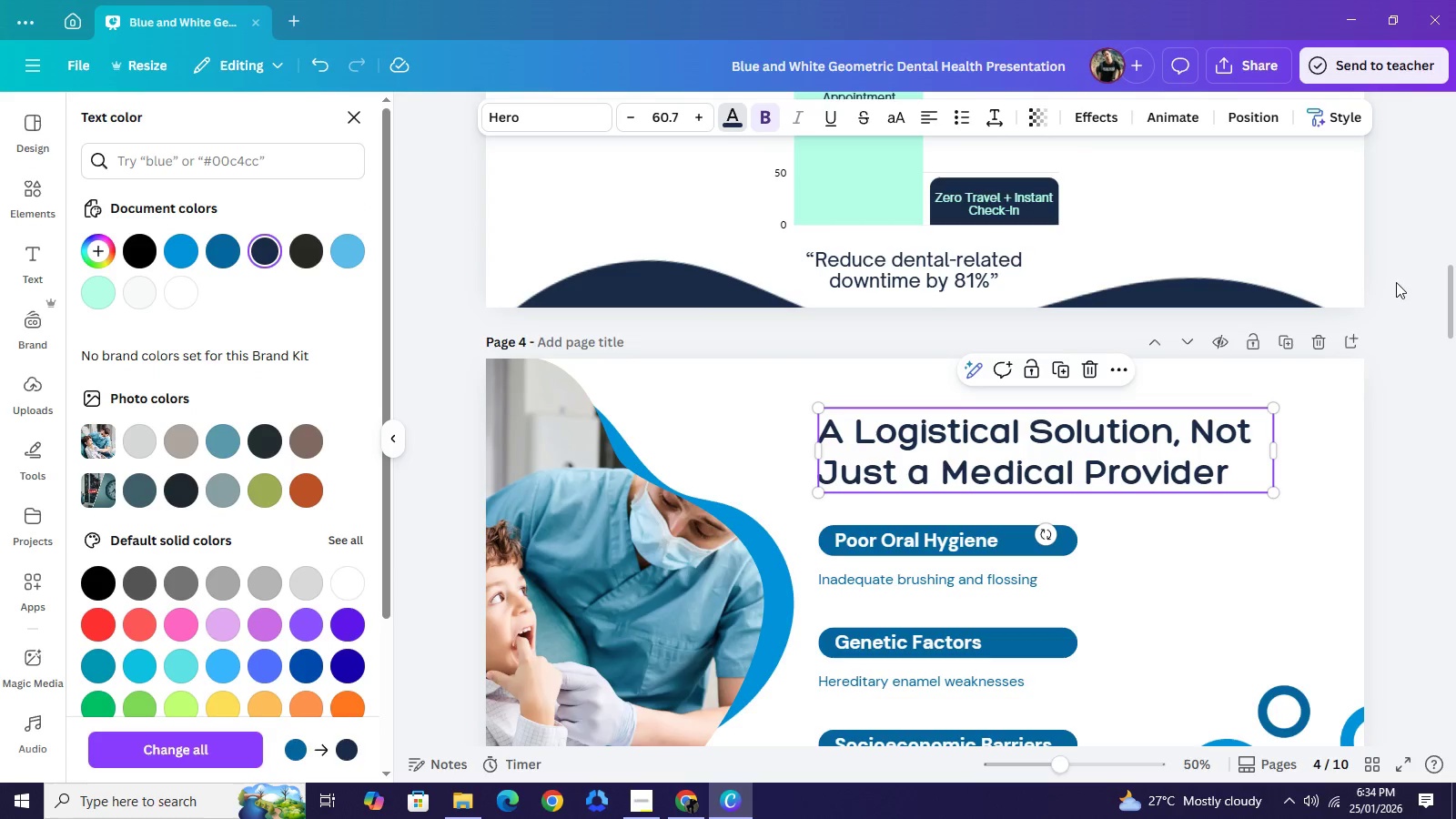 
left_click([1398, 287])
 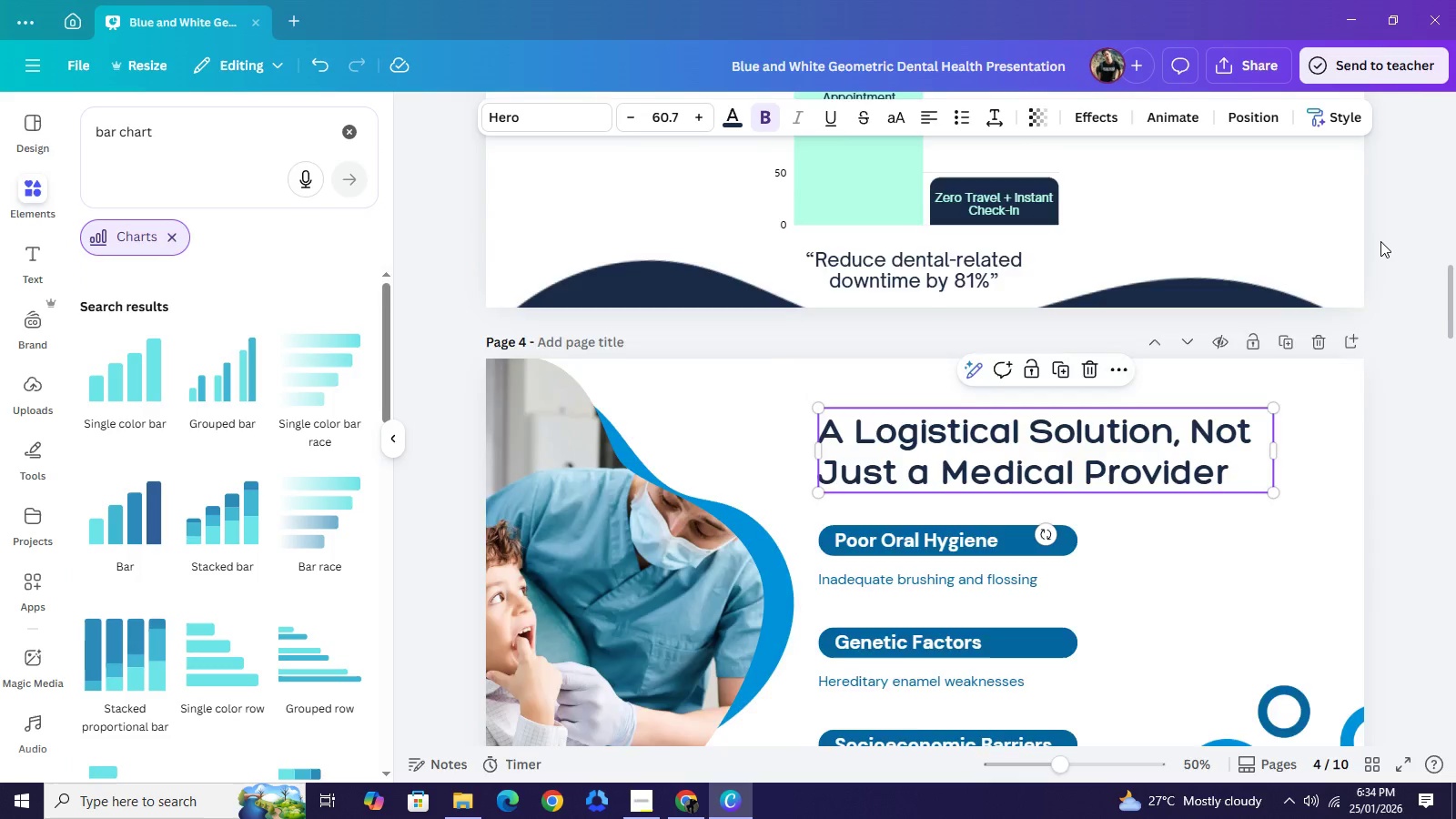 
scroll: coordinate [1380, 241], scroll_direction: none, amount: 0.0
 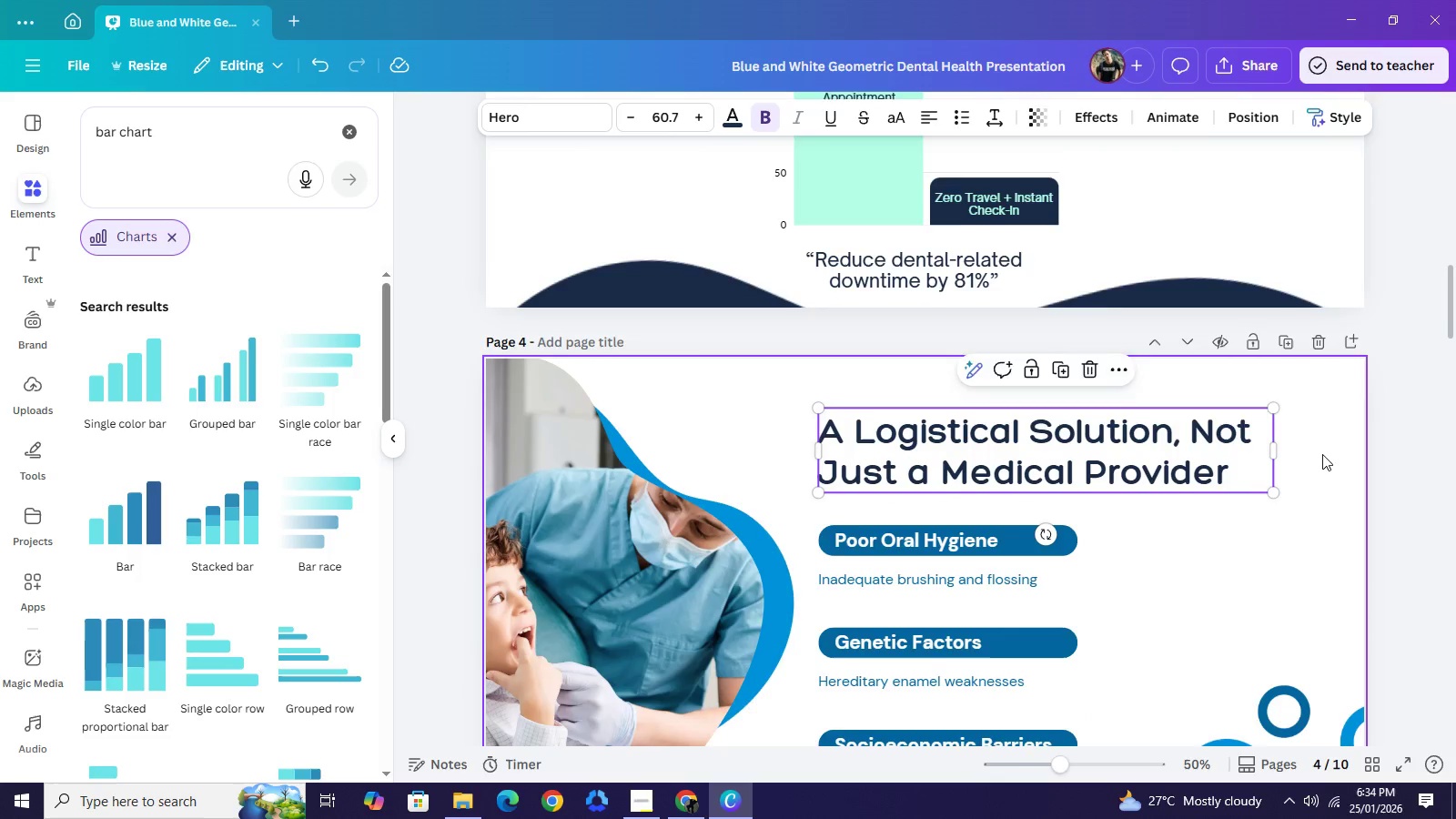 
scroll: coordinate [1322, 454], scroll_direction: down, amount: 1.0
 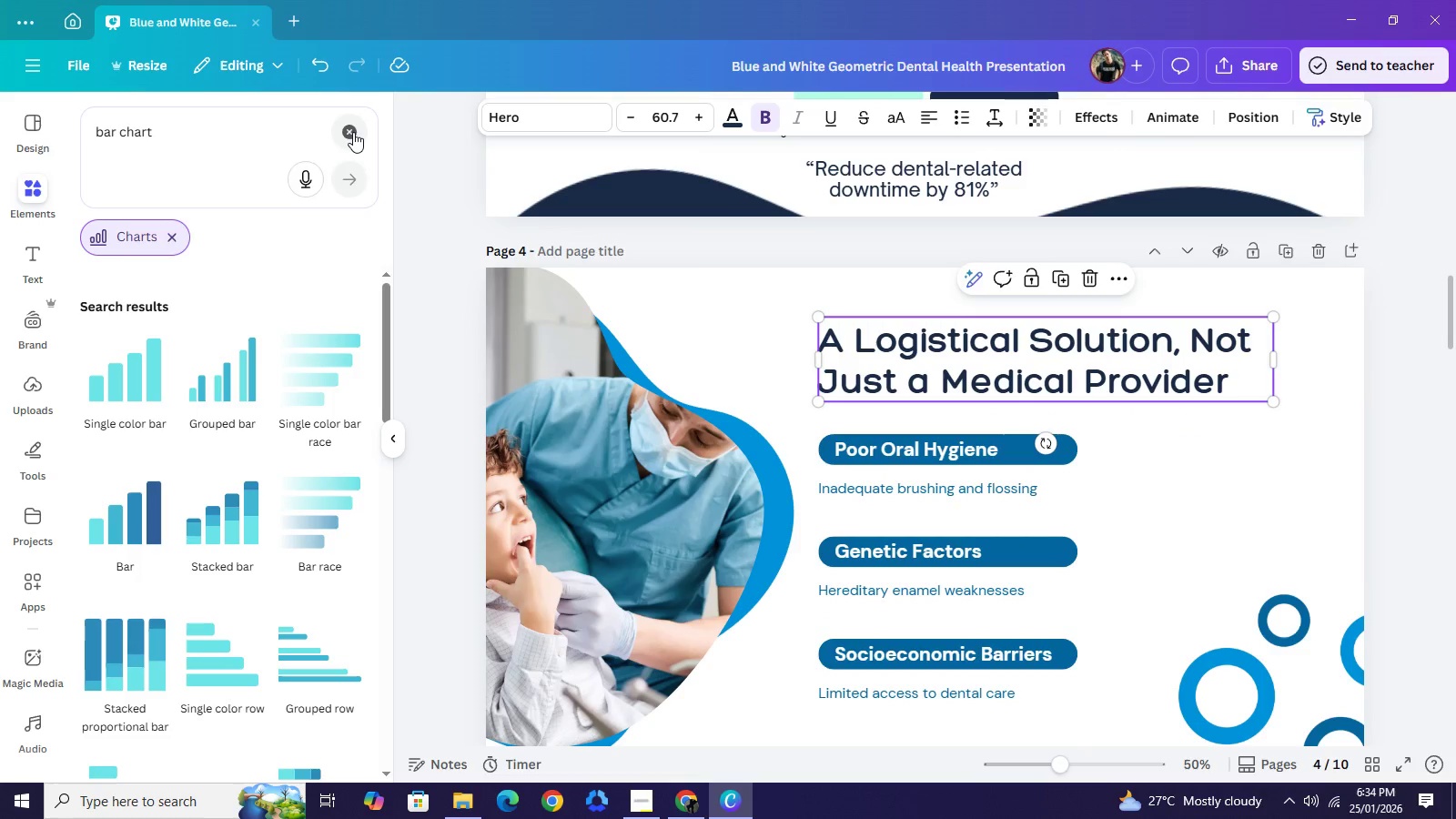 
left_click([353, 132])
 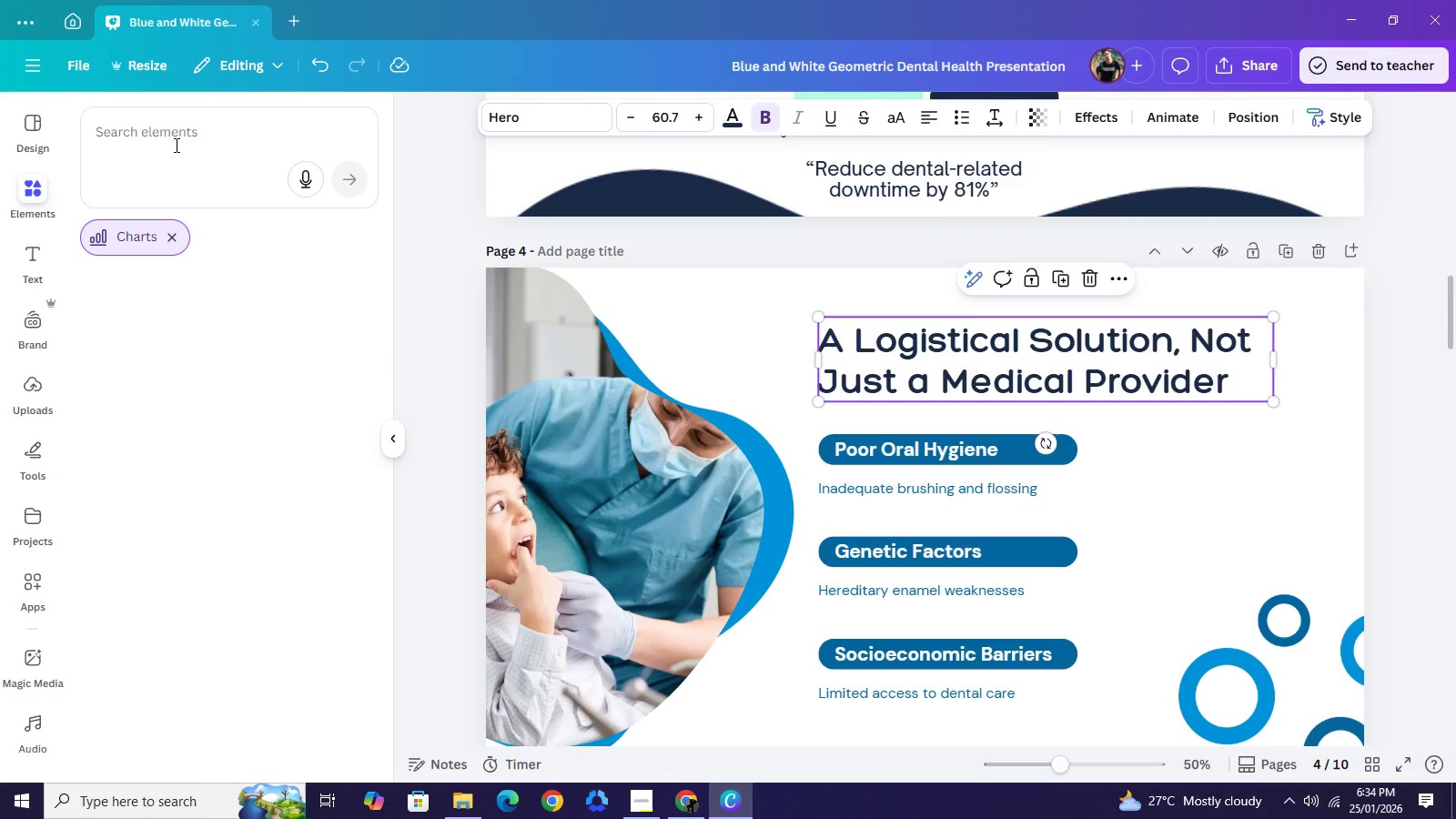 
left_click([175, 145])
 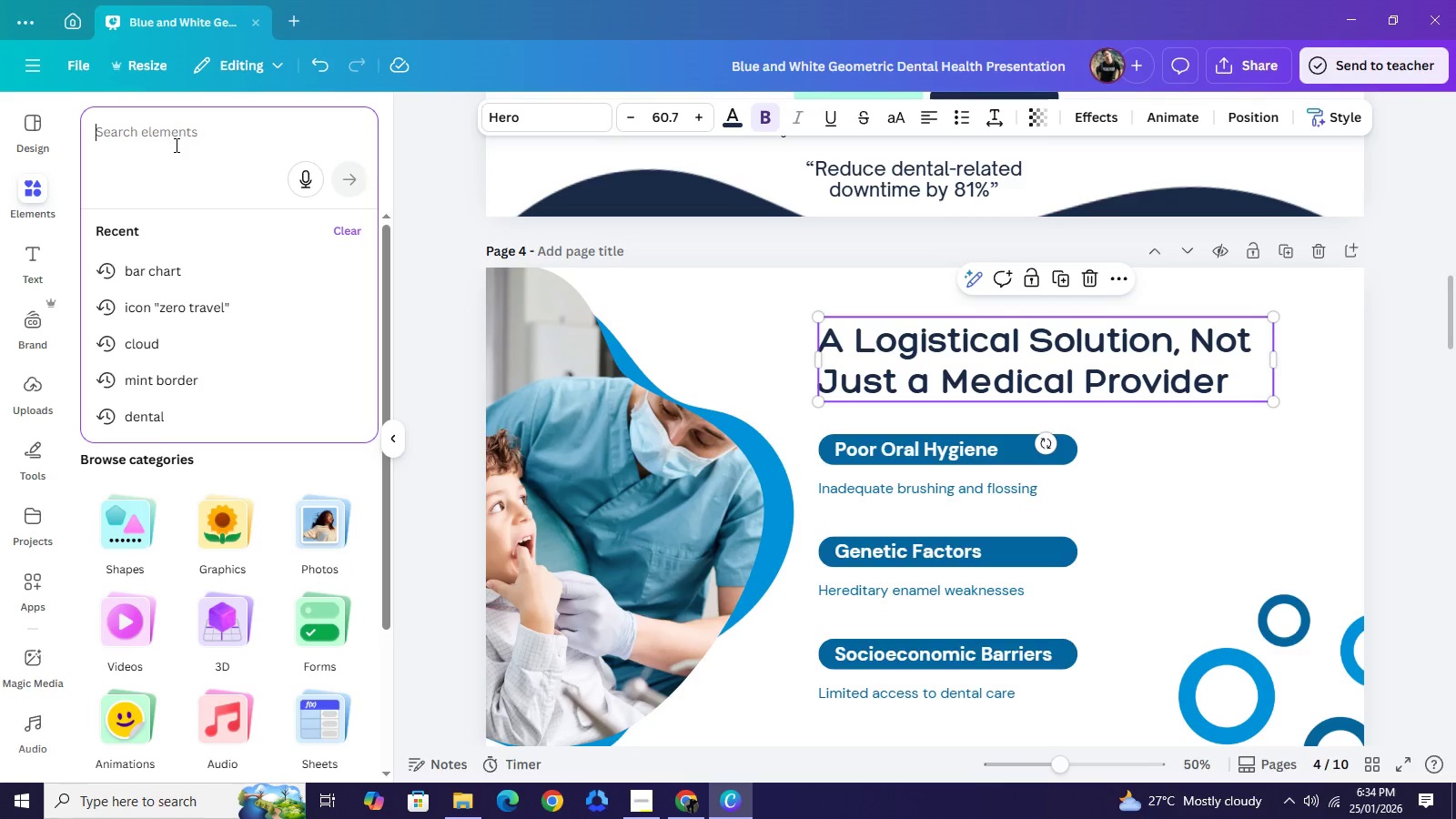 
wait(5.39)
 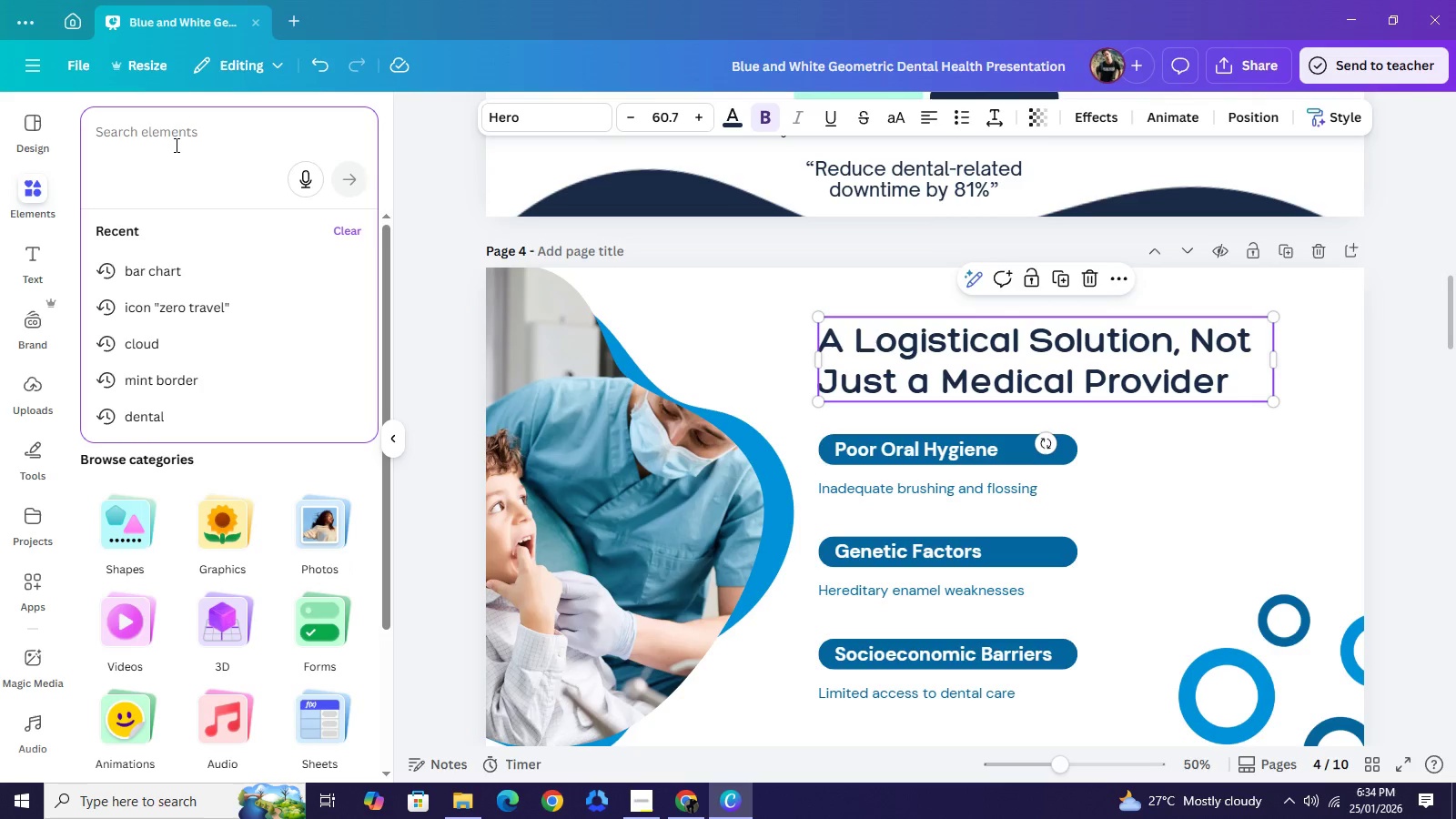 
type(Icons)
 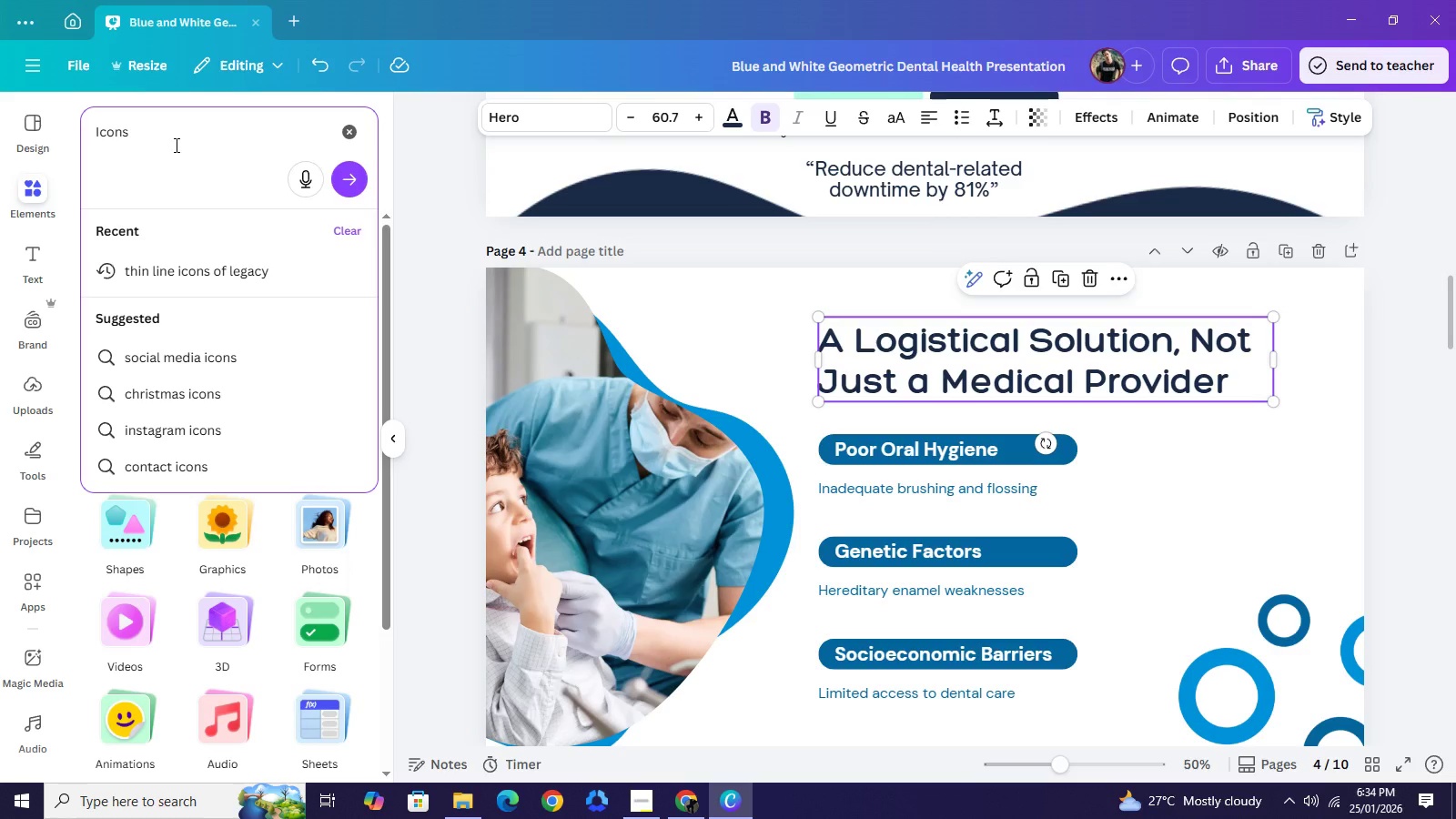 
type( with the same design realted)
key(Backspace)
key(Backspace)
key(Backspace)
key(Backspace)
key(Backspace)
type(lated to dentak services: ")
 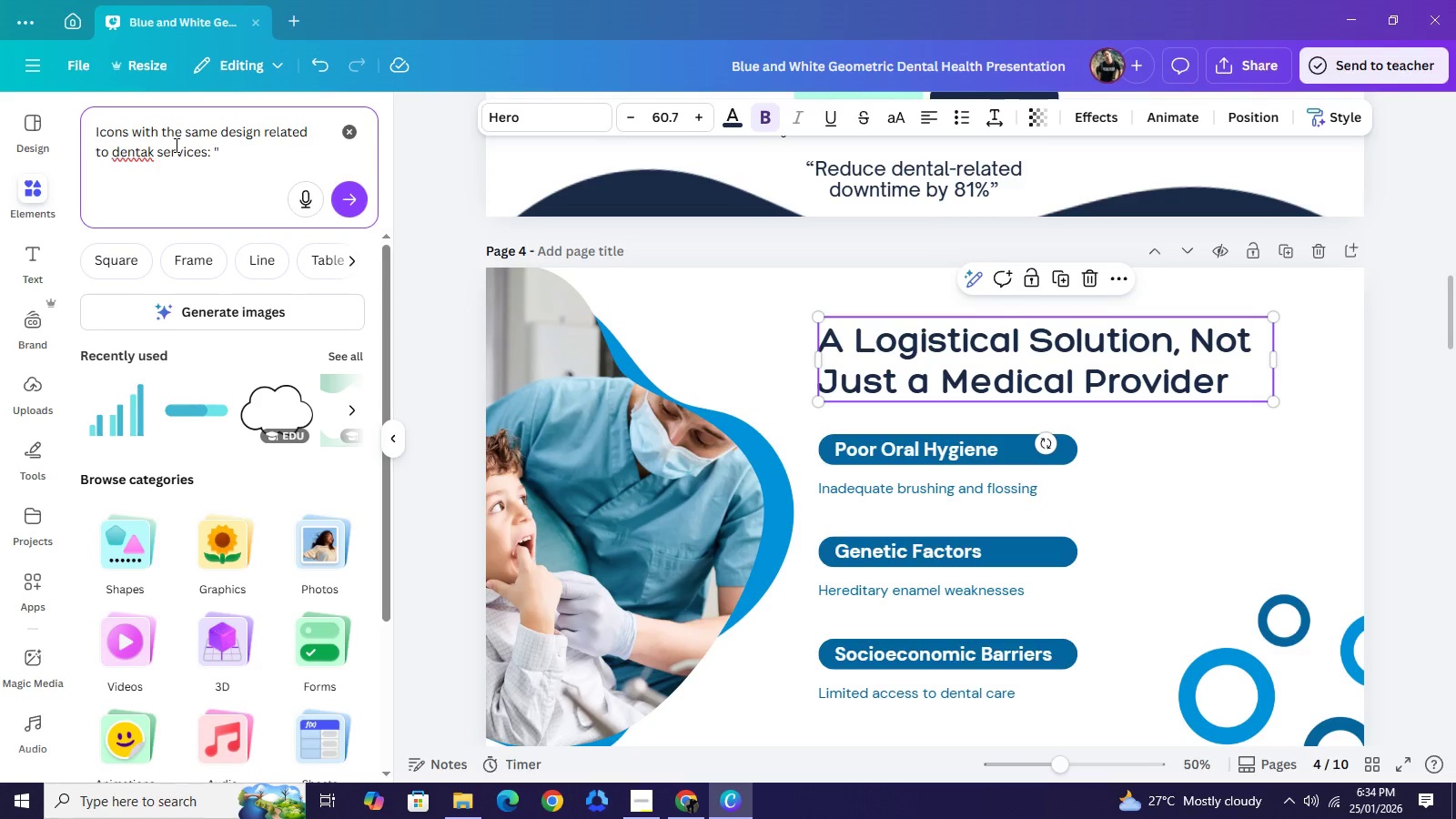 
left_click([150, 150])
 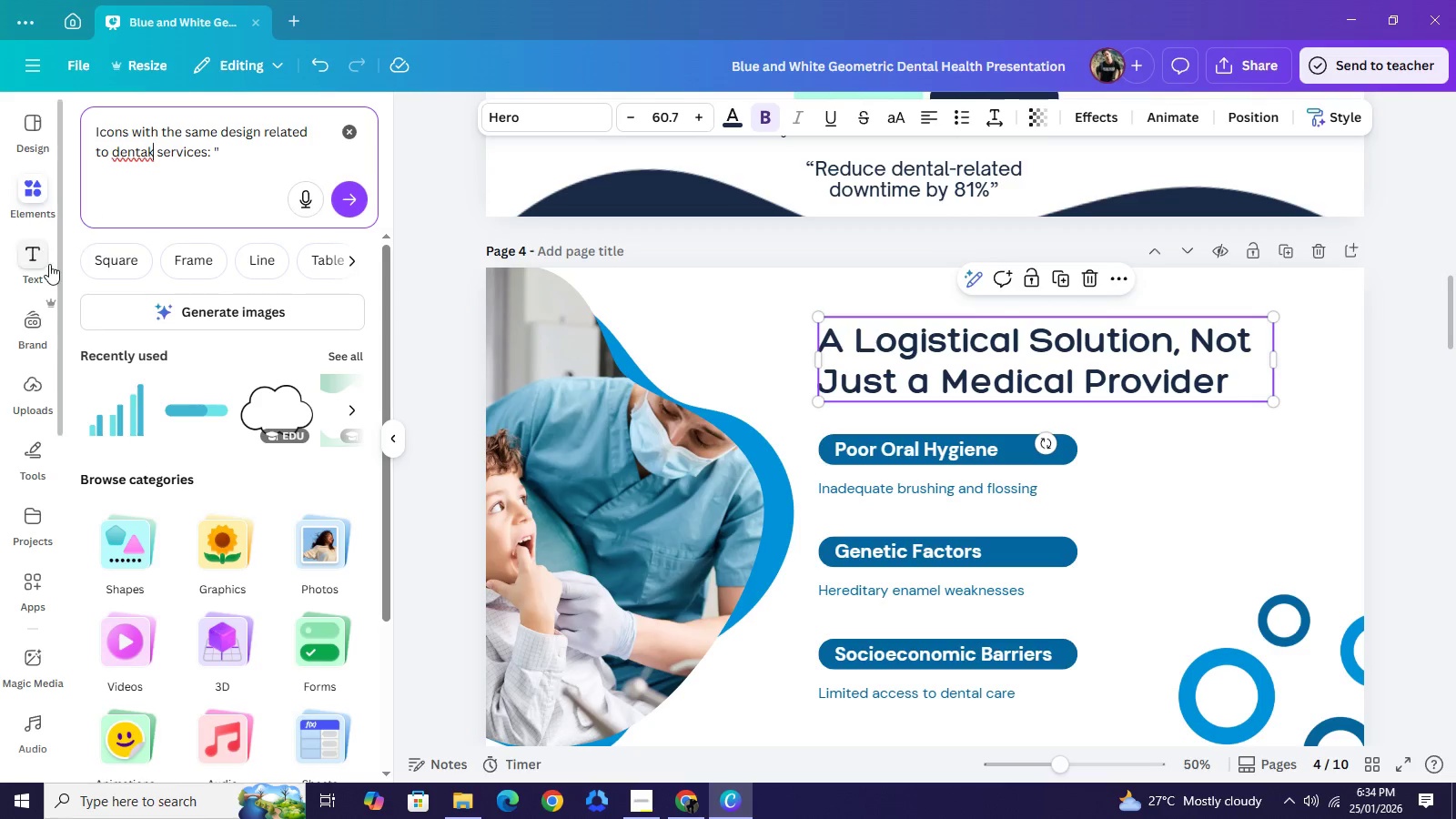 
key(ArrowRight)
 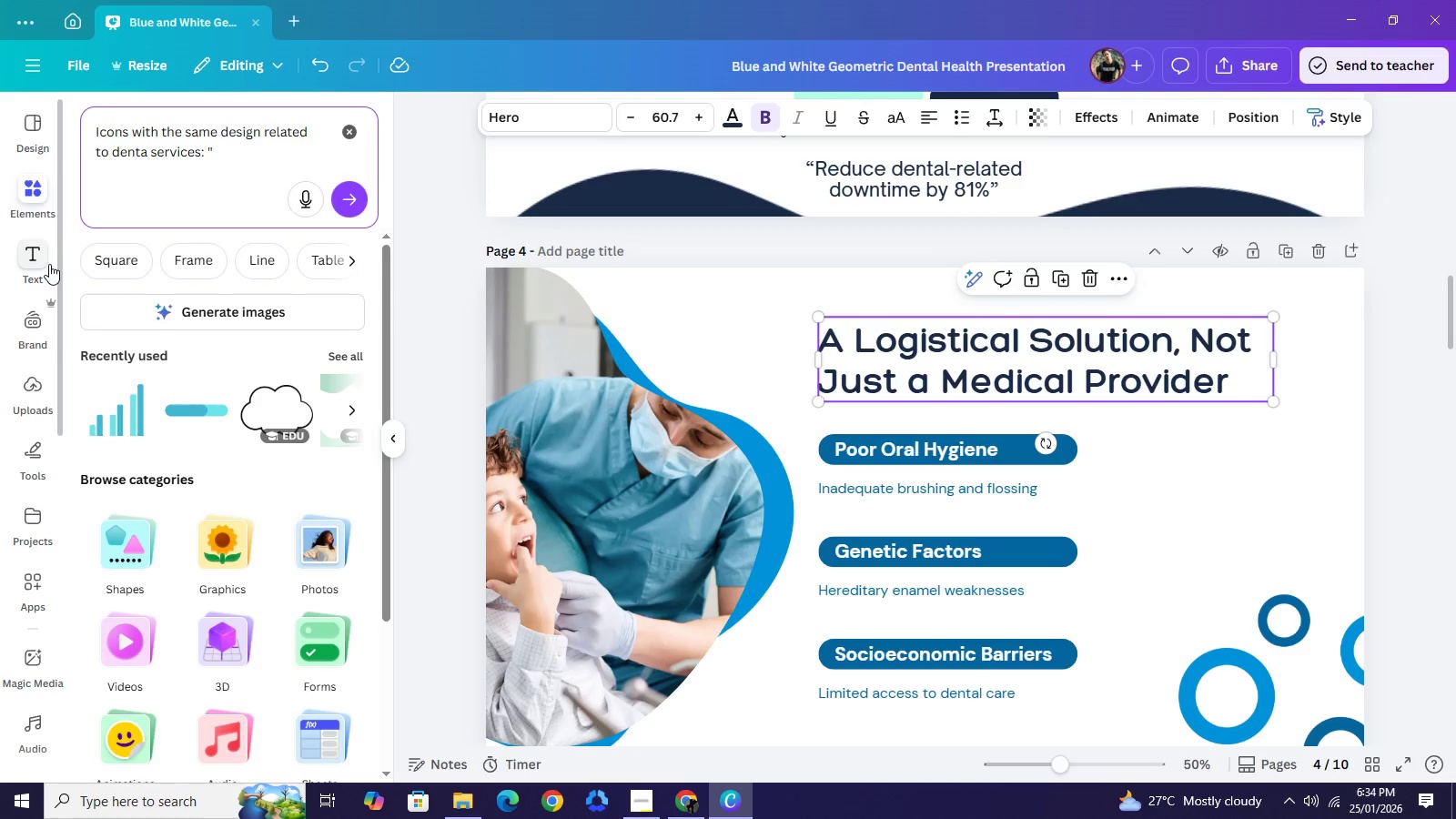 
key(Backspace)
 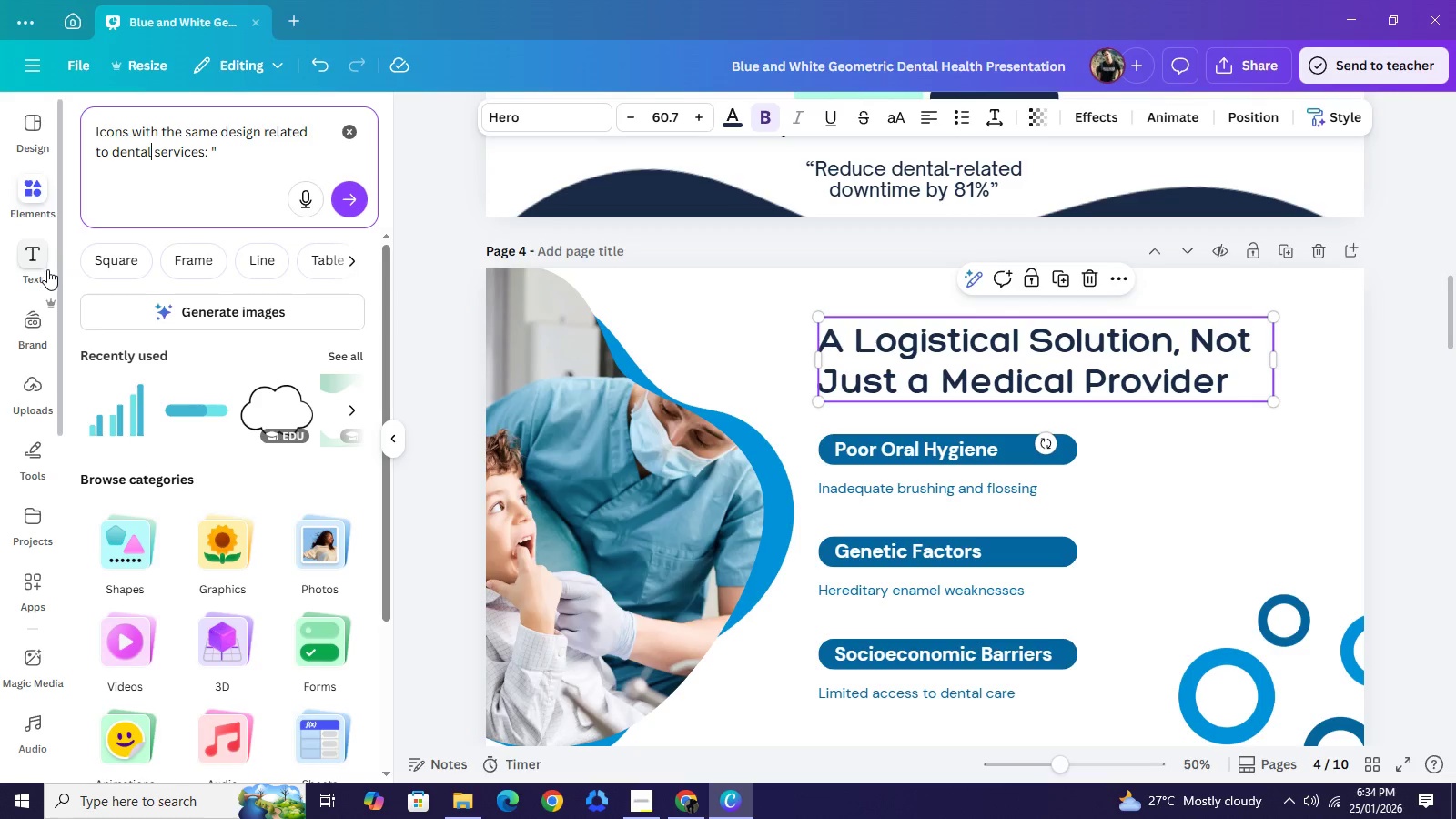 
key(L)
 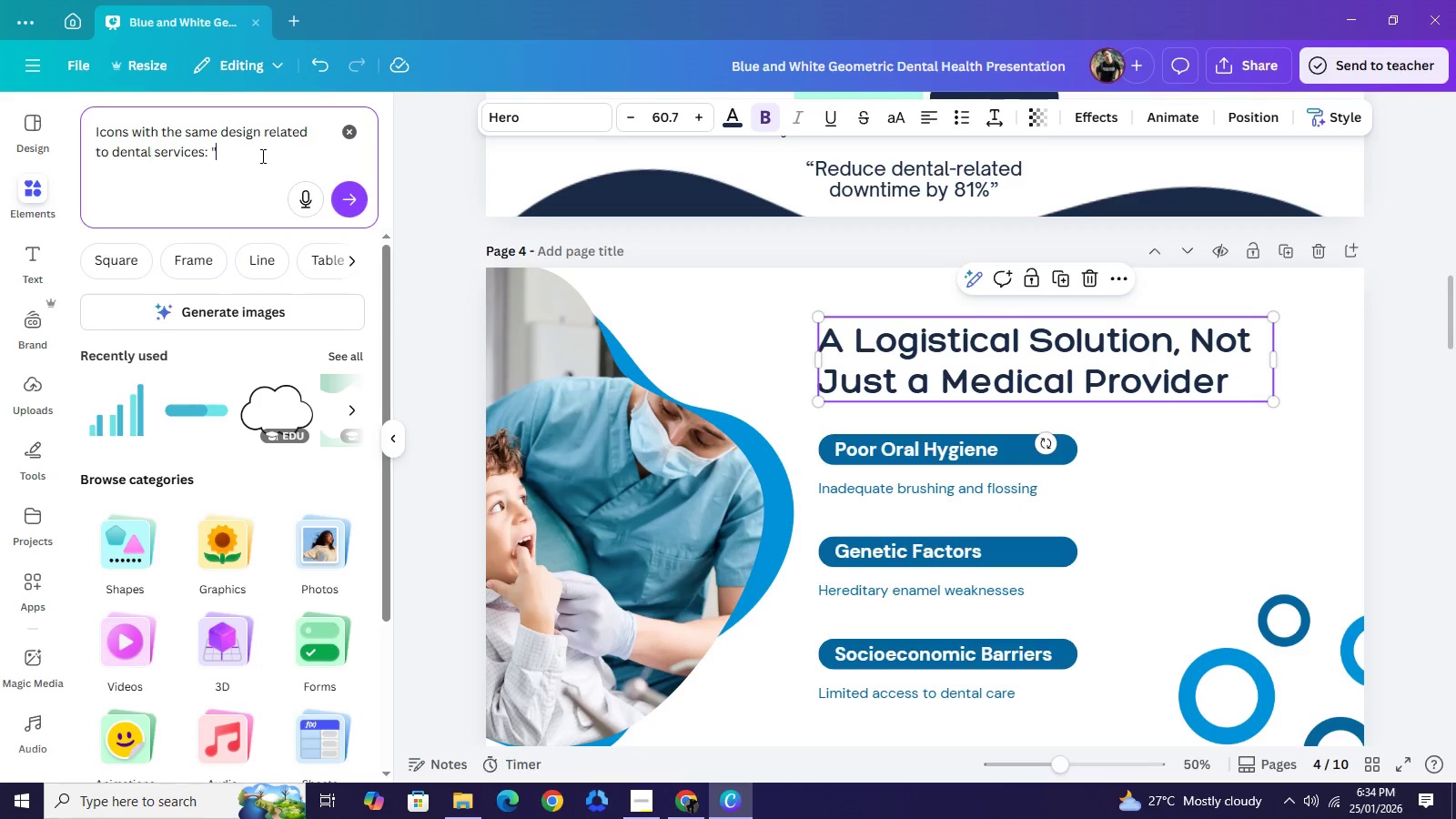 
left_click([261, 156])
 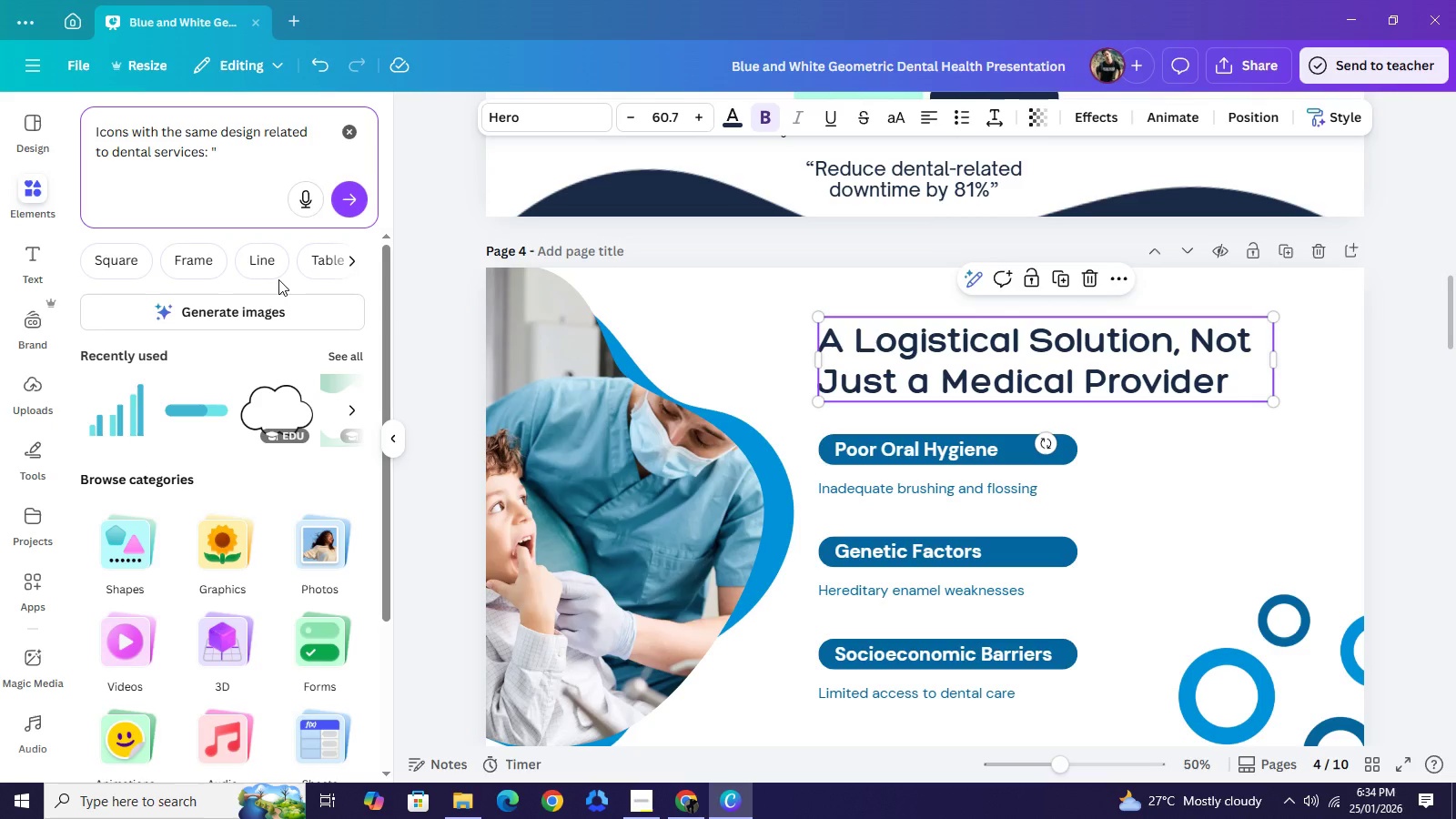 
type(Zero Travel", "Shift-Friendly",)
key(Backspace)
key(Backspace)
key(Backspace)
type(y Scheduling", and " Employer Dashboard")
 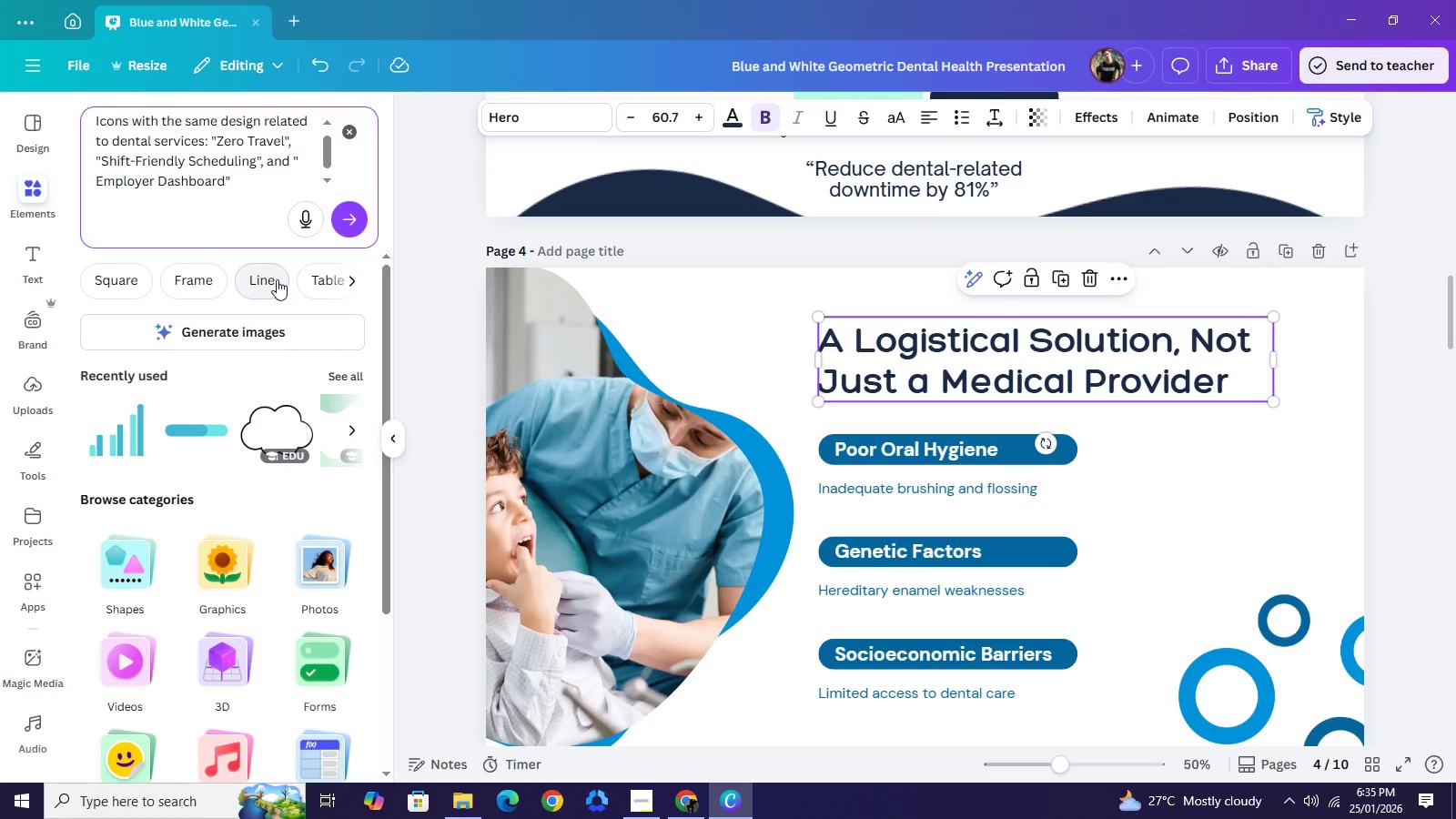 
key(Period)
 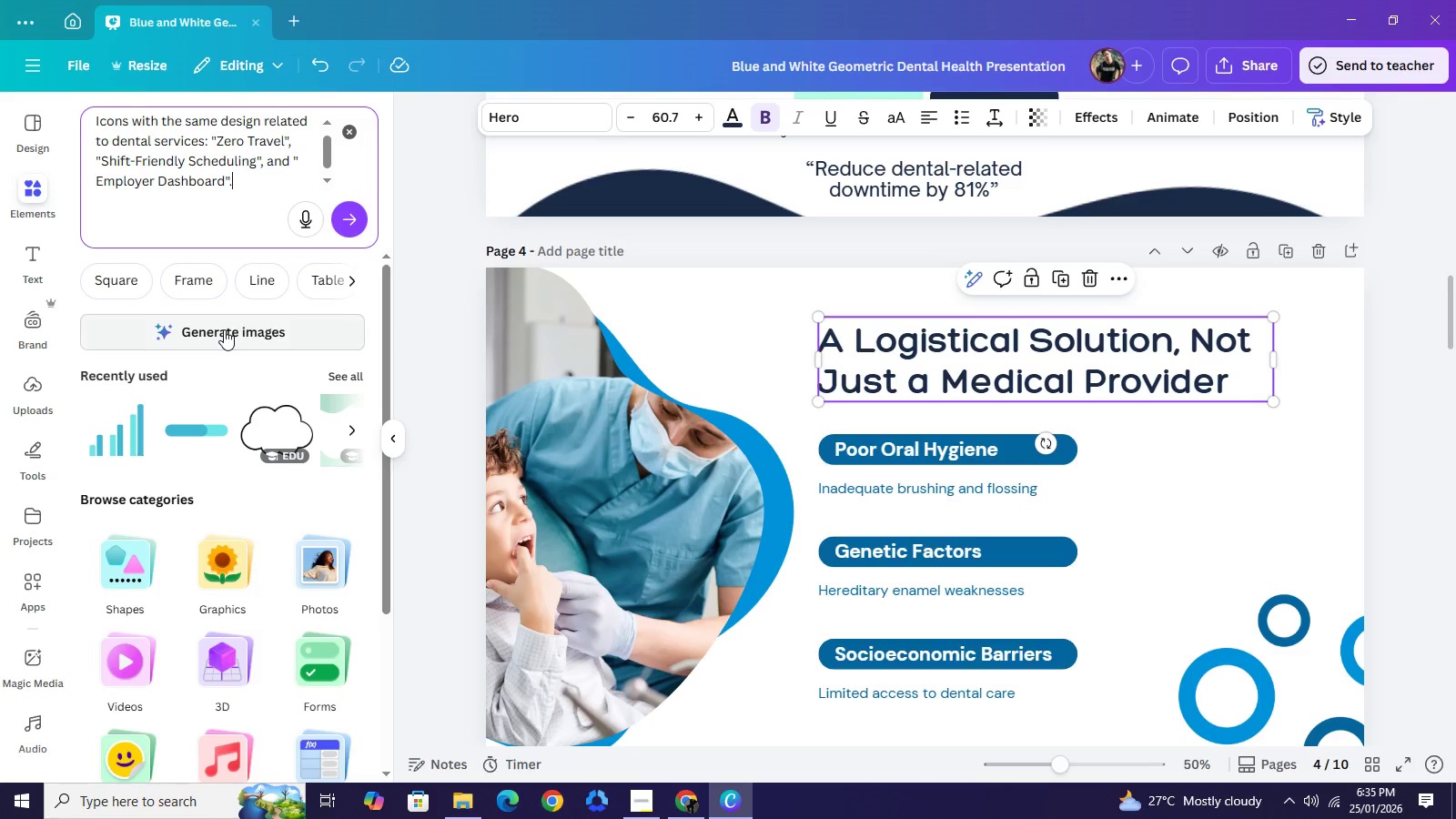 
left_click([224, 329])
 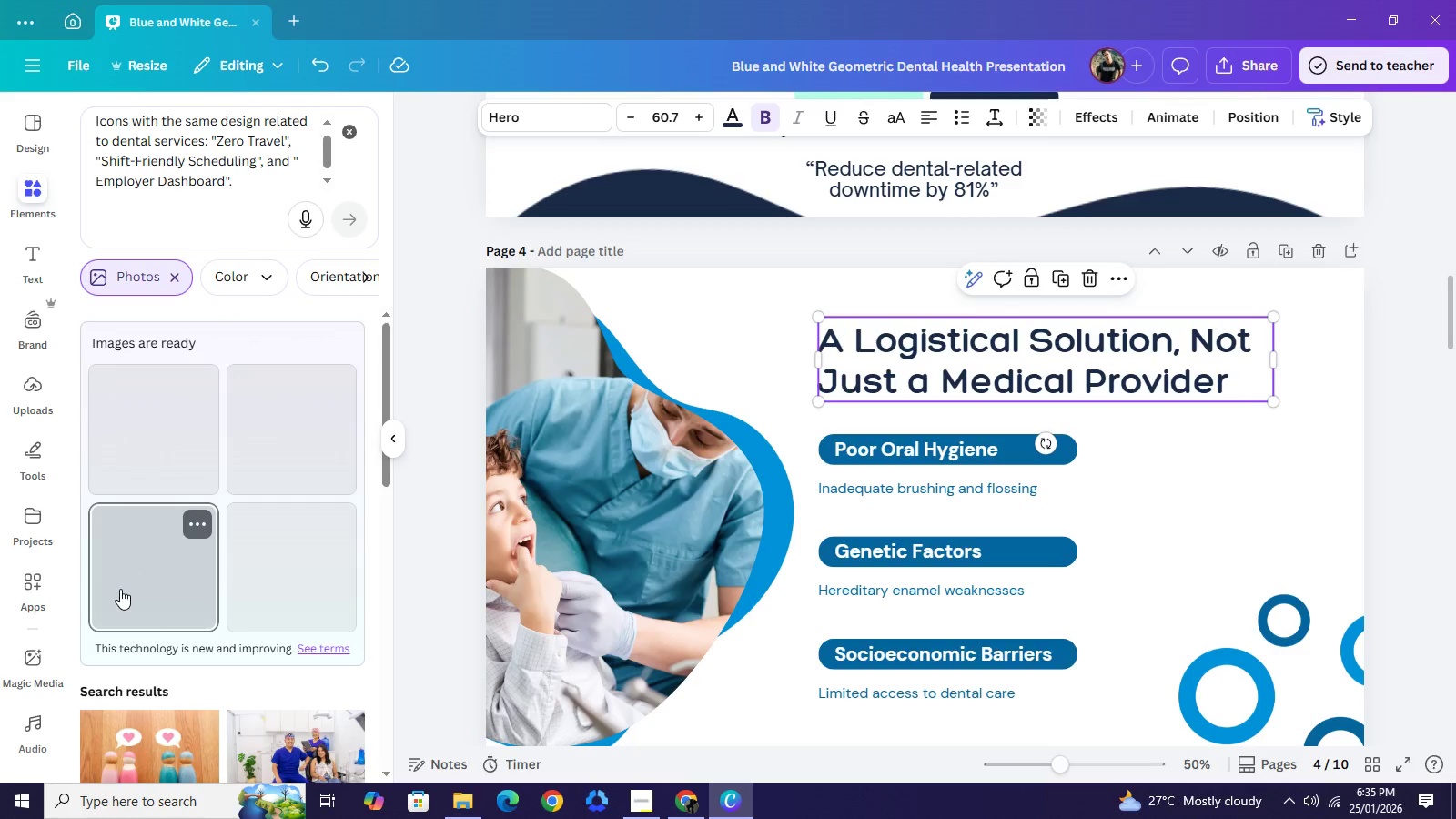 
wait(17.55)
 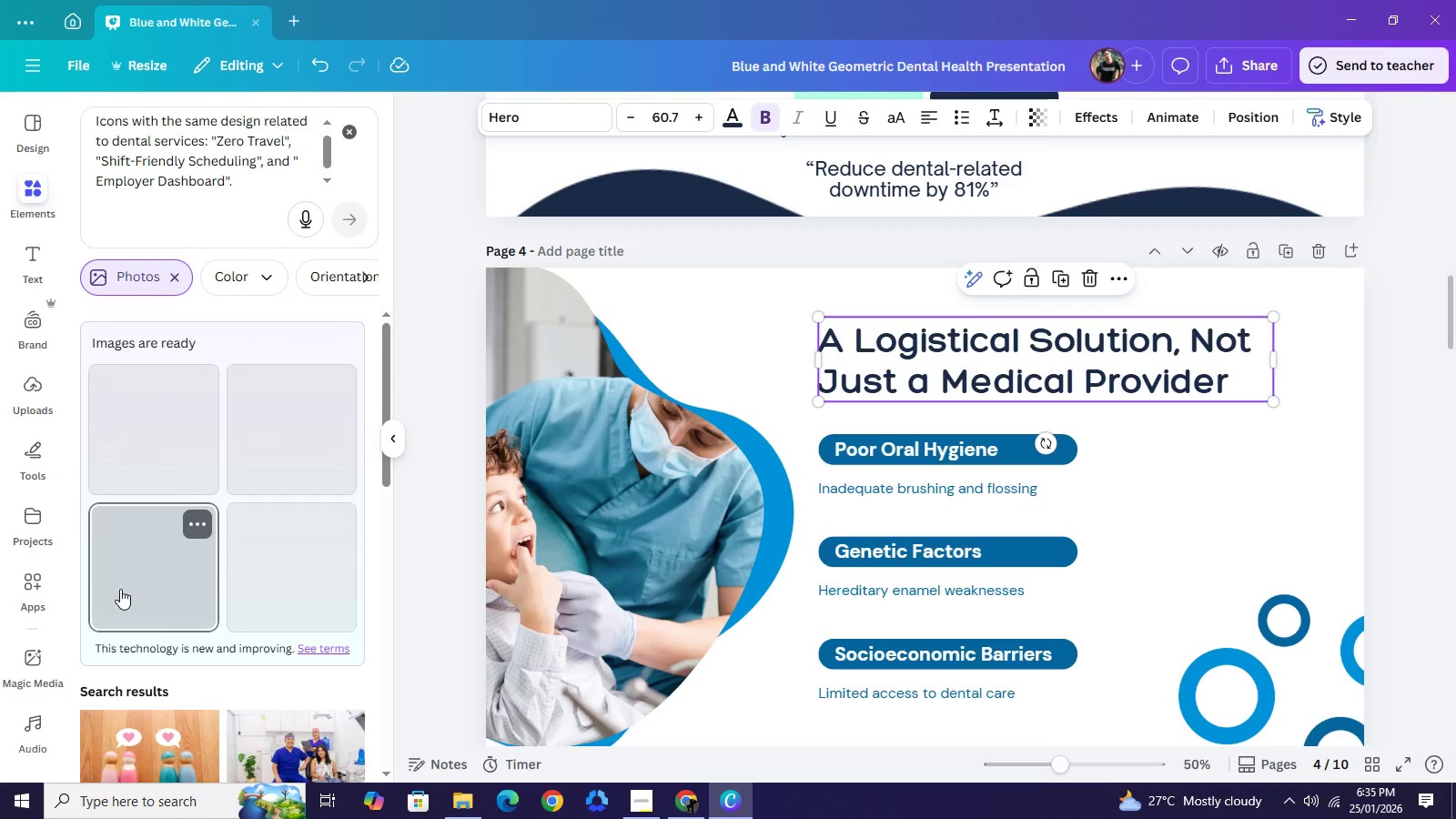 
mouse_move([379, 558])
 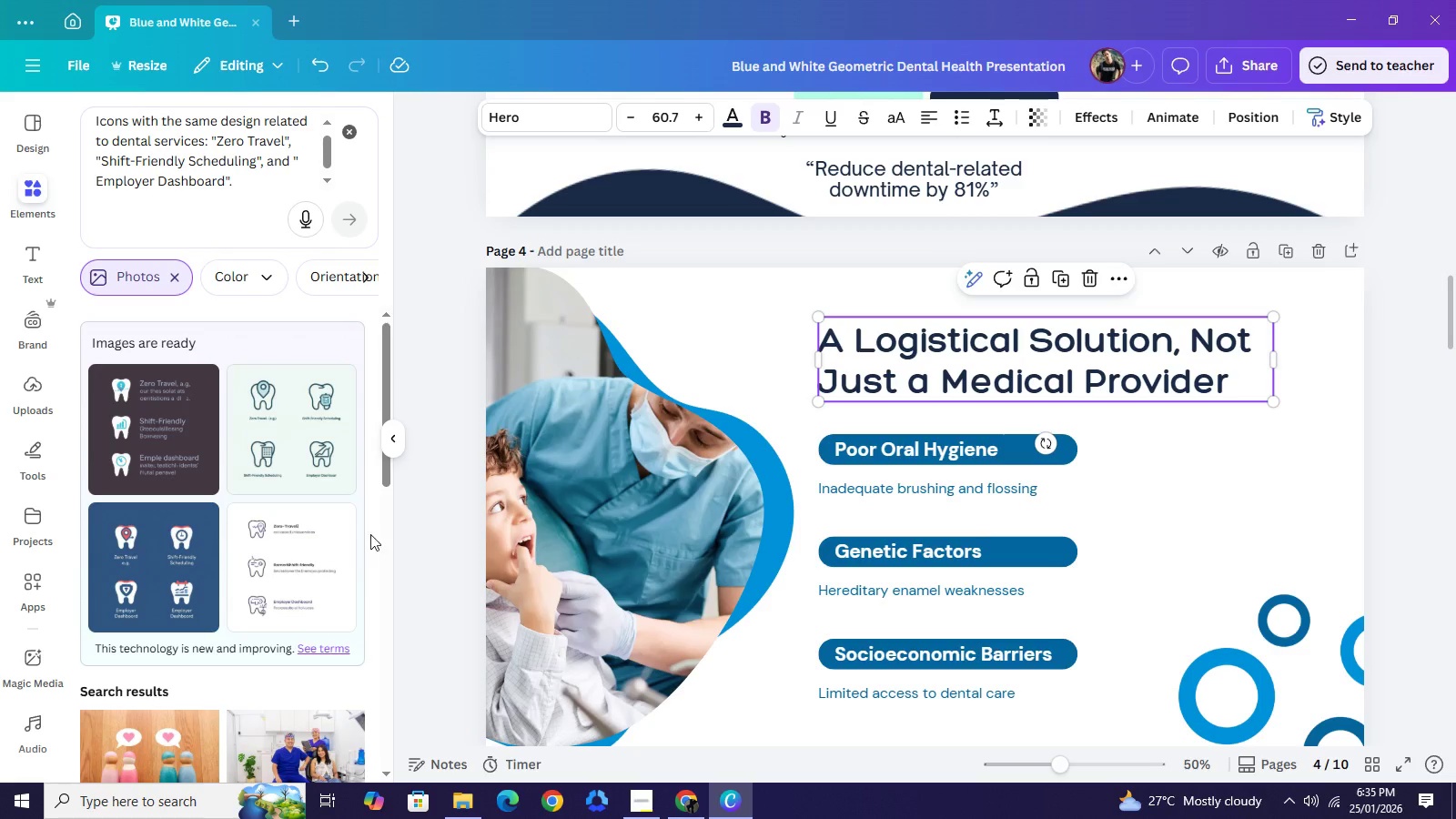 
mouse_move([358, 575])
 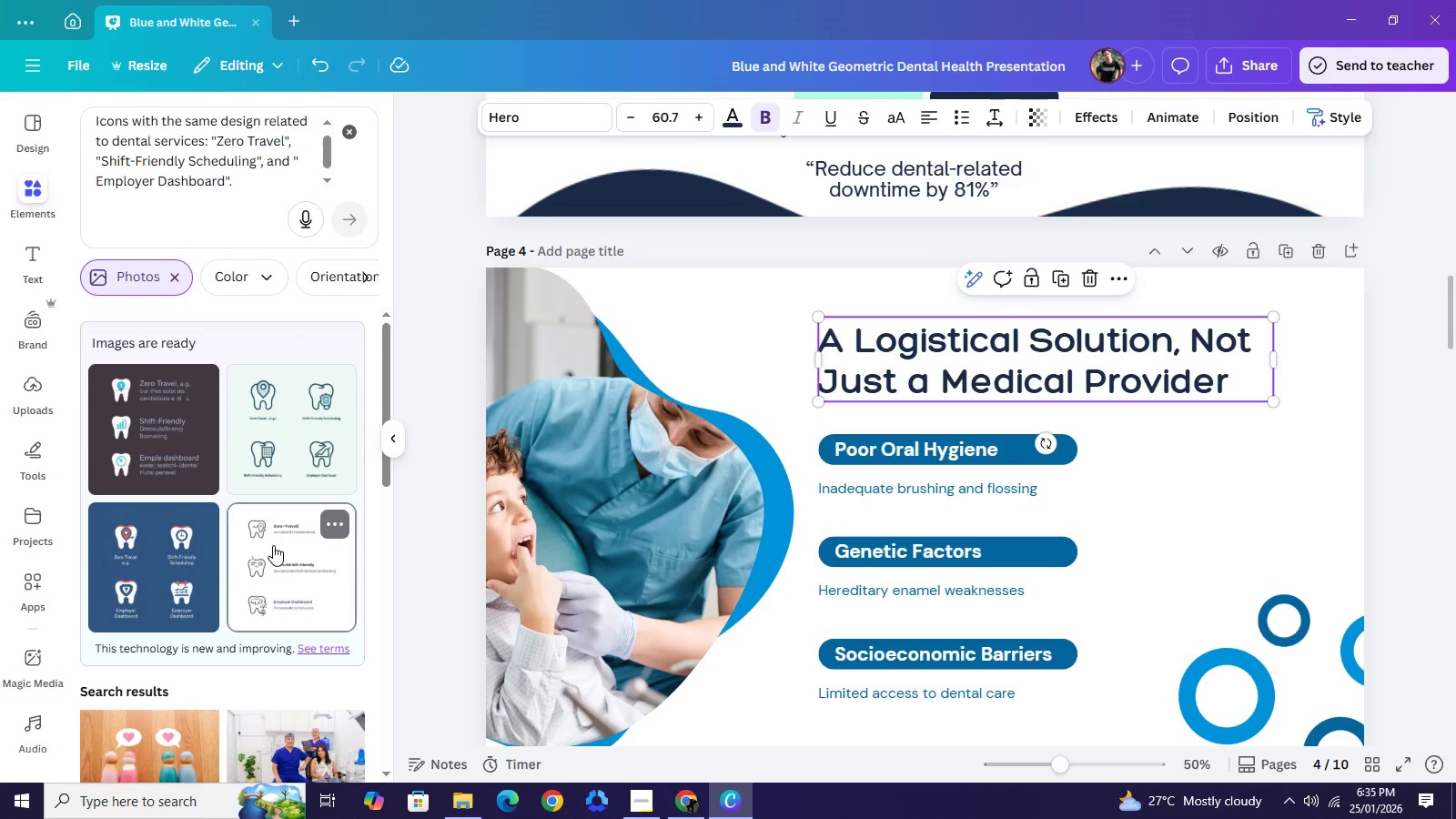 
scroll: coordinate [268, 574], scroll_direction: down, amount: 2.0
 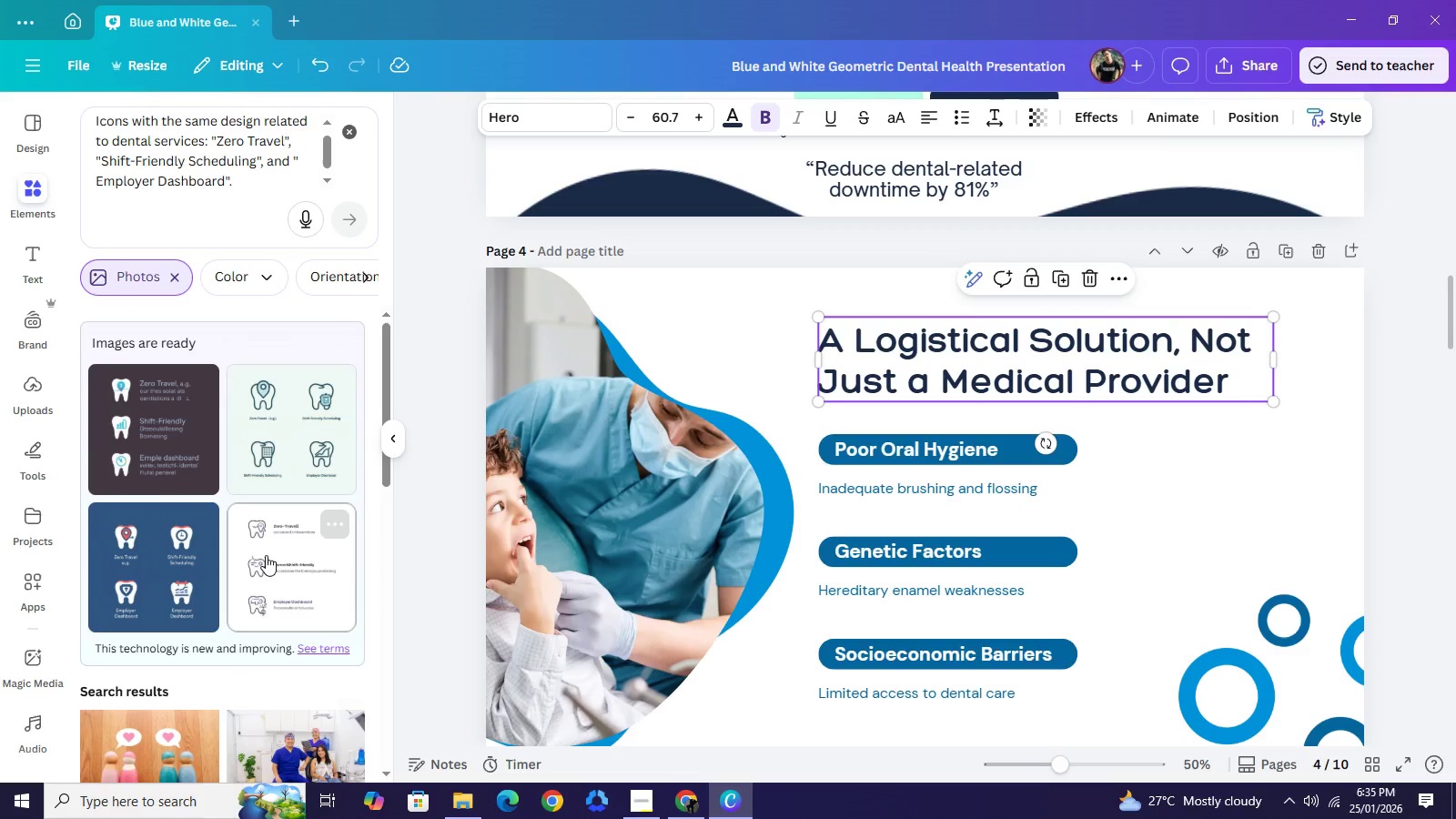 
scroll: coordinate [266, 560], scroll_direction: up, amount: 4.0
 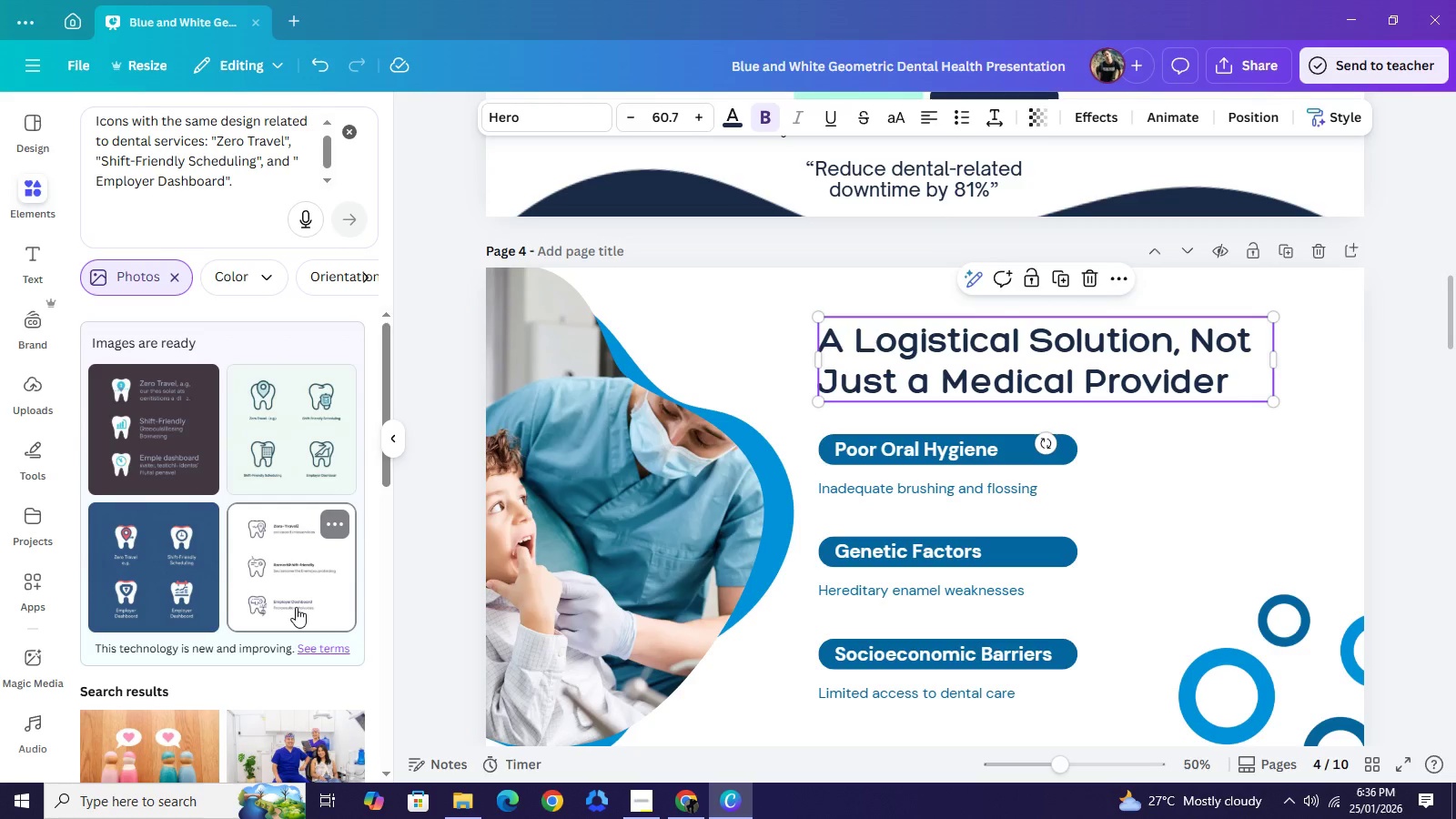 
wait(14.32)
 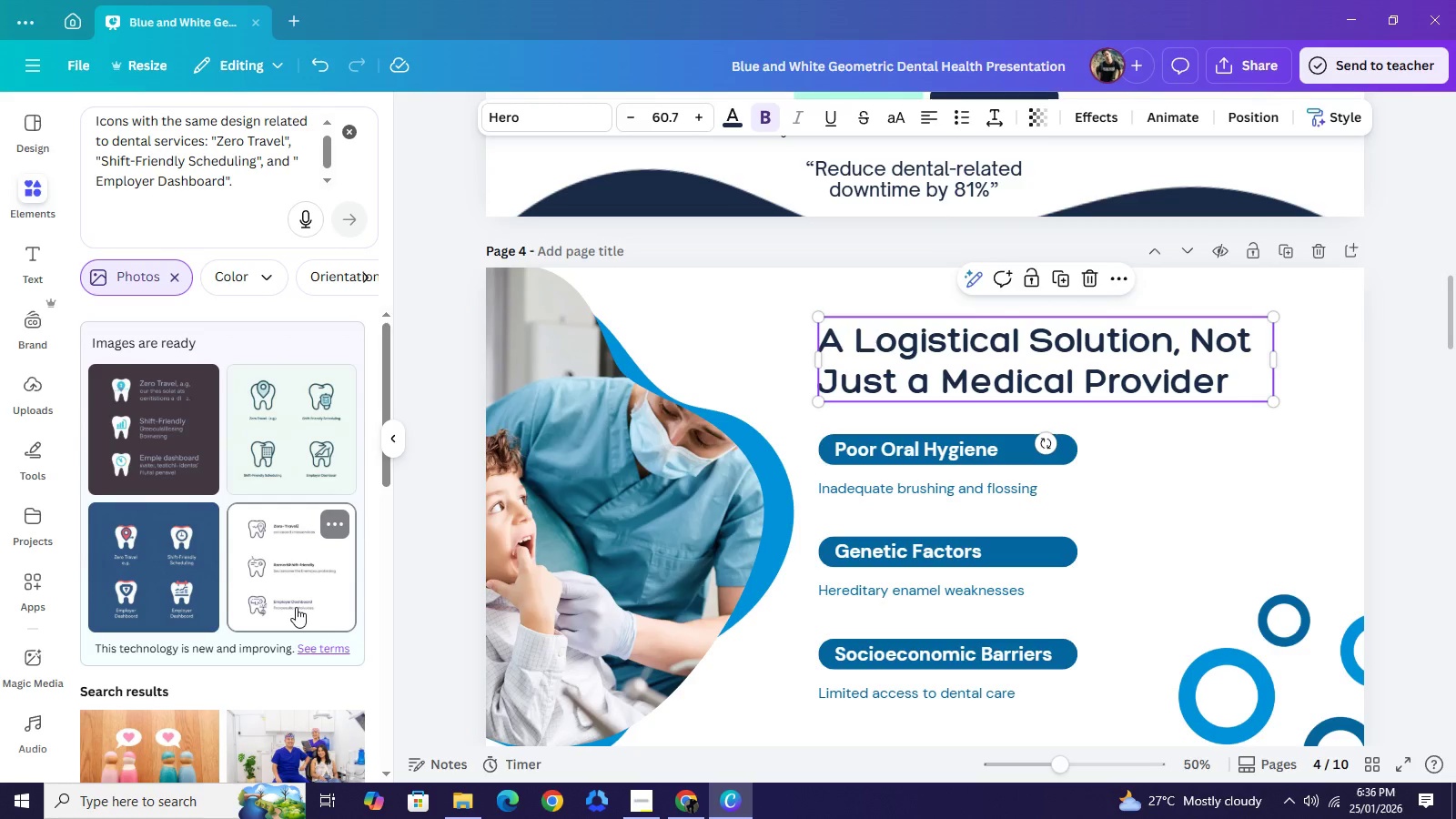 
left_click_drag(start_coordinate=[761, 381], to_coordinate=[690, 362])
 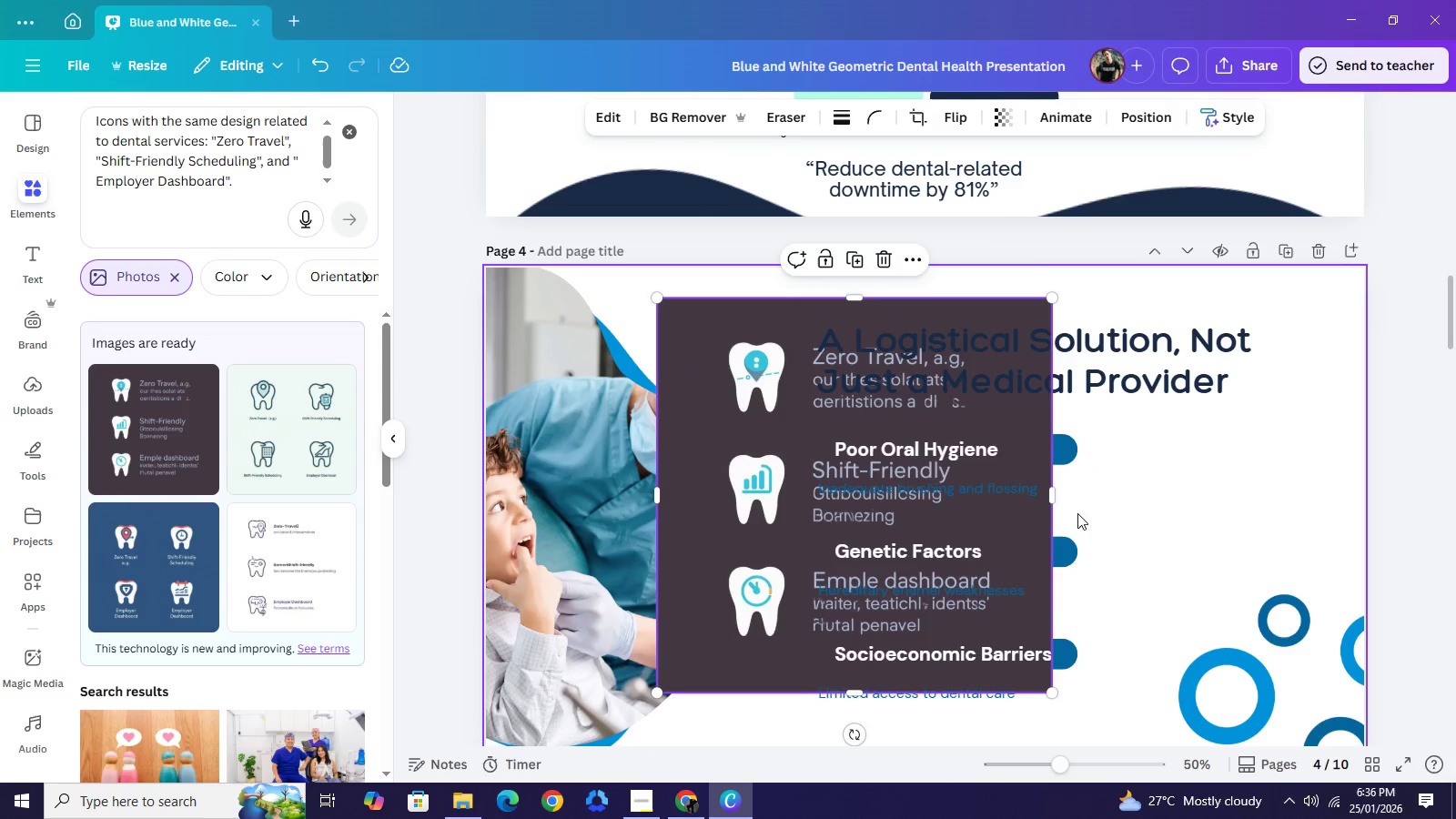 
wait(5.55)
 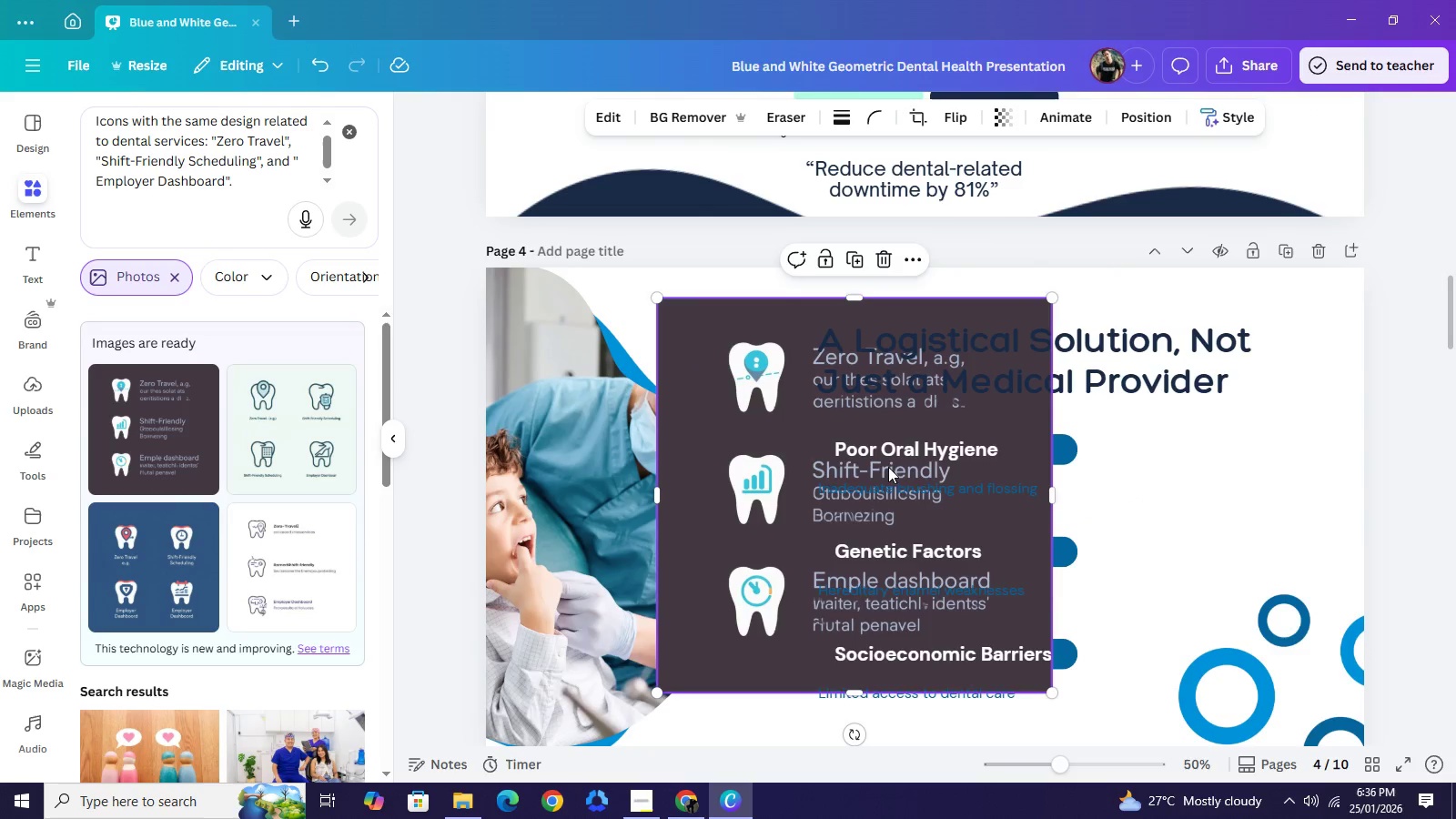 
left_click_drag(start_coordinate=[1054, 495], to_coordinate=[808, 482])
 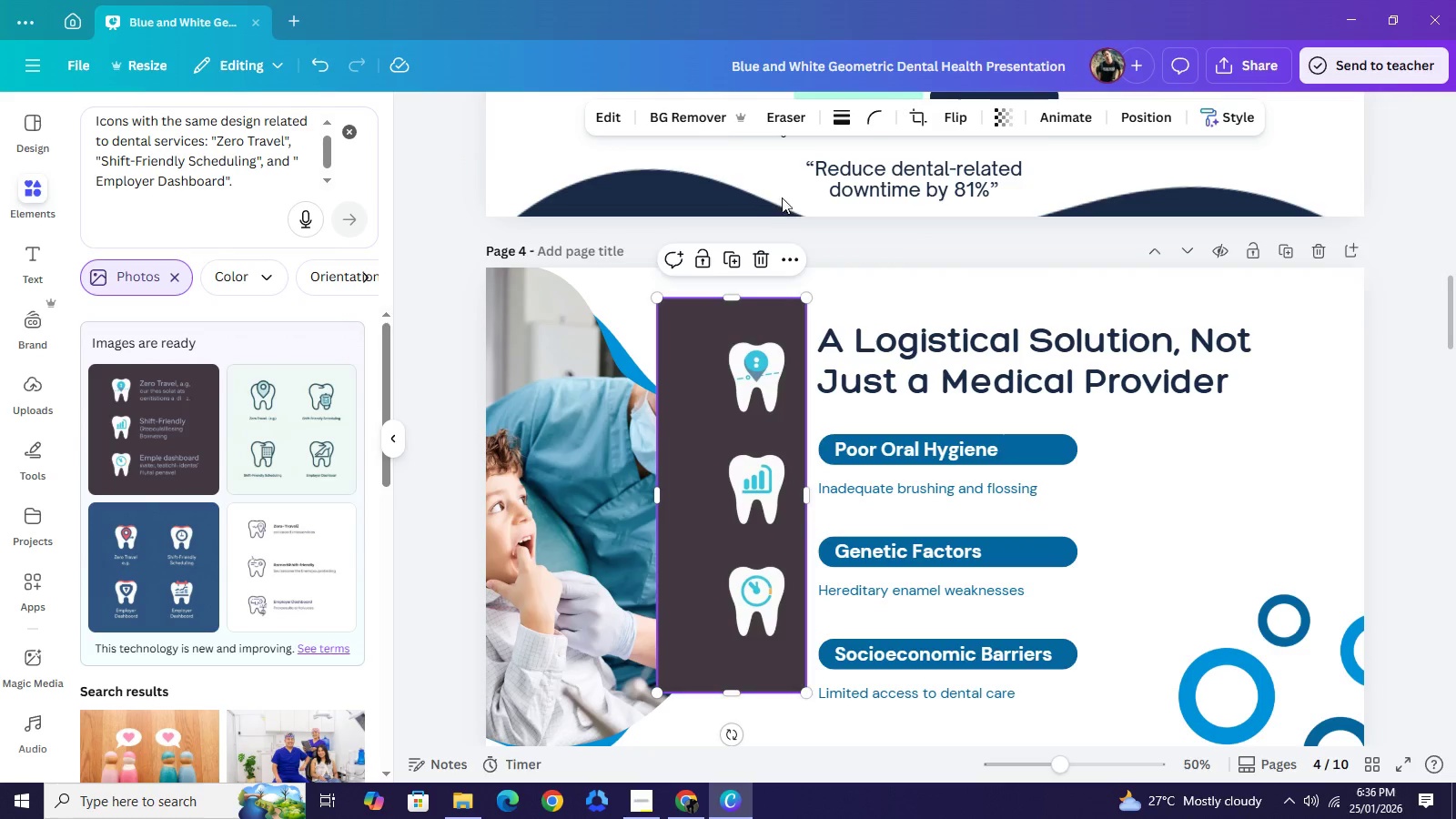 
left_click([705, 112])
 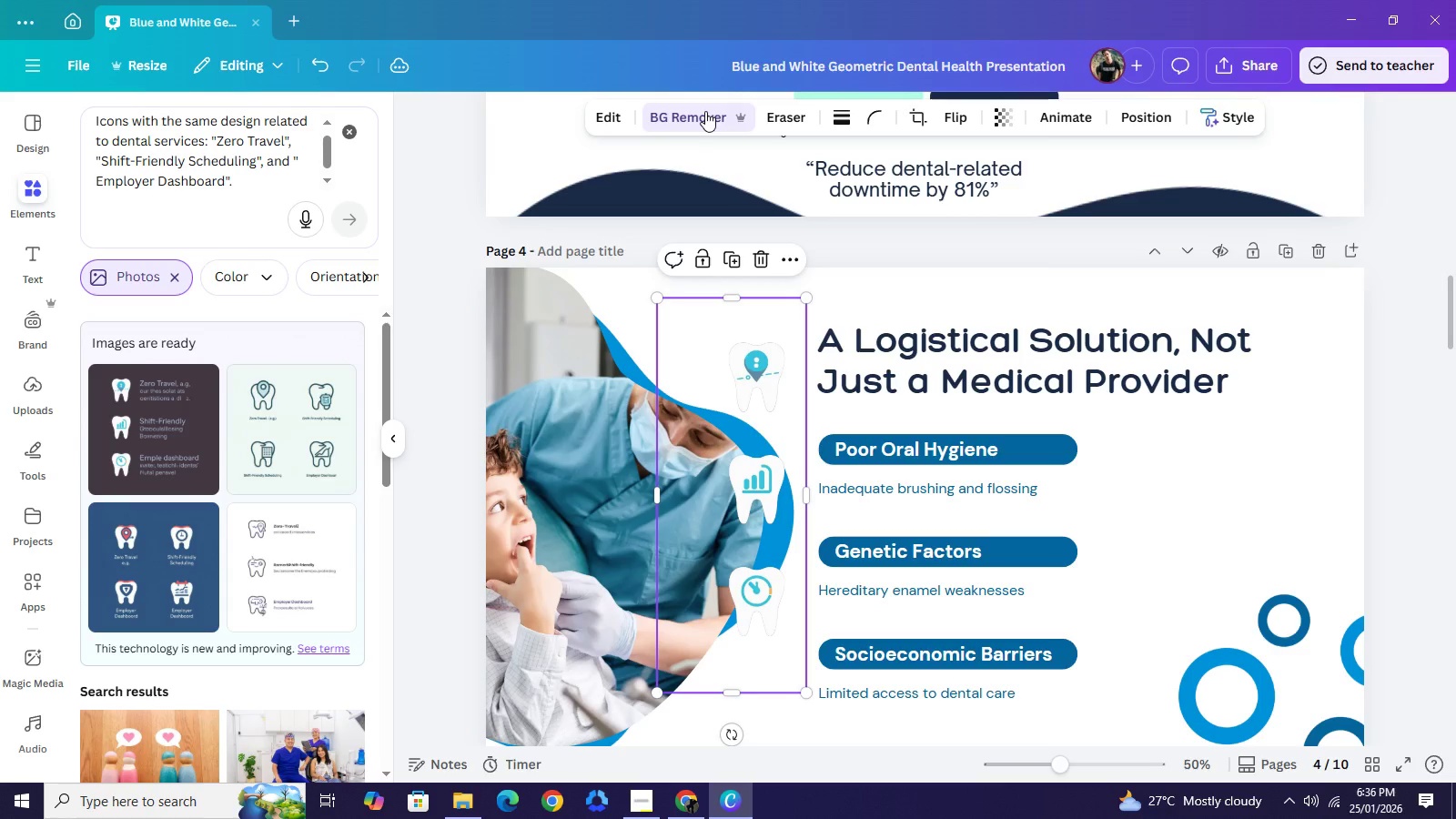 
wait(13.97)
 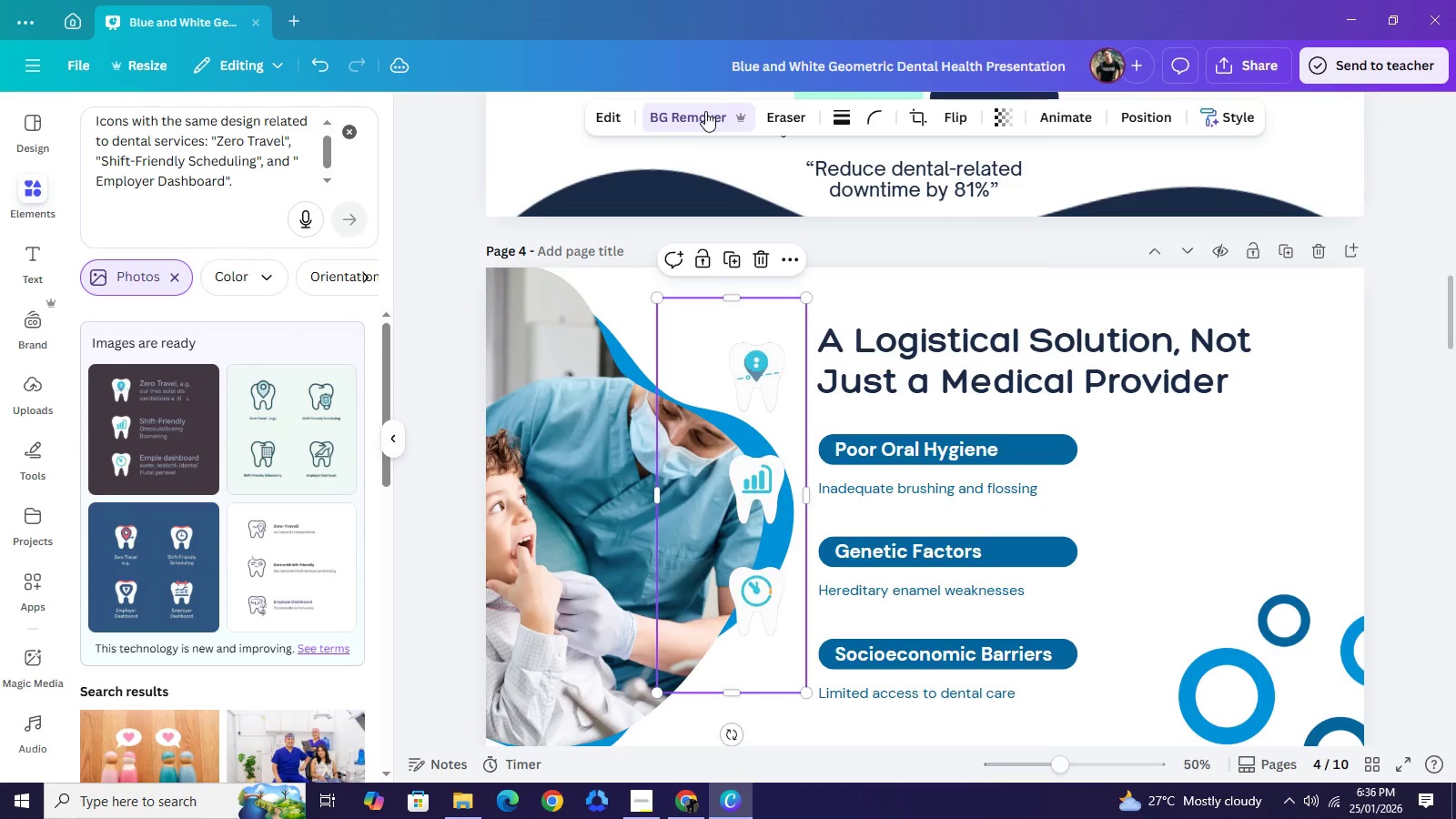 
left_click_drag(start_coordinate=[728, 482], to_coordinate=[586, 539])
 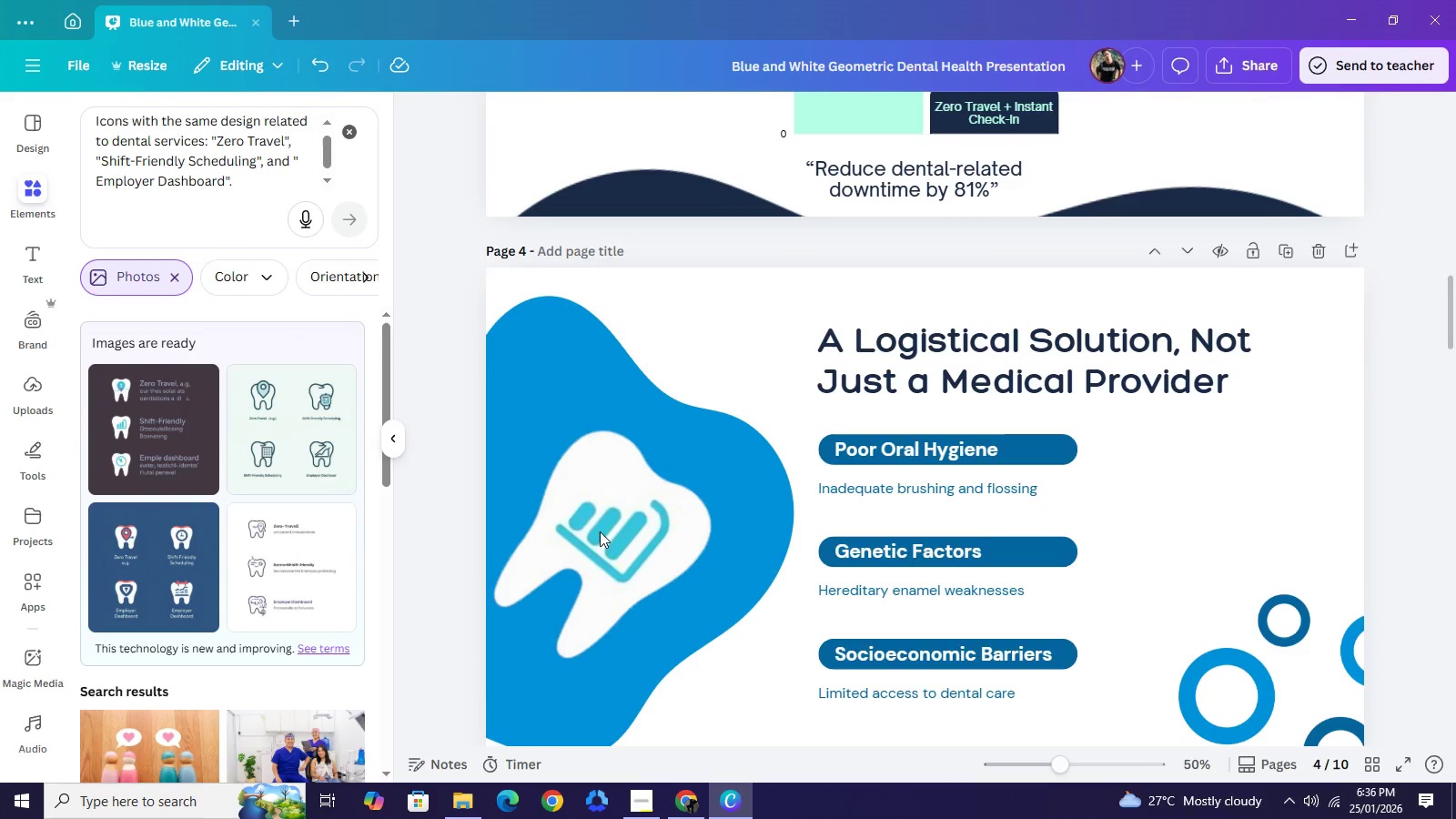 
key(Control+Z)
 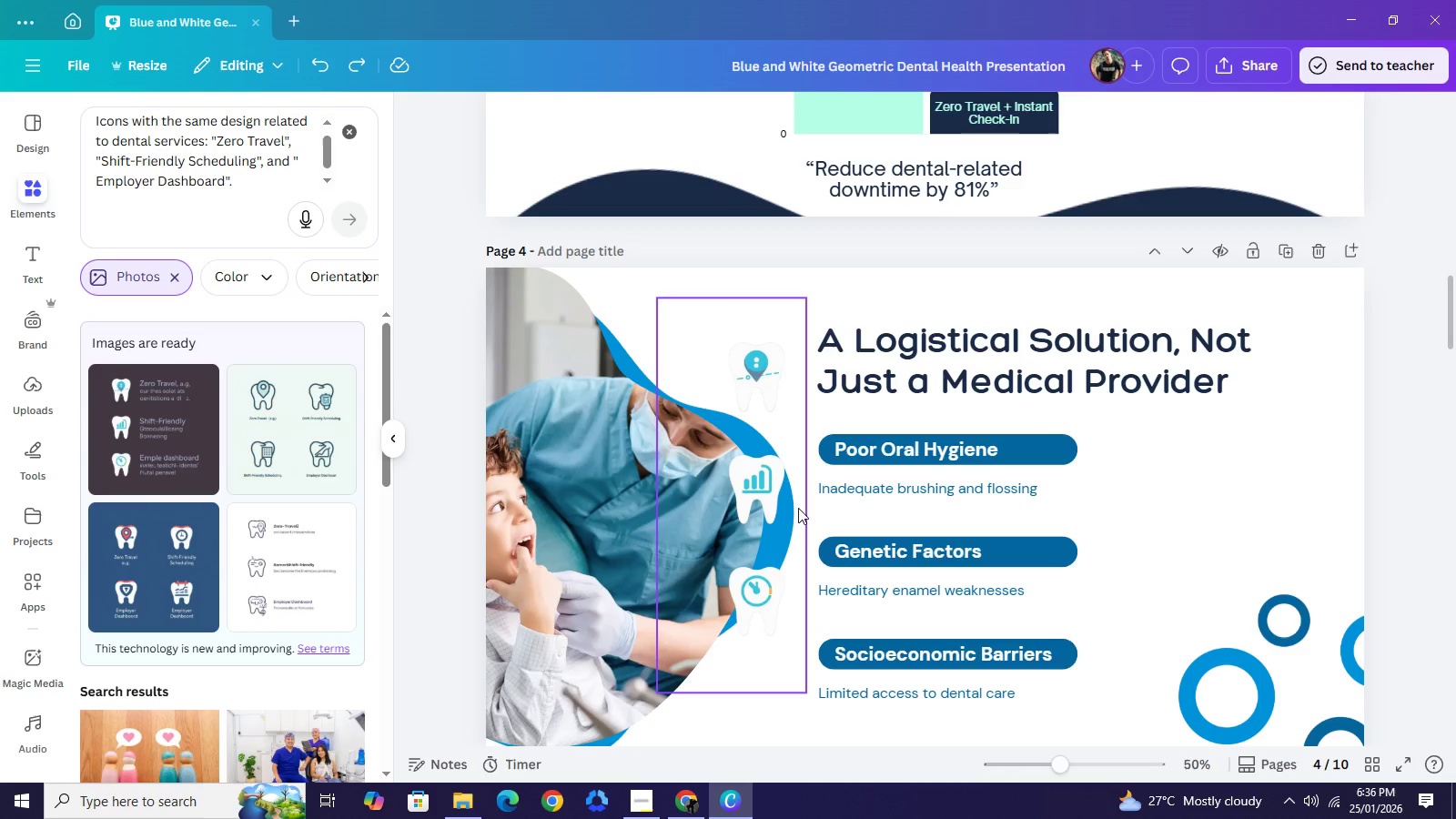 
left_click_drag(start_coordinate=[751, 492], to_coordinate=[1249, 541])
 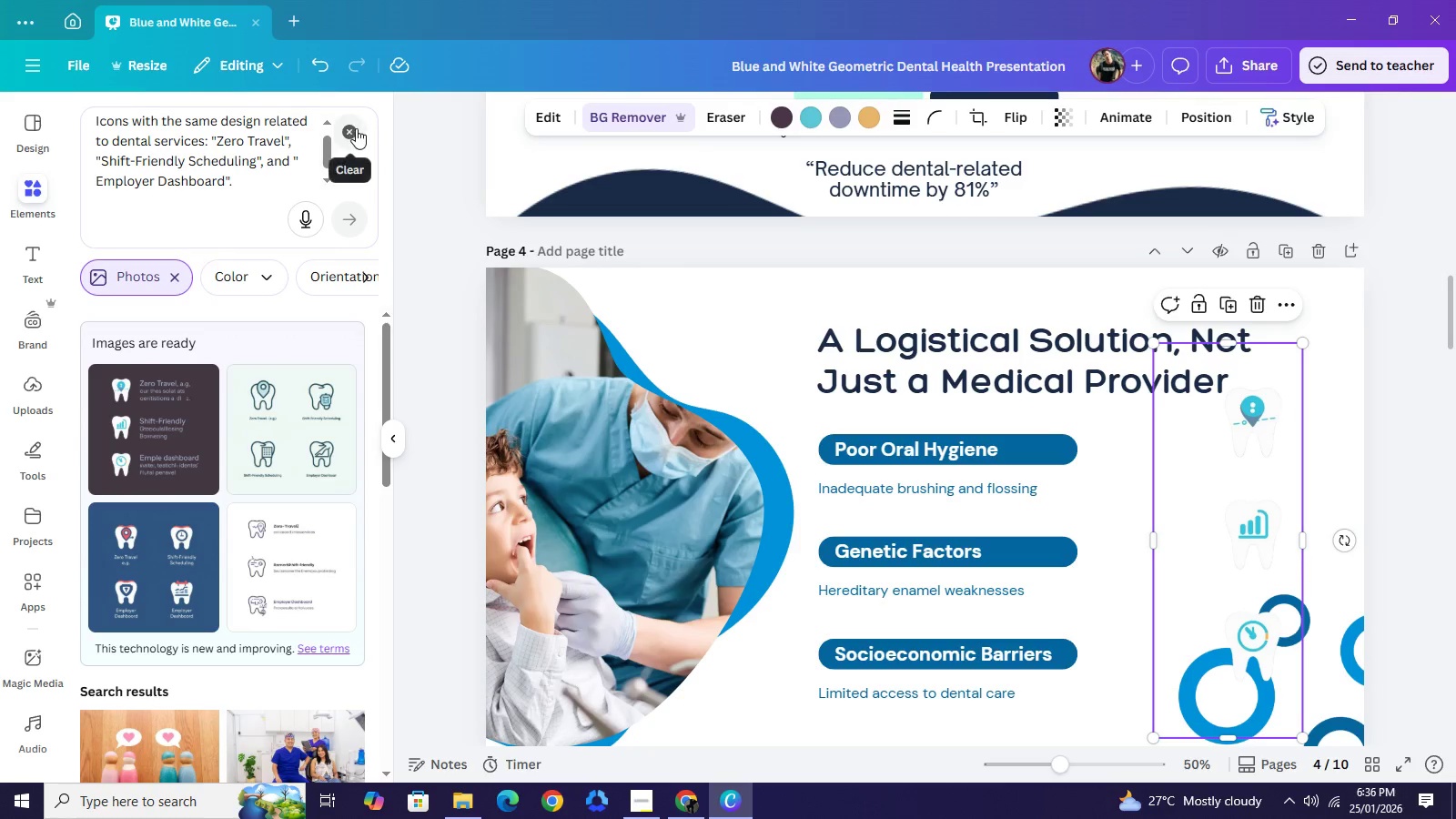 
left_click([356, 128])
 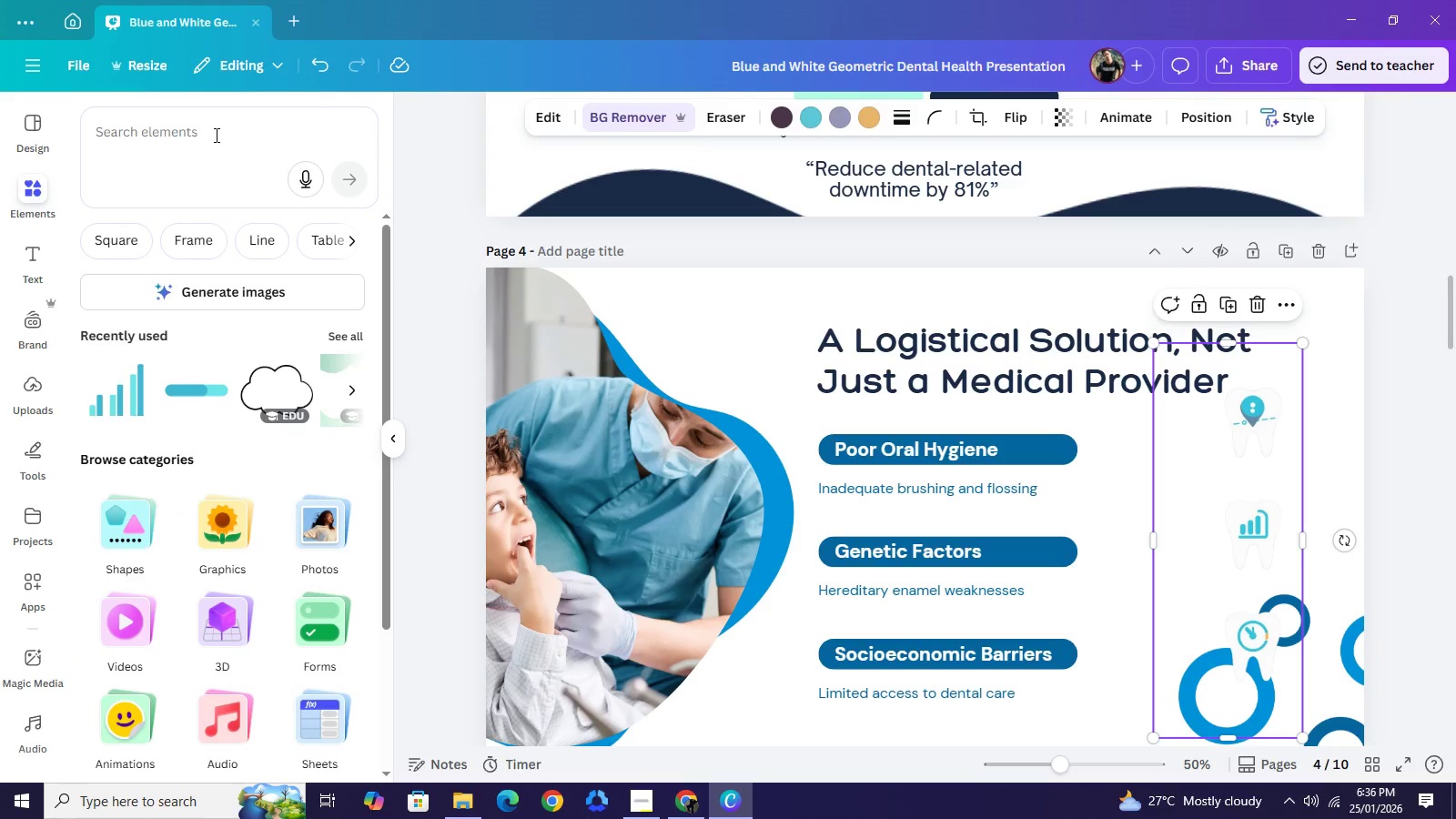 
left_click([215, 135])
 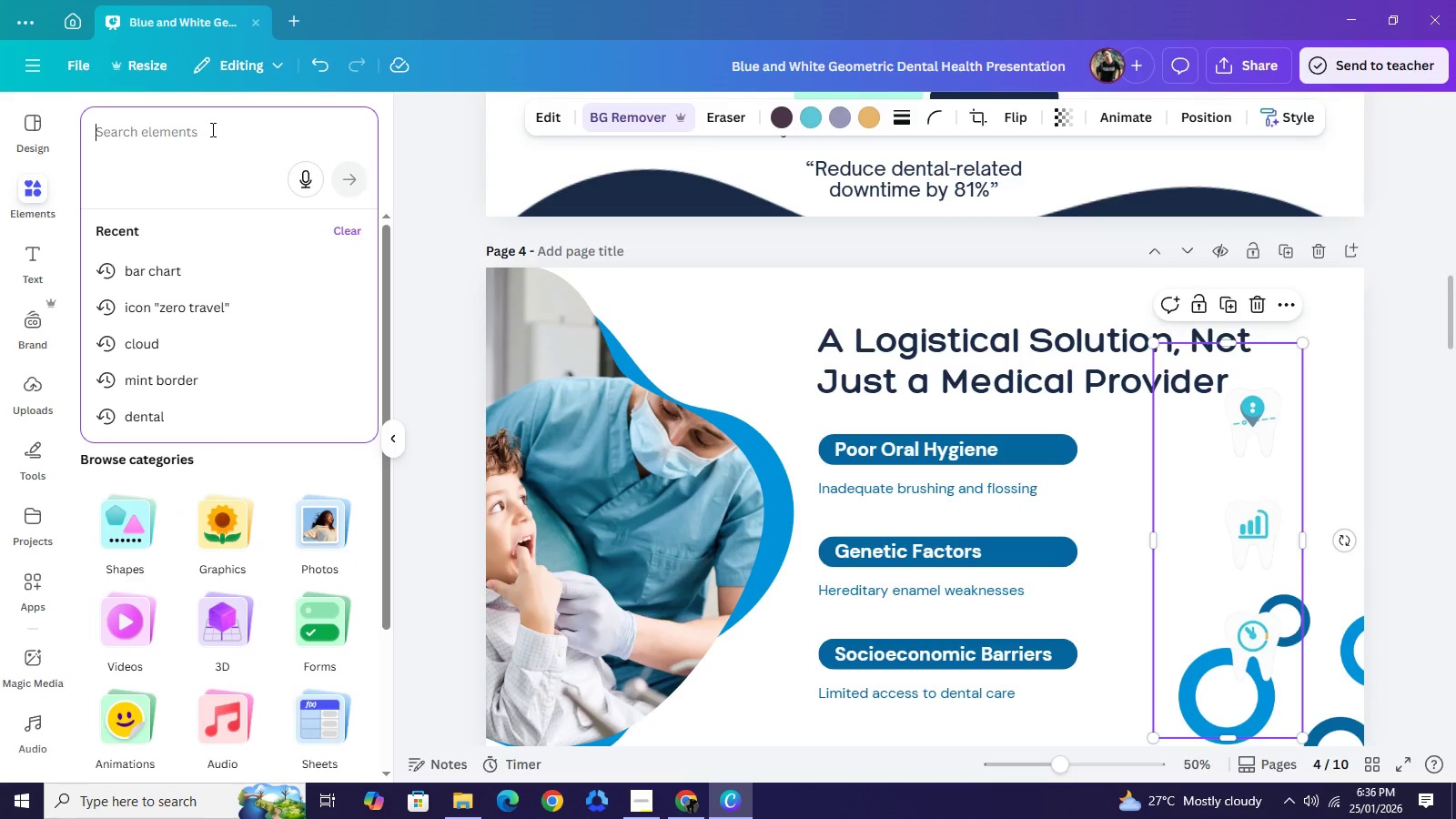 
wait(6.95)
 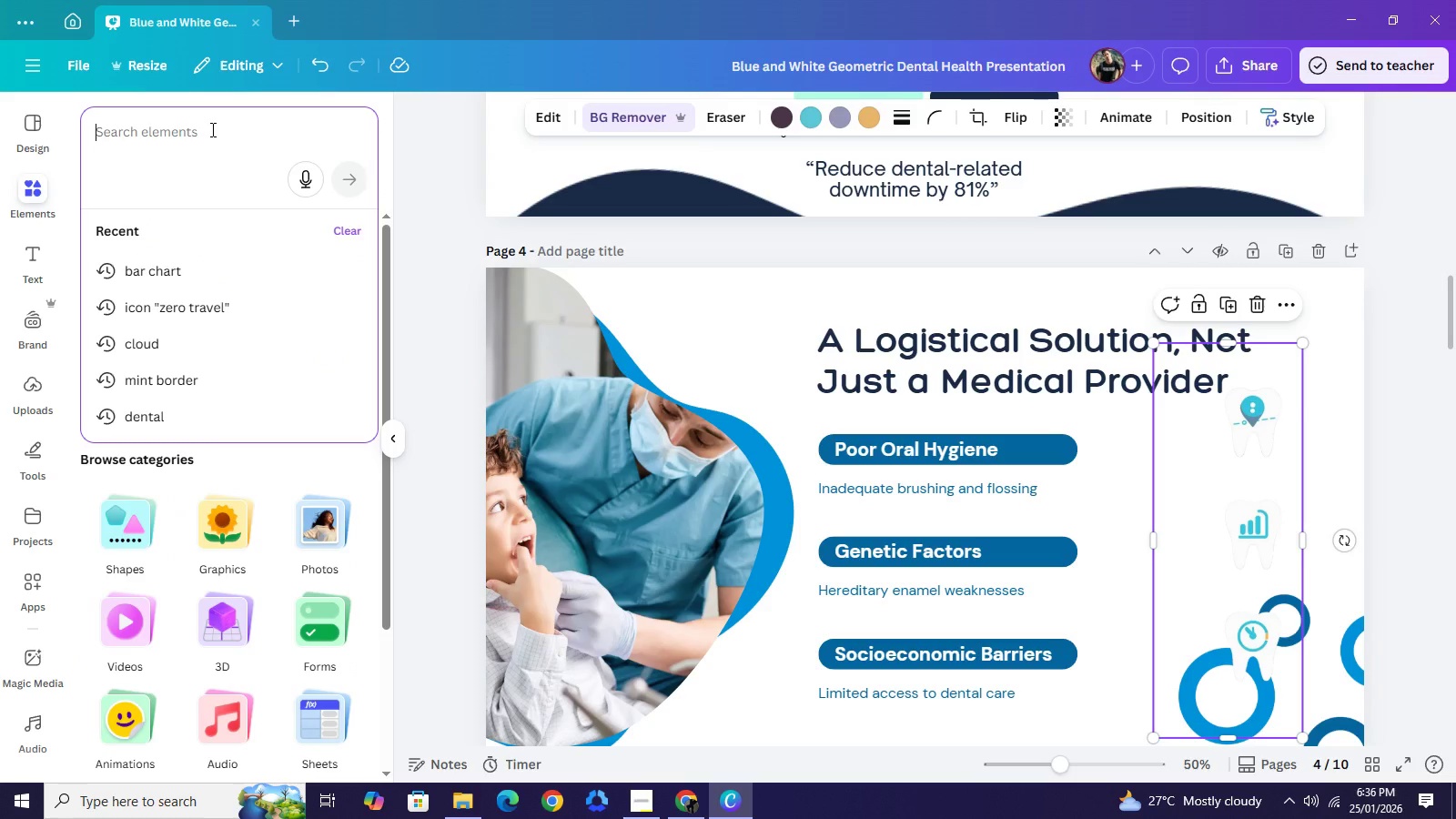 
type(circle)
key(NumpadEnter)
 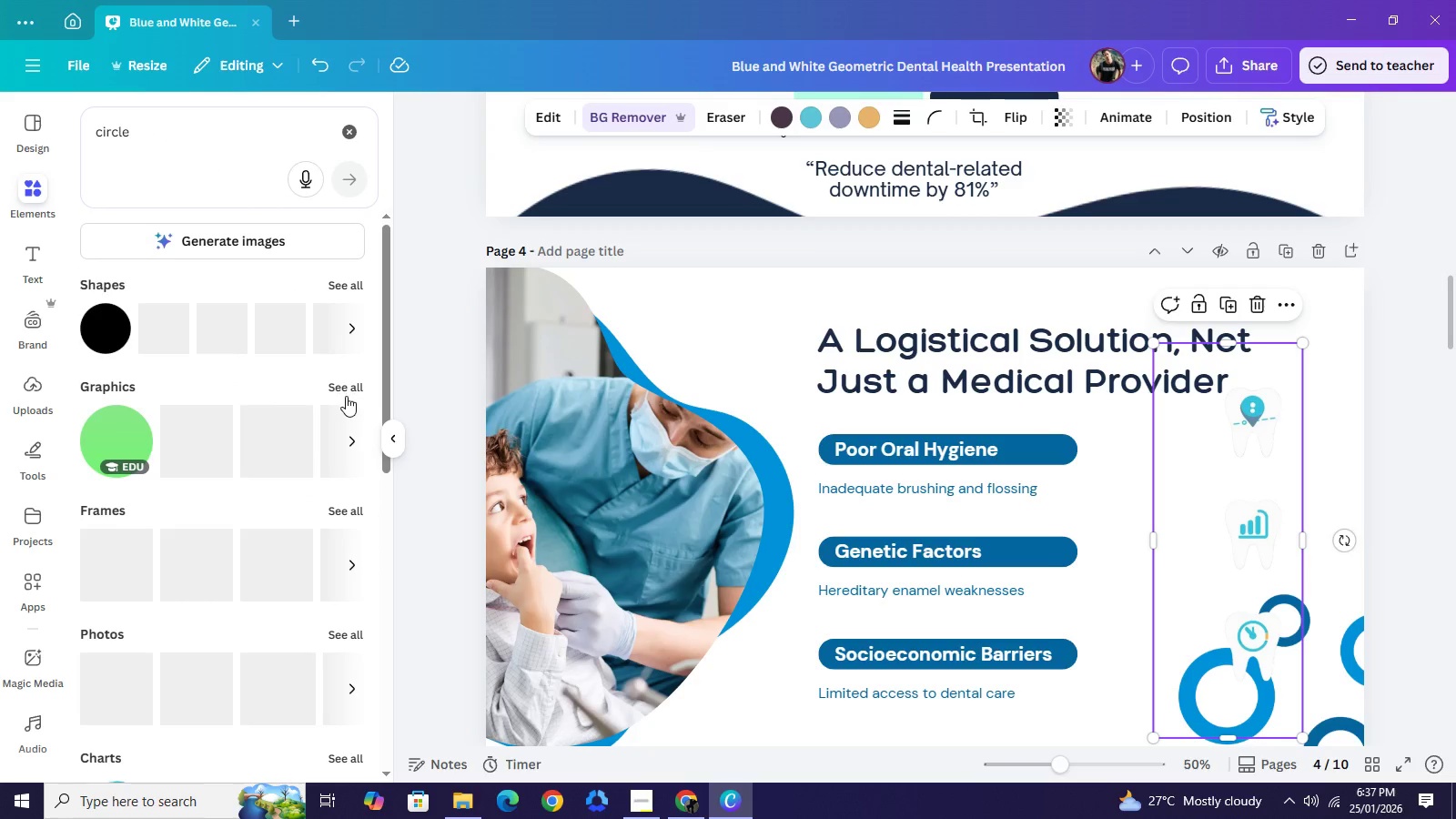 
left_click([352, 390])
 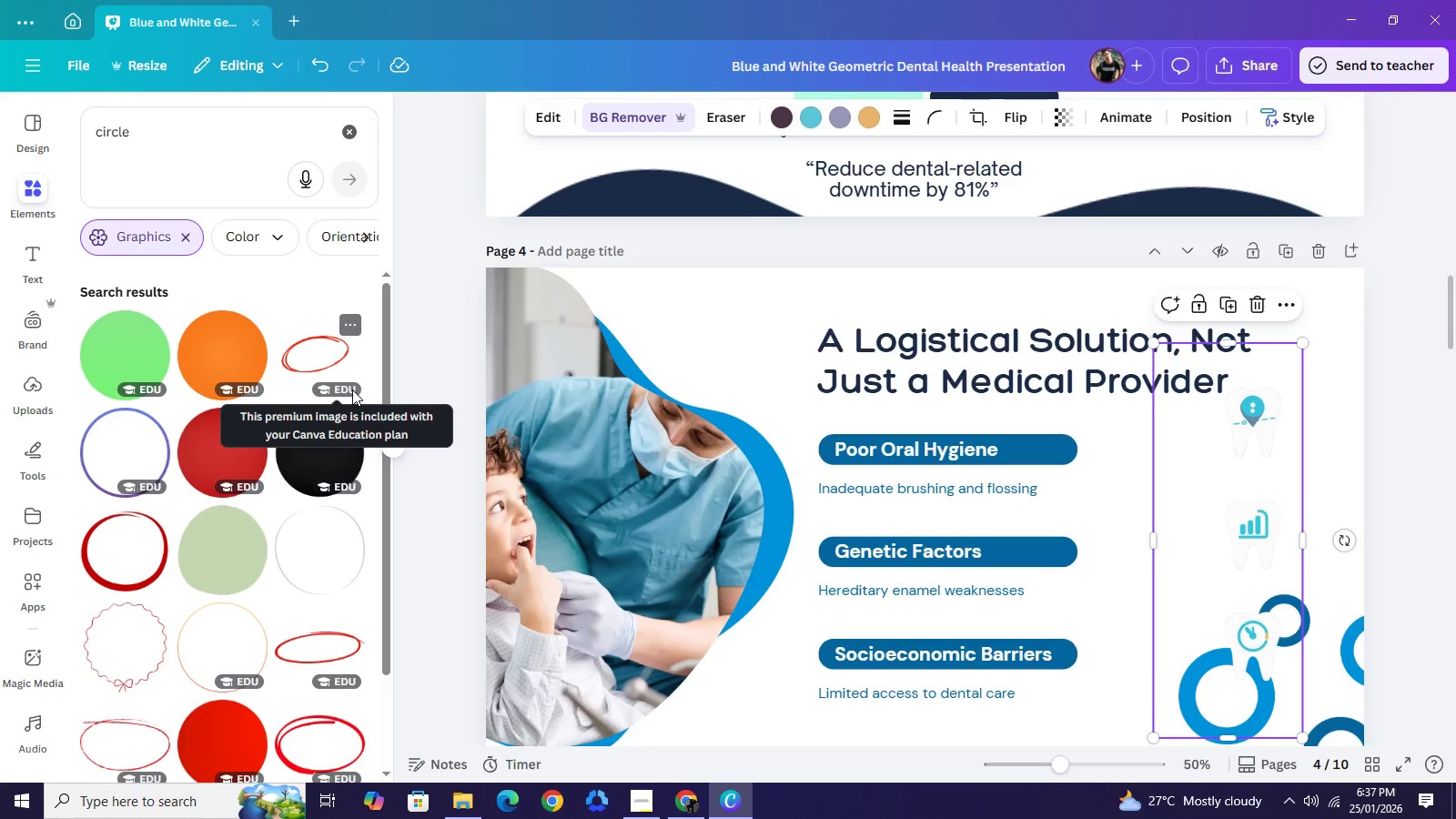 
mouse_move([300, 527])
 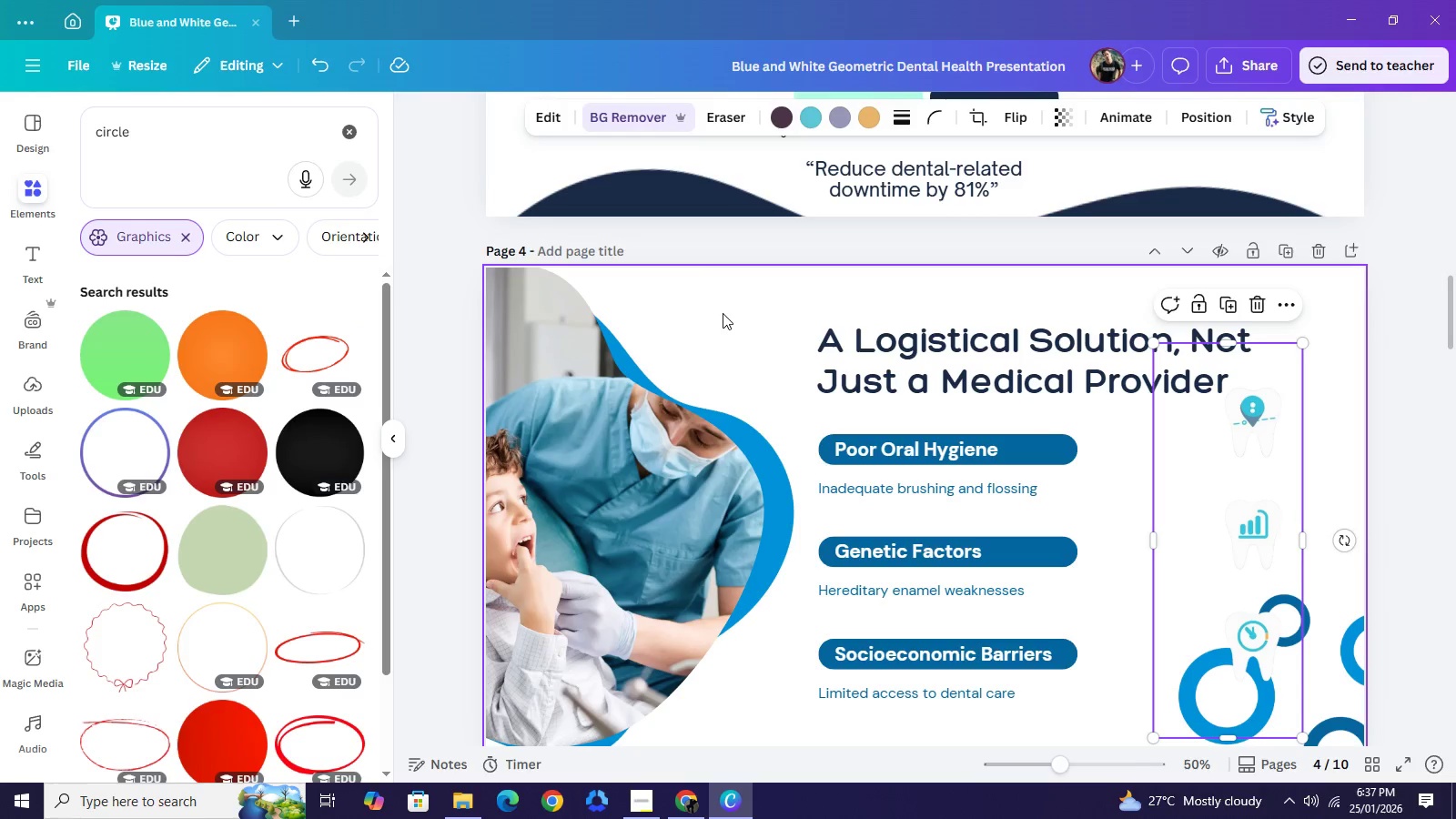 
left_click([723, 313])
 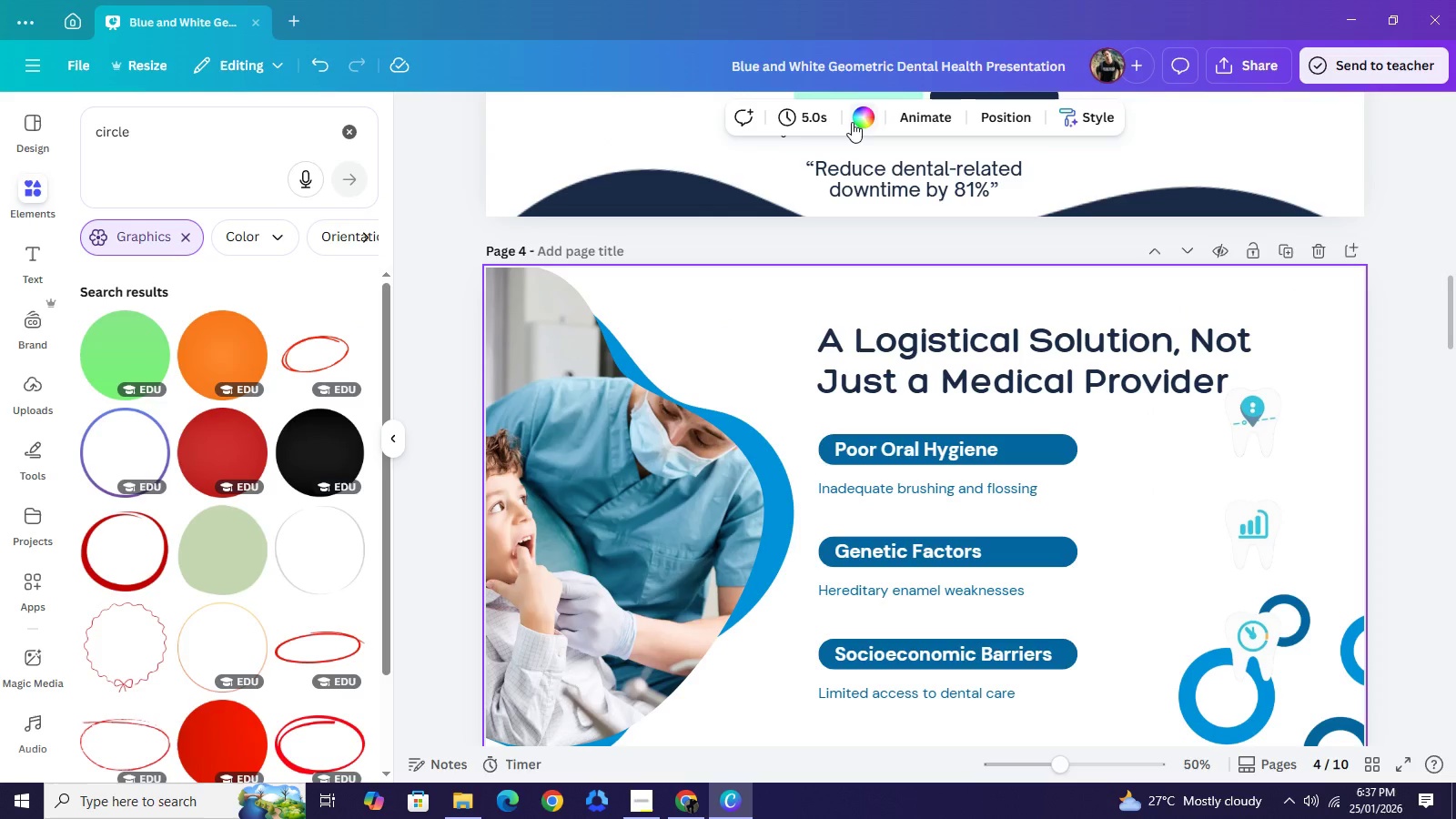 
left_click([852, 122])
 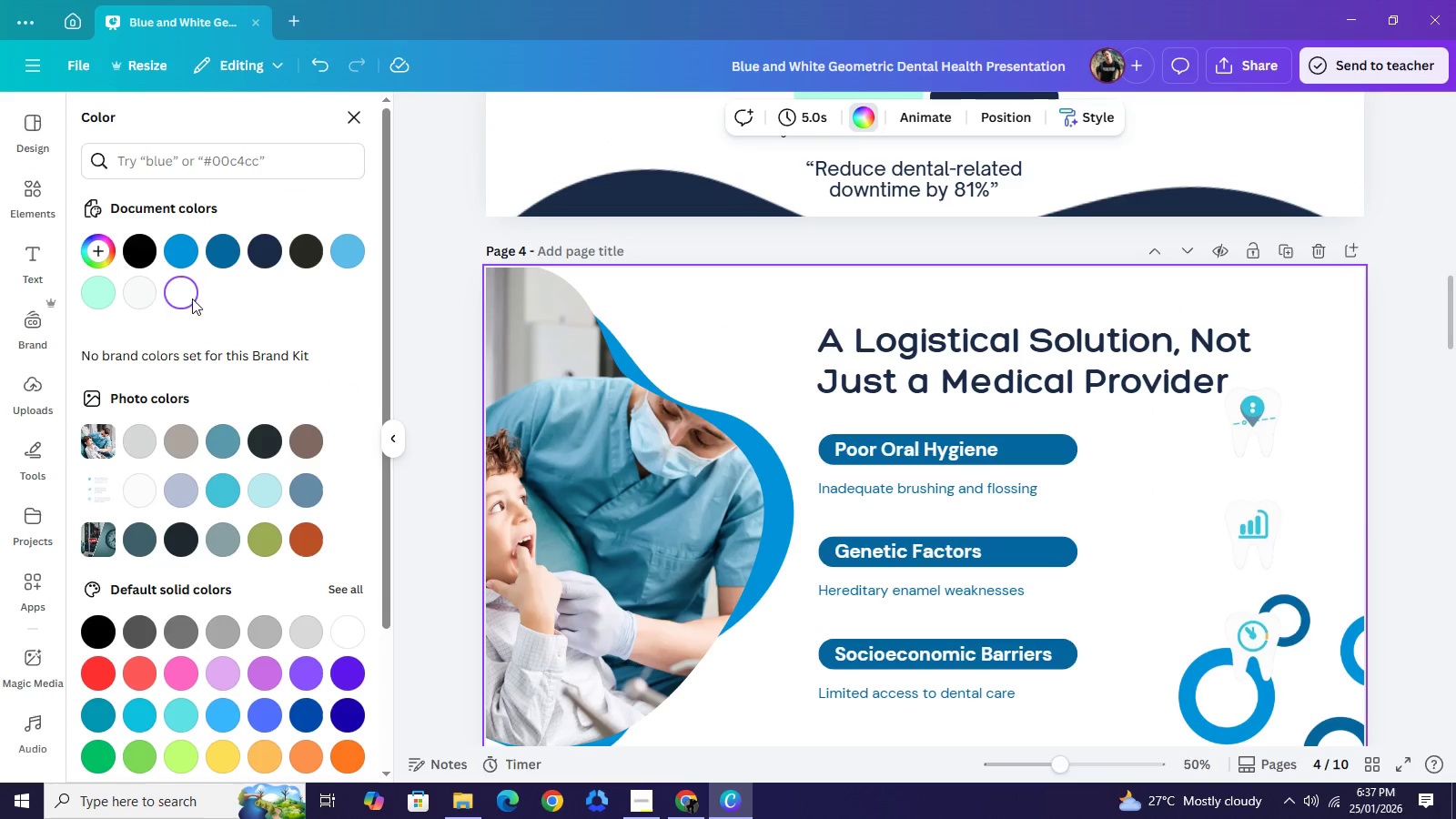 
left_click([143, 288])
 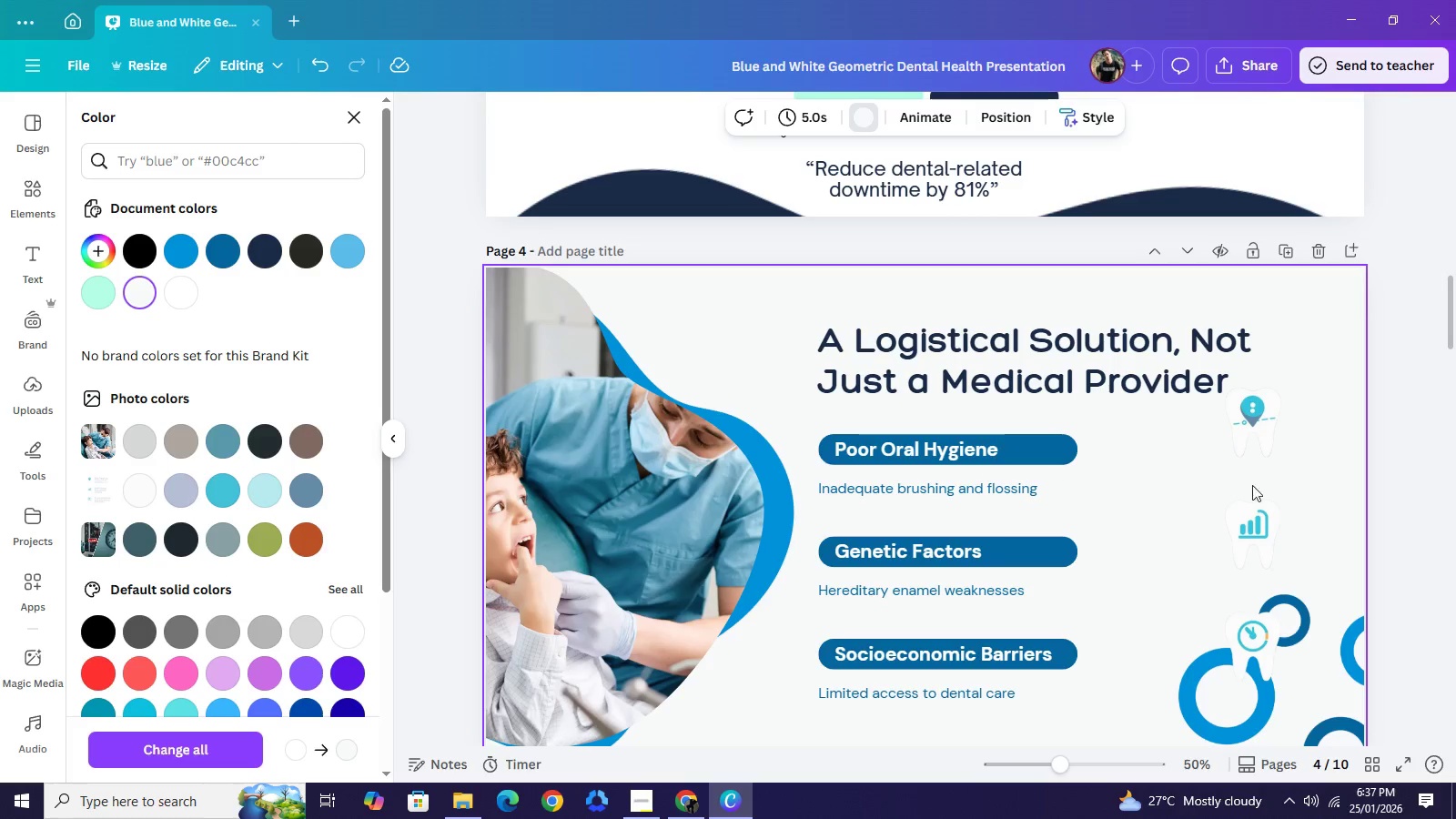 
left_click_drag(start_coordinate=[1267, 493], to_coordinate=[872, 472])
 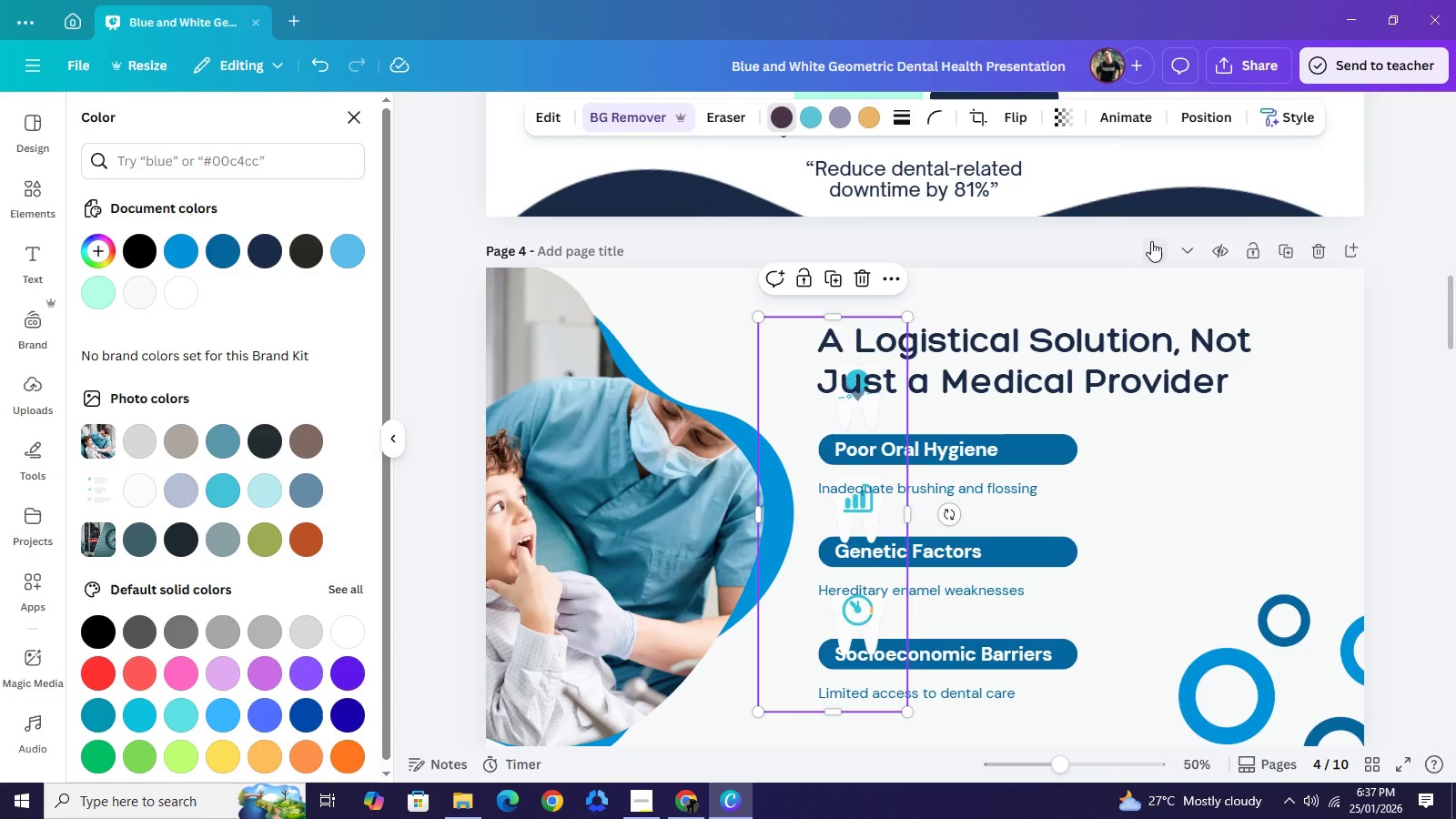 
scroll: coordinate [1151, 241], scroll_direction: up, amount: 2.0
 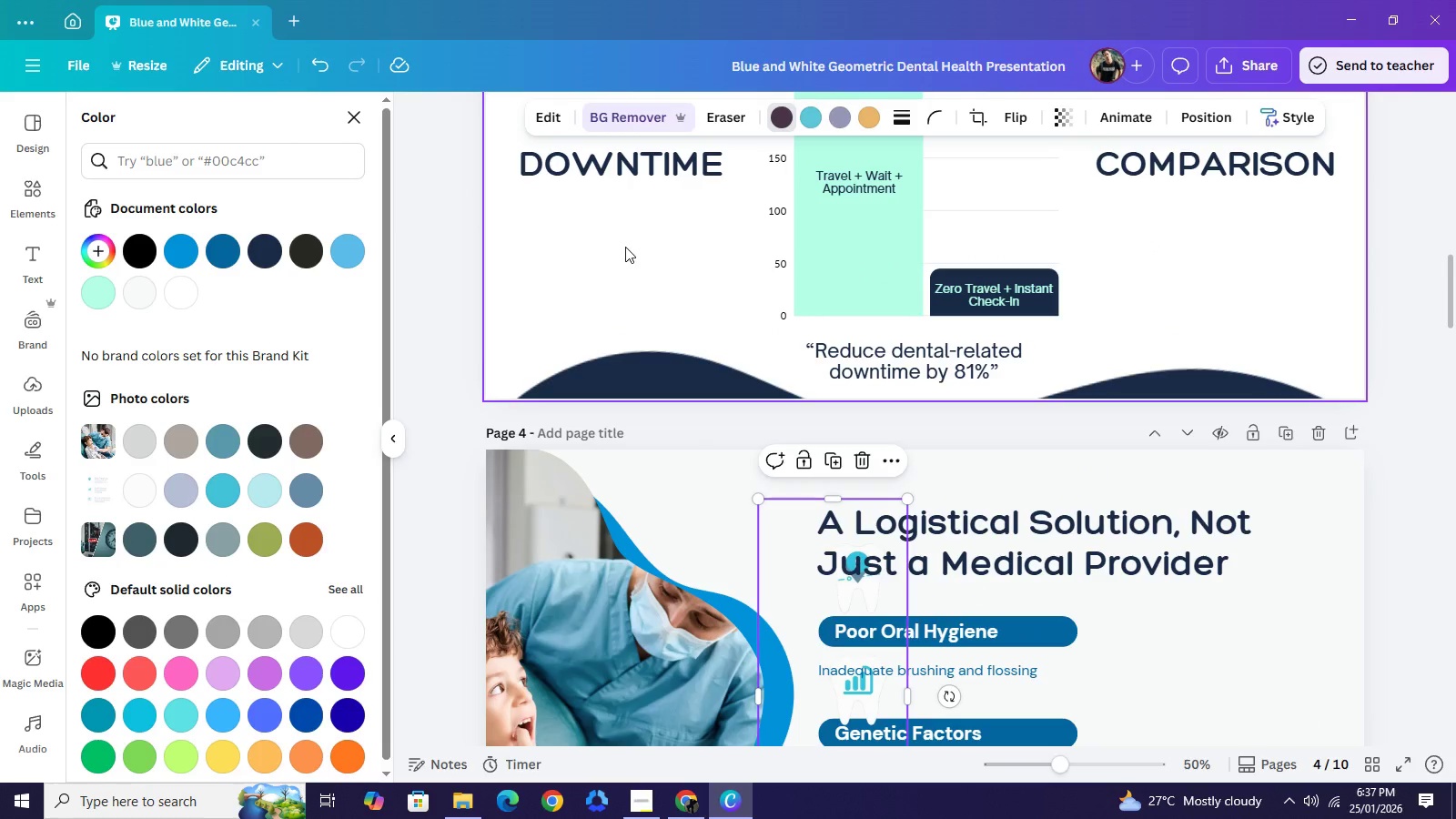 
left_click([625, 247])
 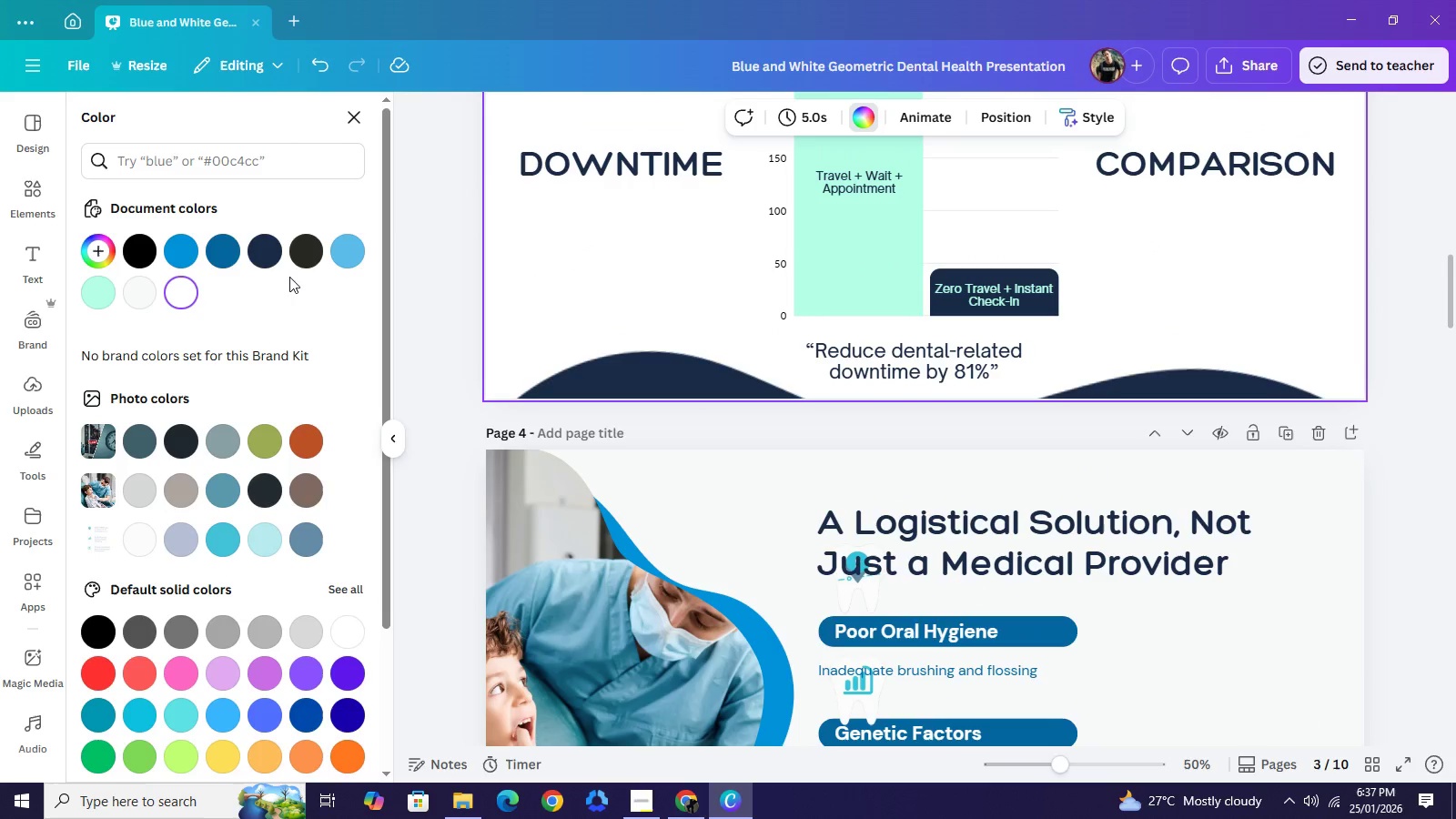 
left_click([136, 292])
 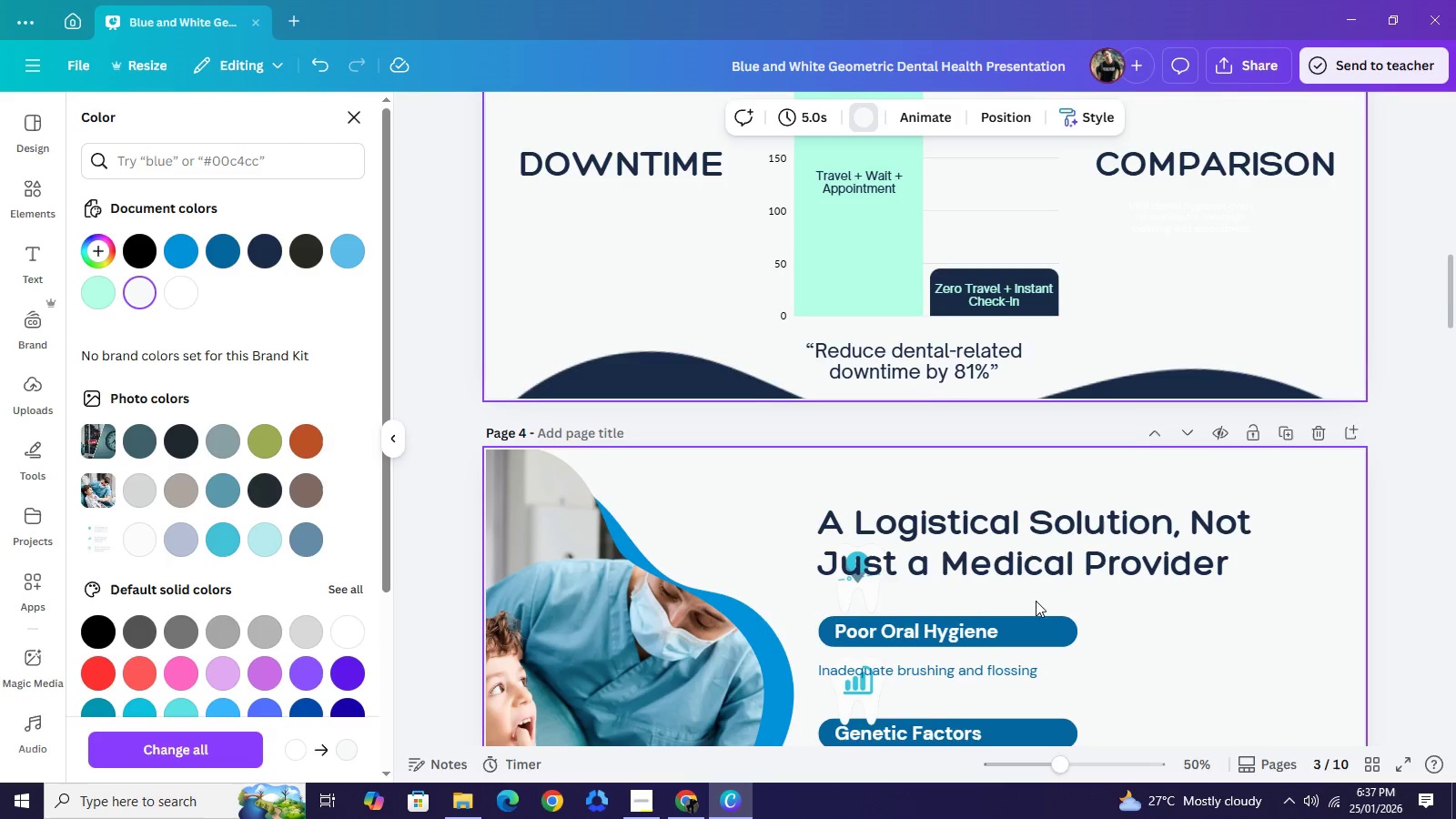 
scroll: coordinate [1036, 600], scroll_direction: down, amount: 2.0
 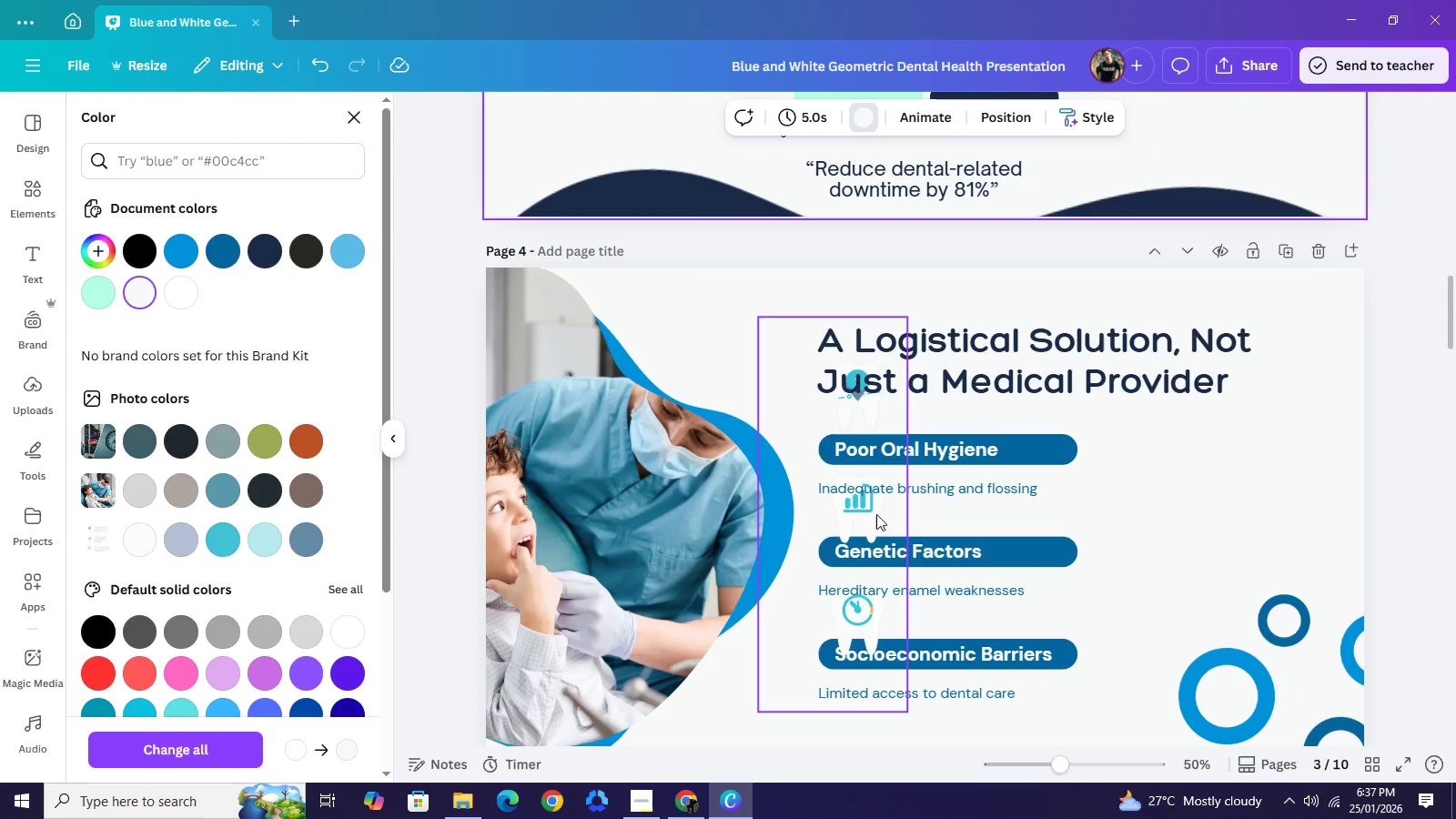 
left_click_drag(start_coordinate=[873, 514], to_coordinate=[758, 360])
 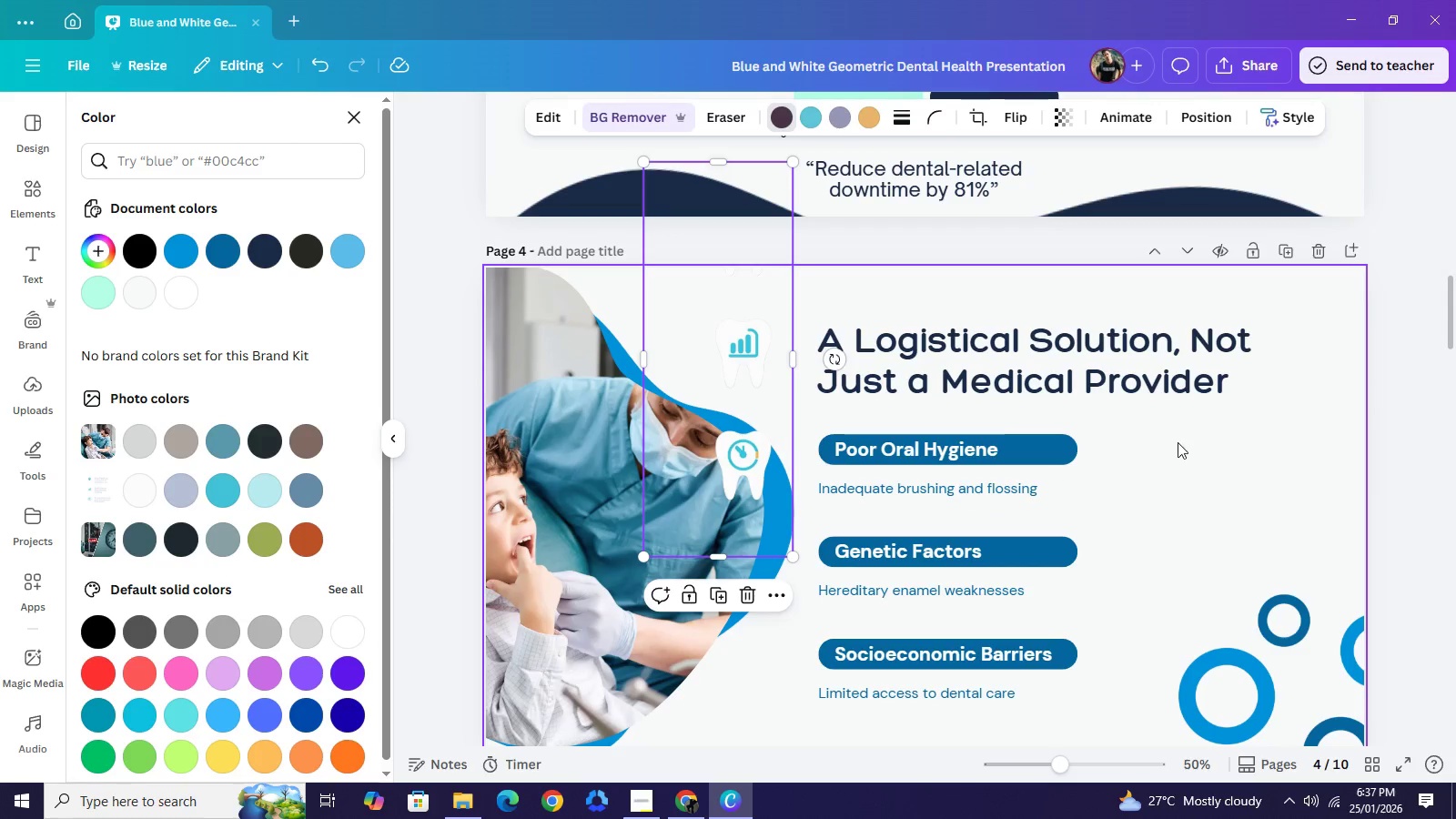 
left_click_drag(start_coordinate=[1186, 442], to_coordinate=[1001, 709])
 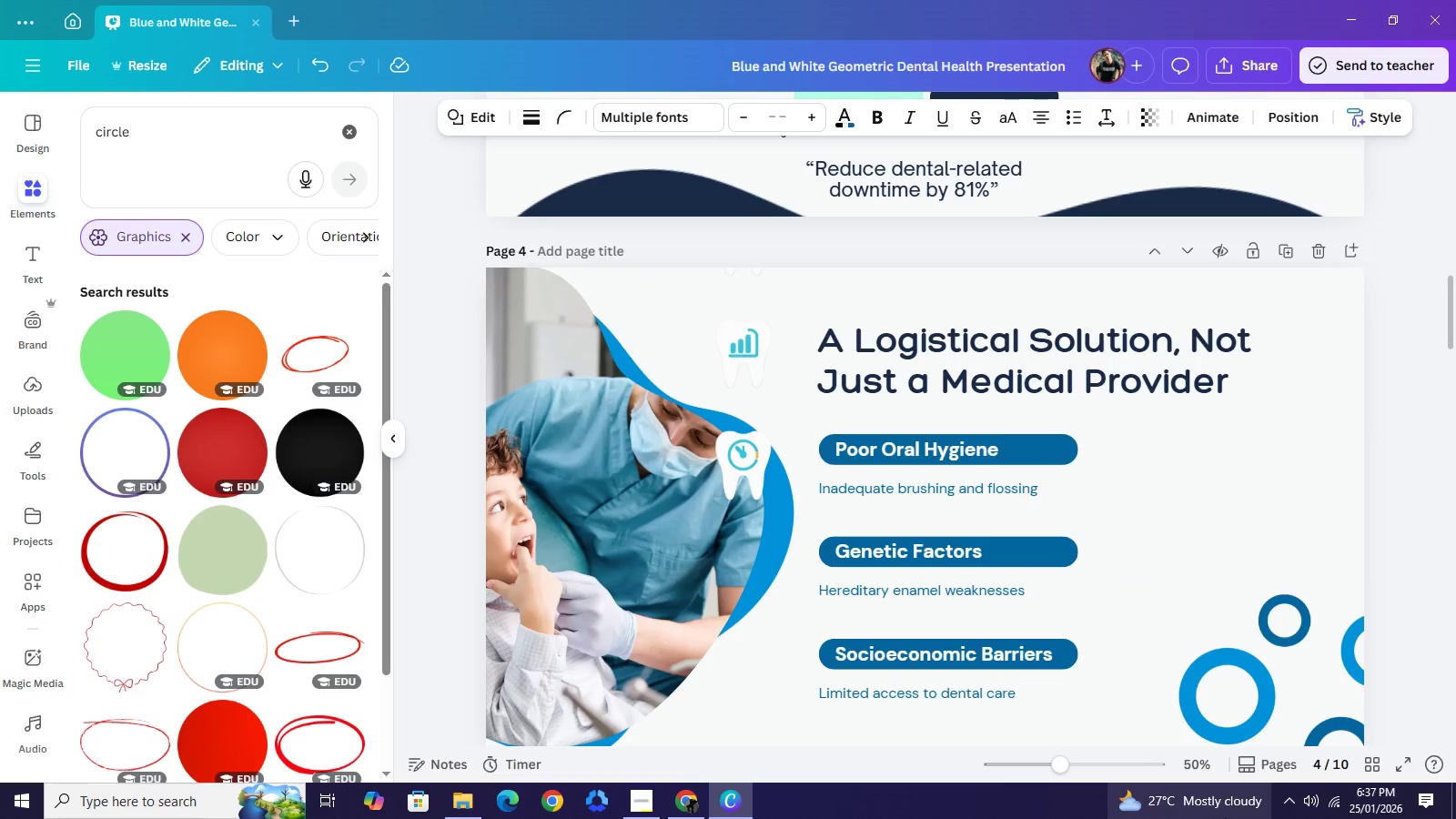 
hold_key(key=ArrowRight, duration=1.41)
 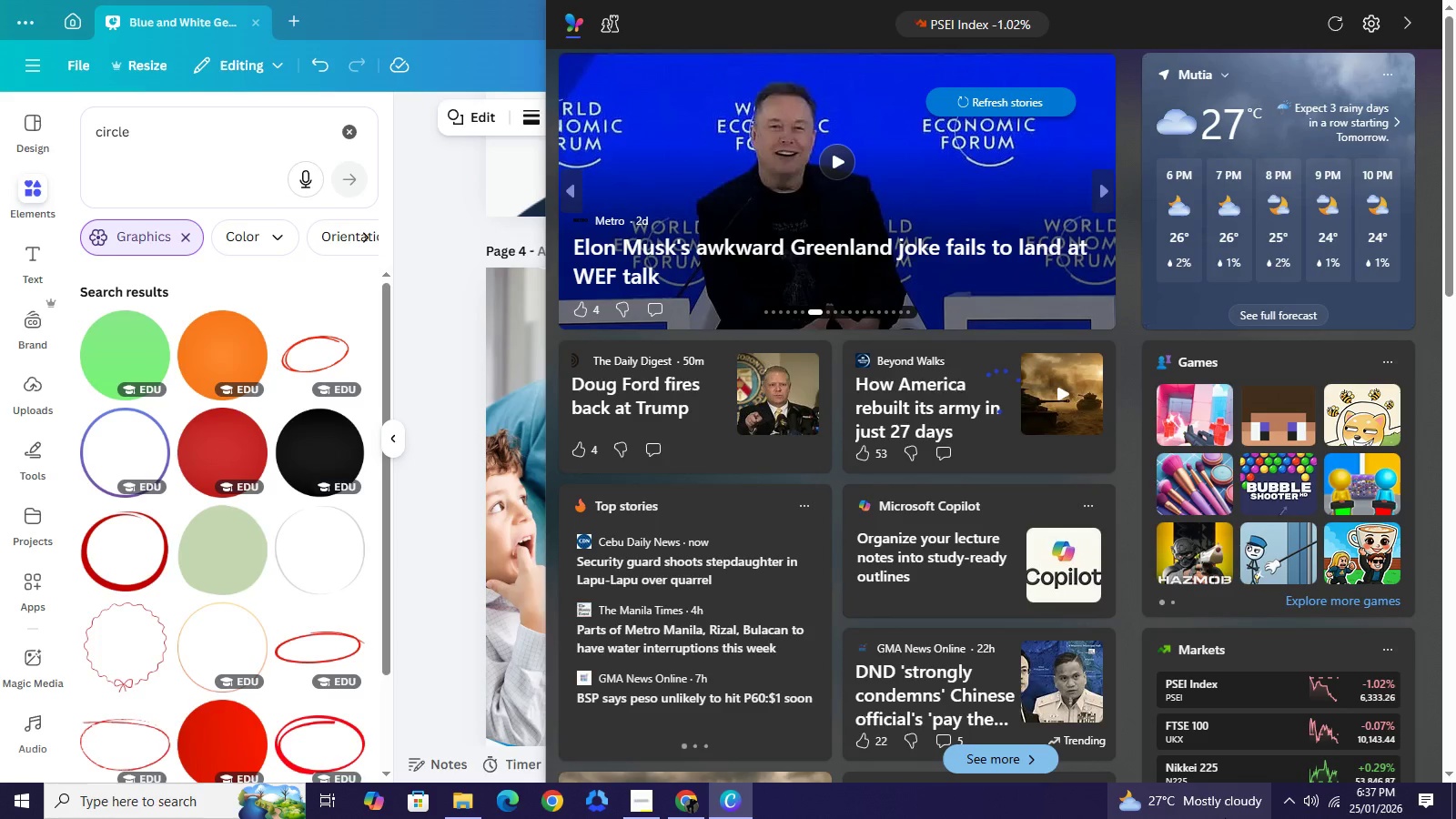 
hold_key(key=ArrowRight, duration=0.52)
 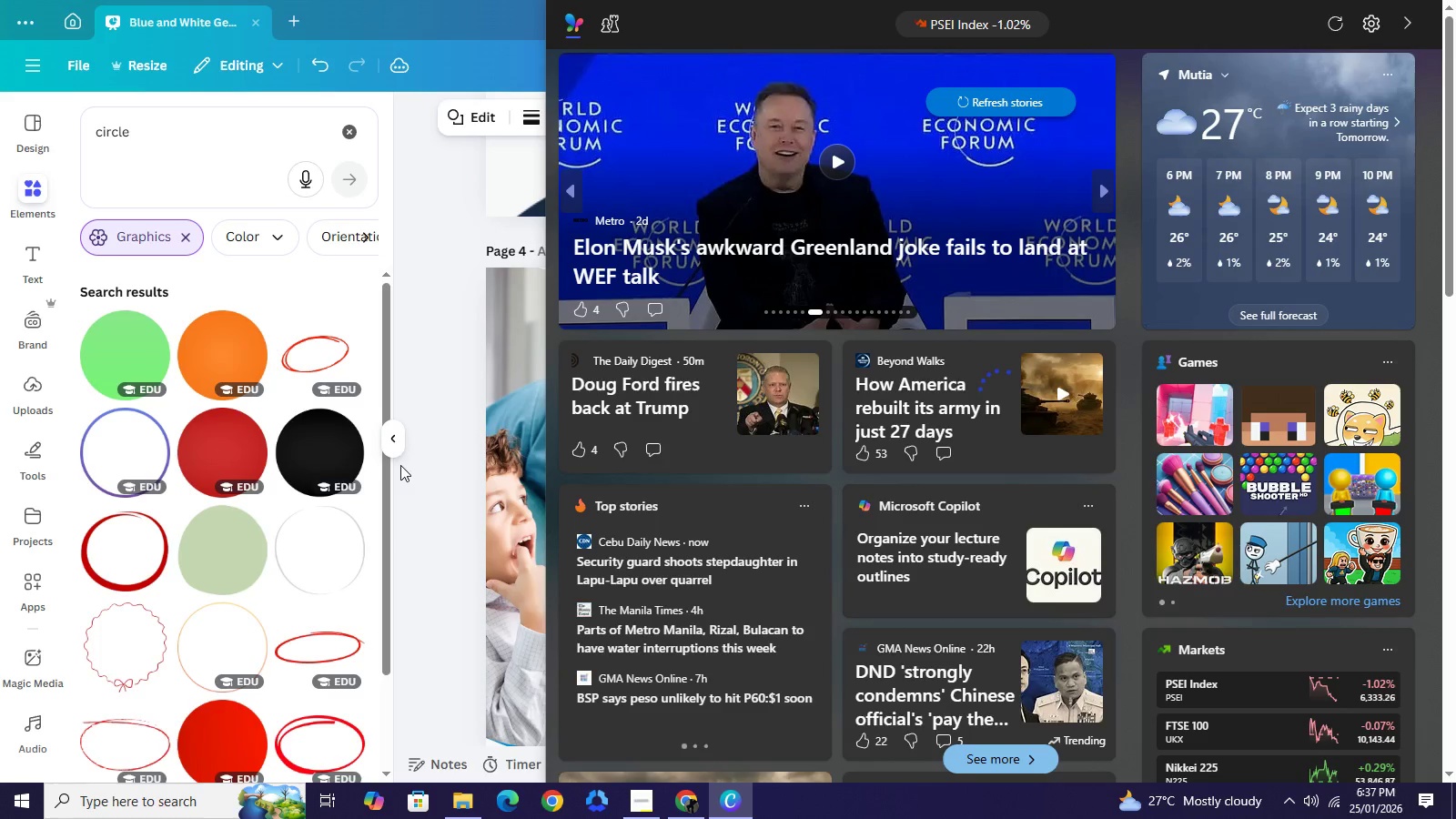 
left_click([467, 455])
 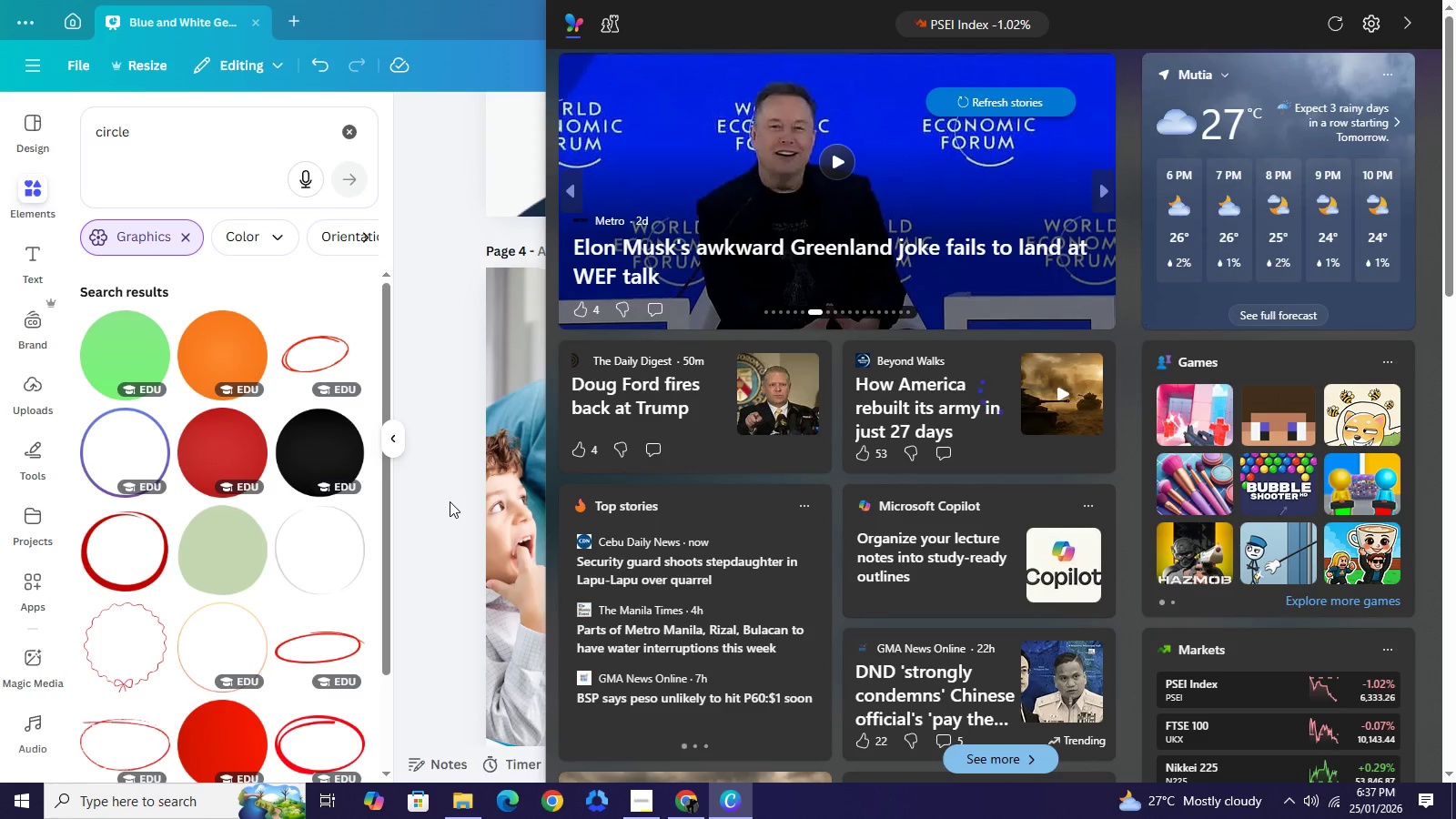 
left_click([450, 501])
 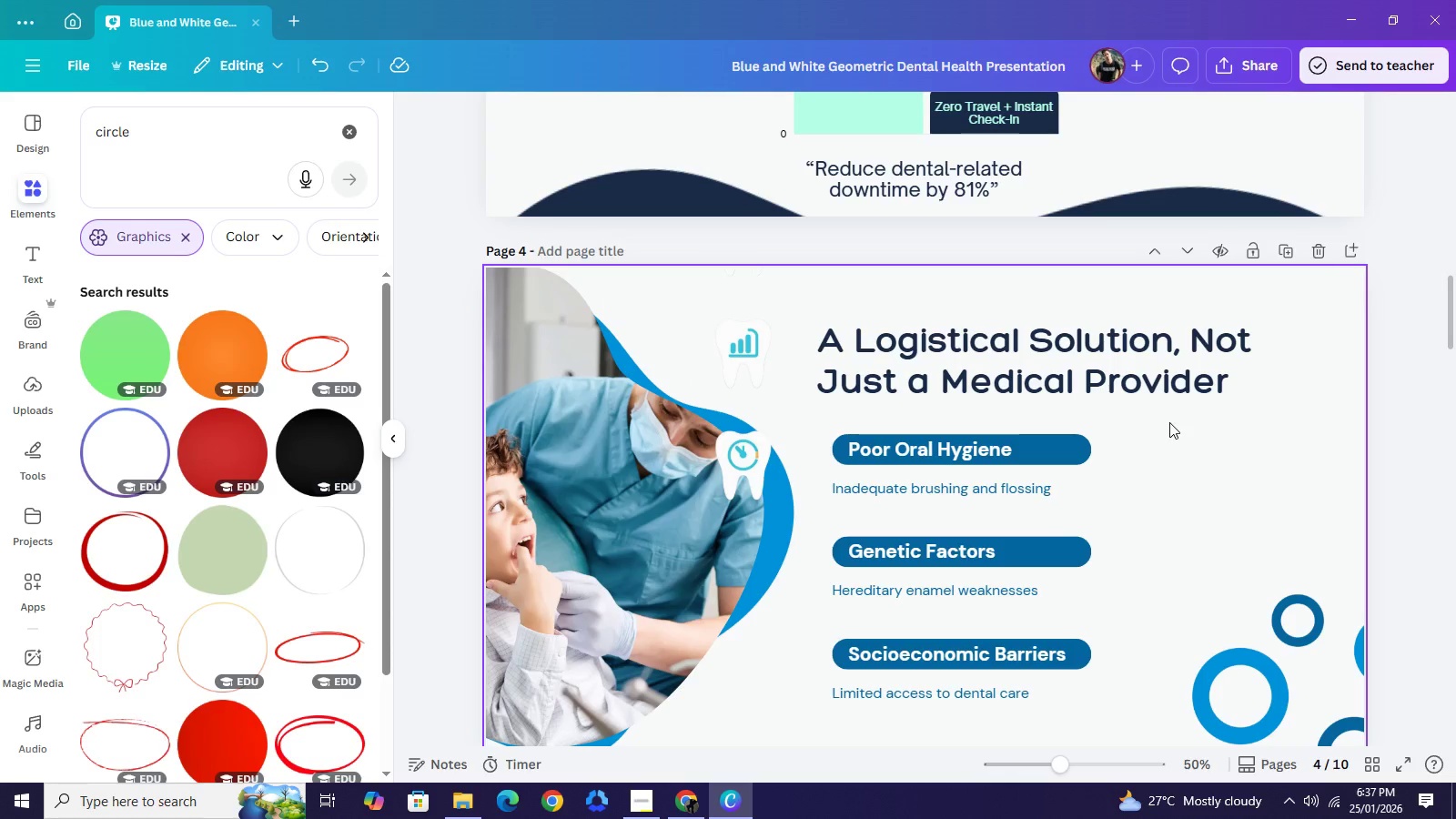 
left_click_drag(start_coordinate=[1168, 422], to_coordinate=[939, 739])
 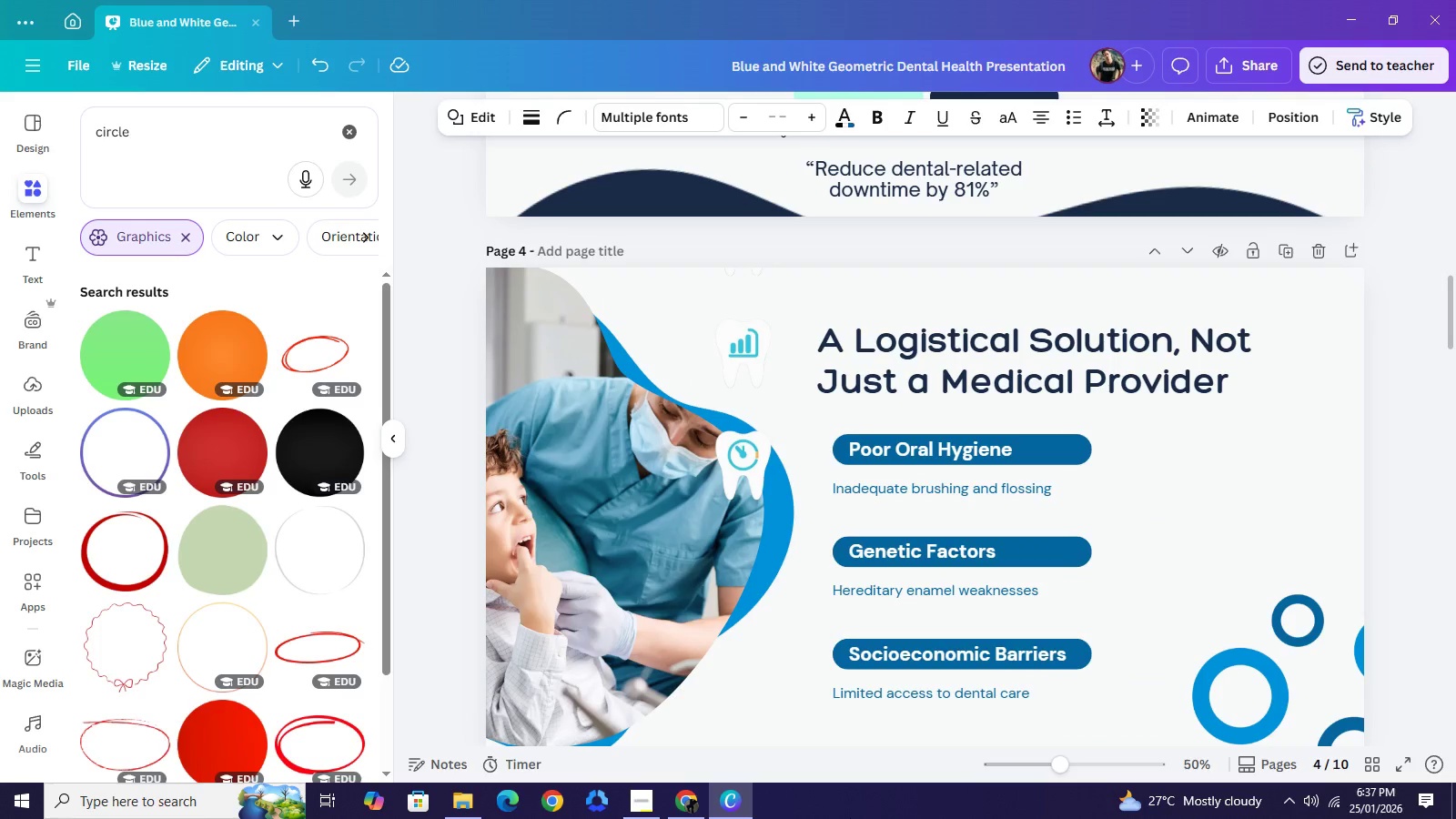 
hold_key(key=ArrowRight, duration=1.53)
 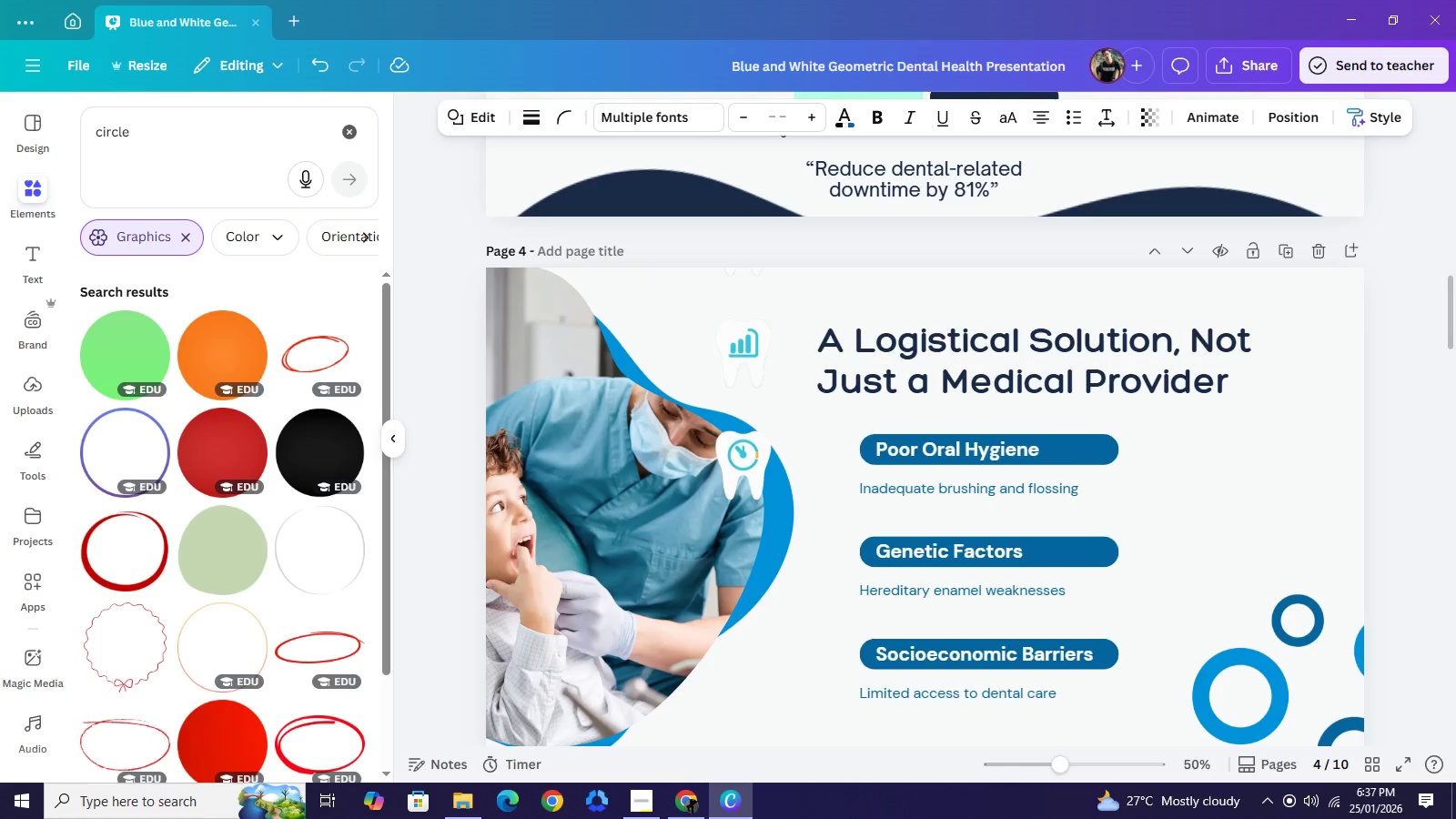 
hold_key(key=ArrowRight, duration=1.5)
 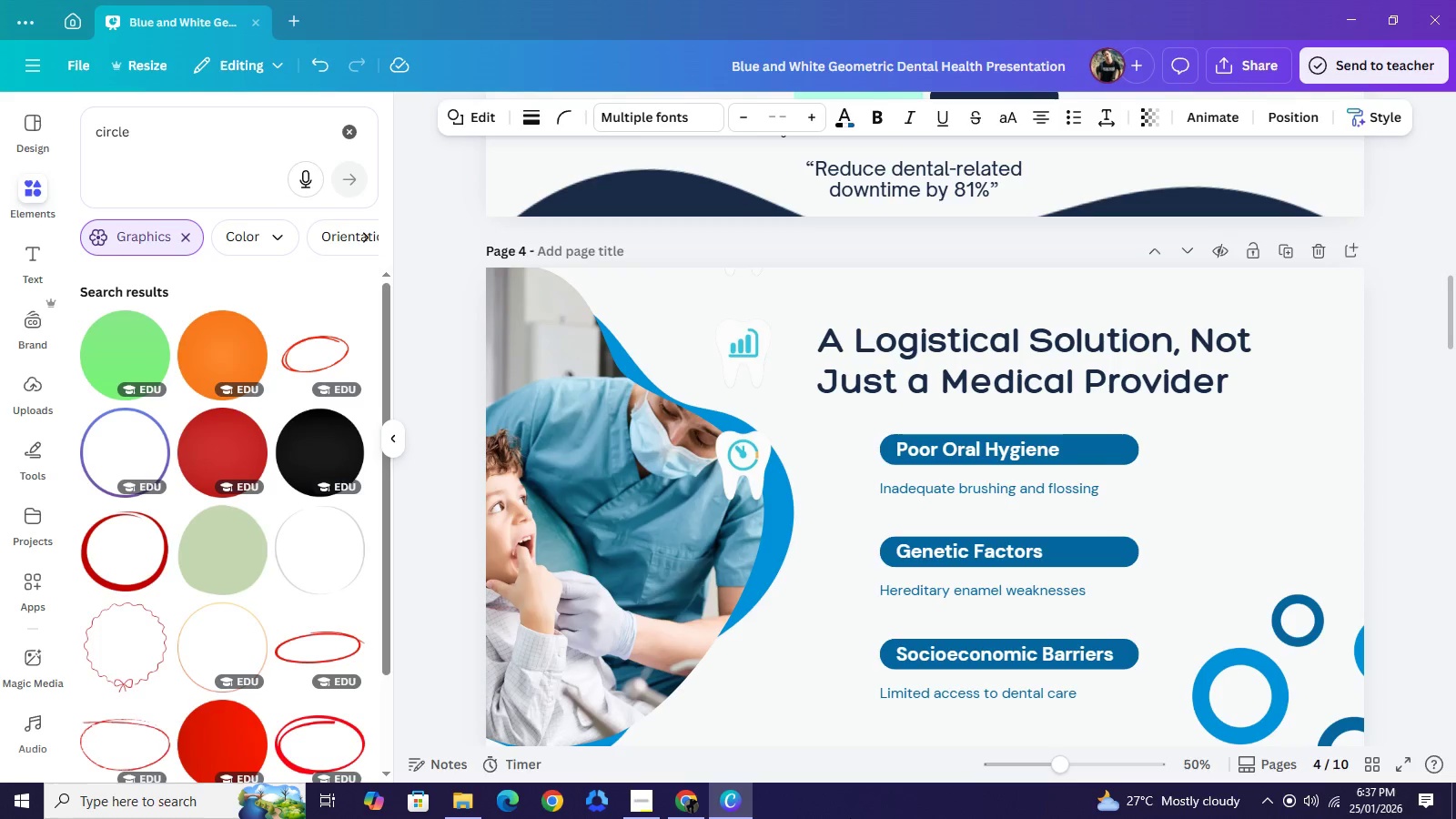 
hold_key(key=ArrowRight, duration=1.5)
 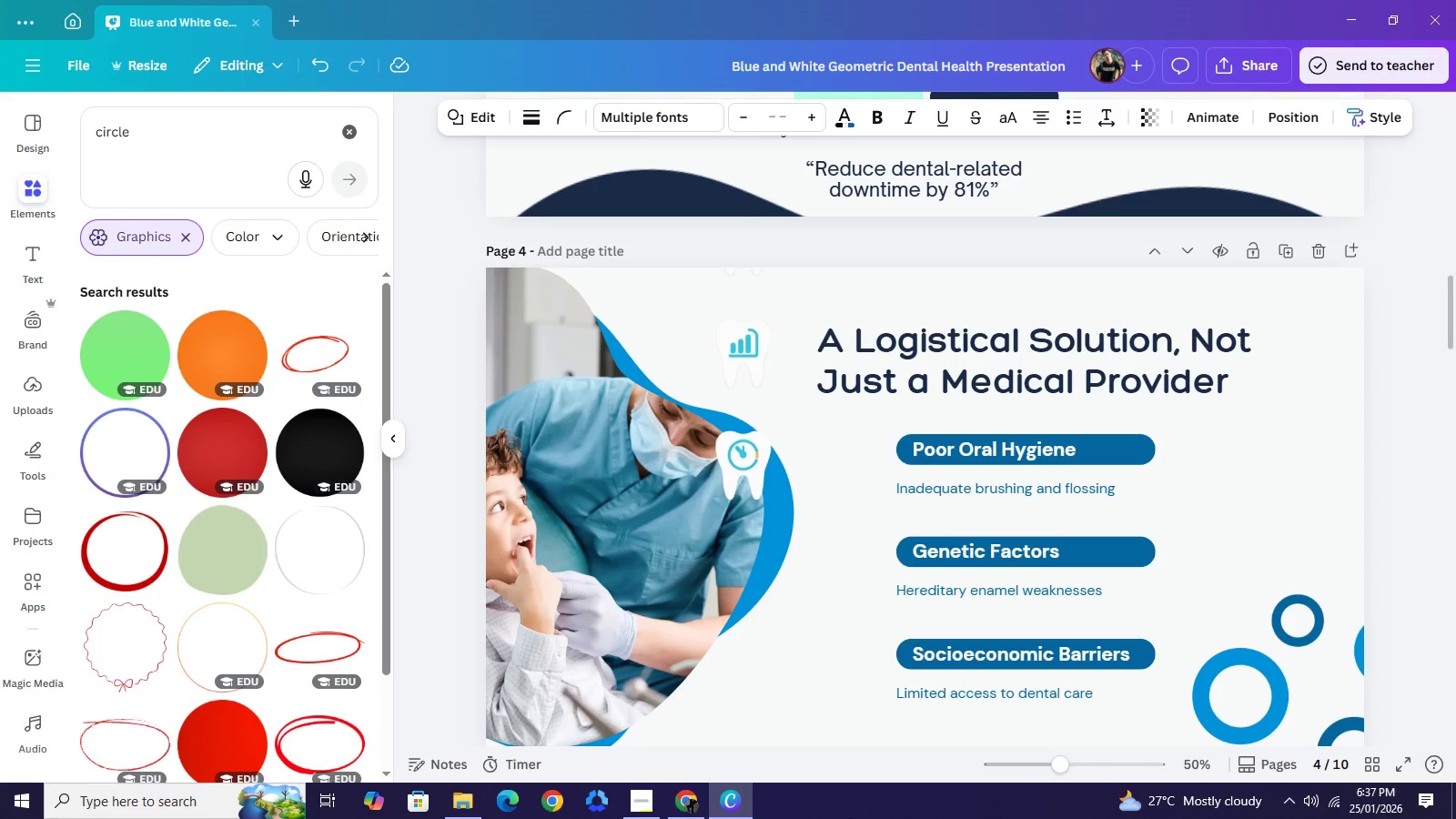 
hold_key(key=ArrowRight, duration=1.5)
 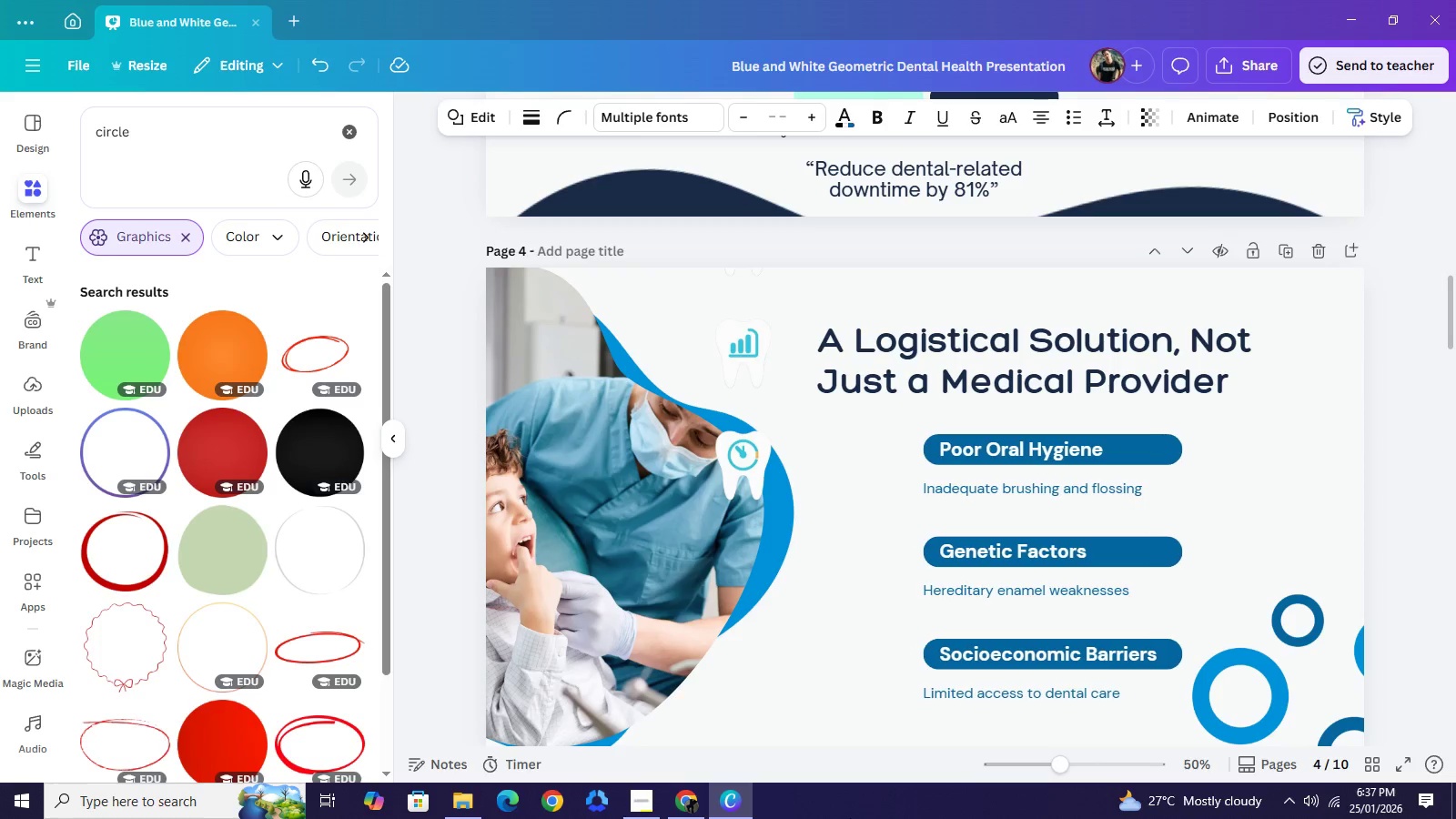 
hold_key(key=ArrowRight, duration=1.5)
 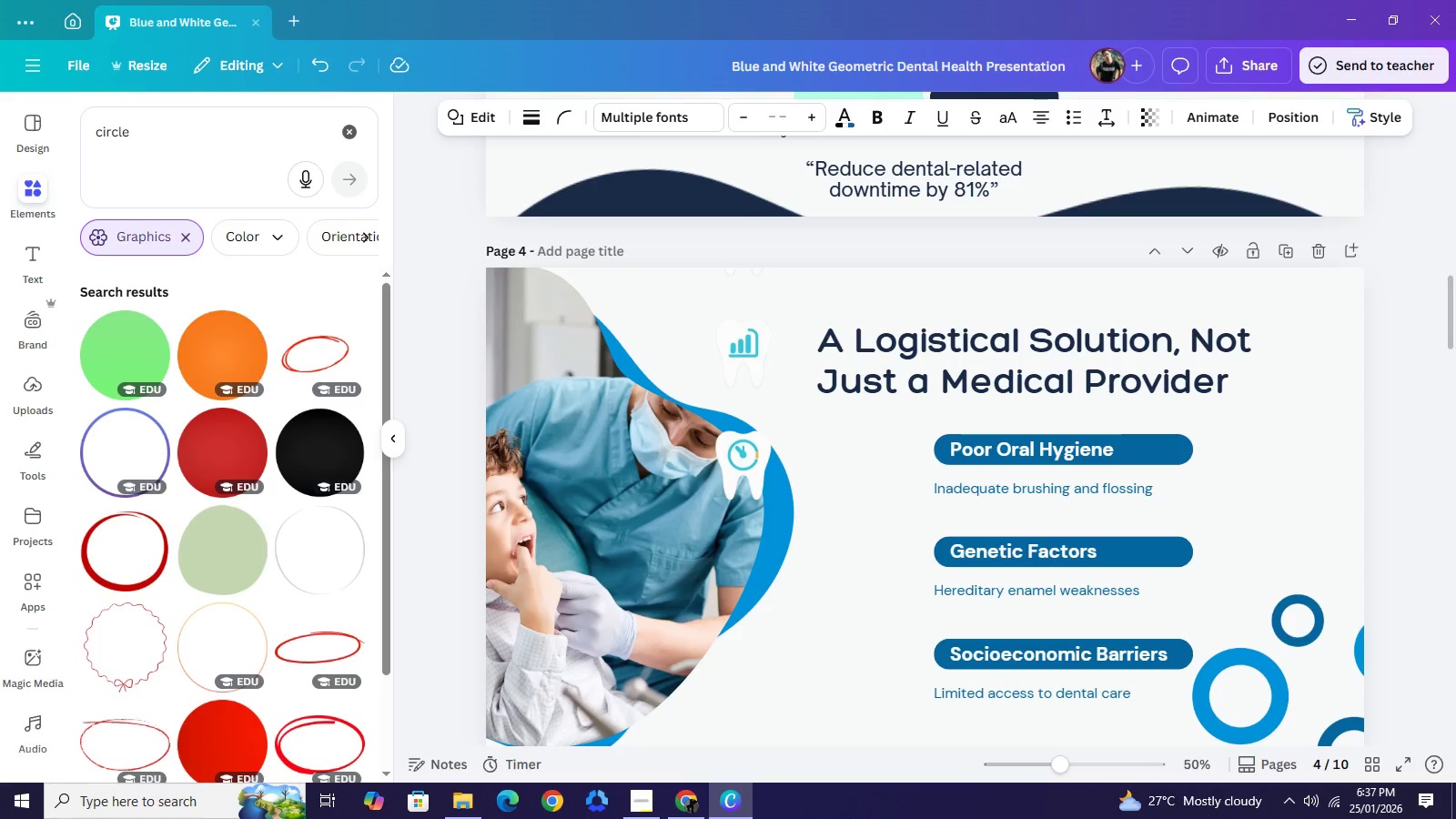 
key(ArrowRight)
 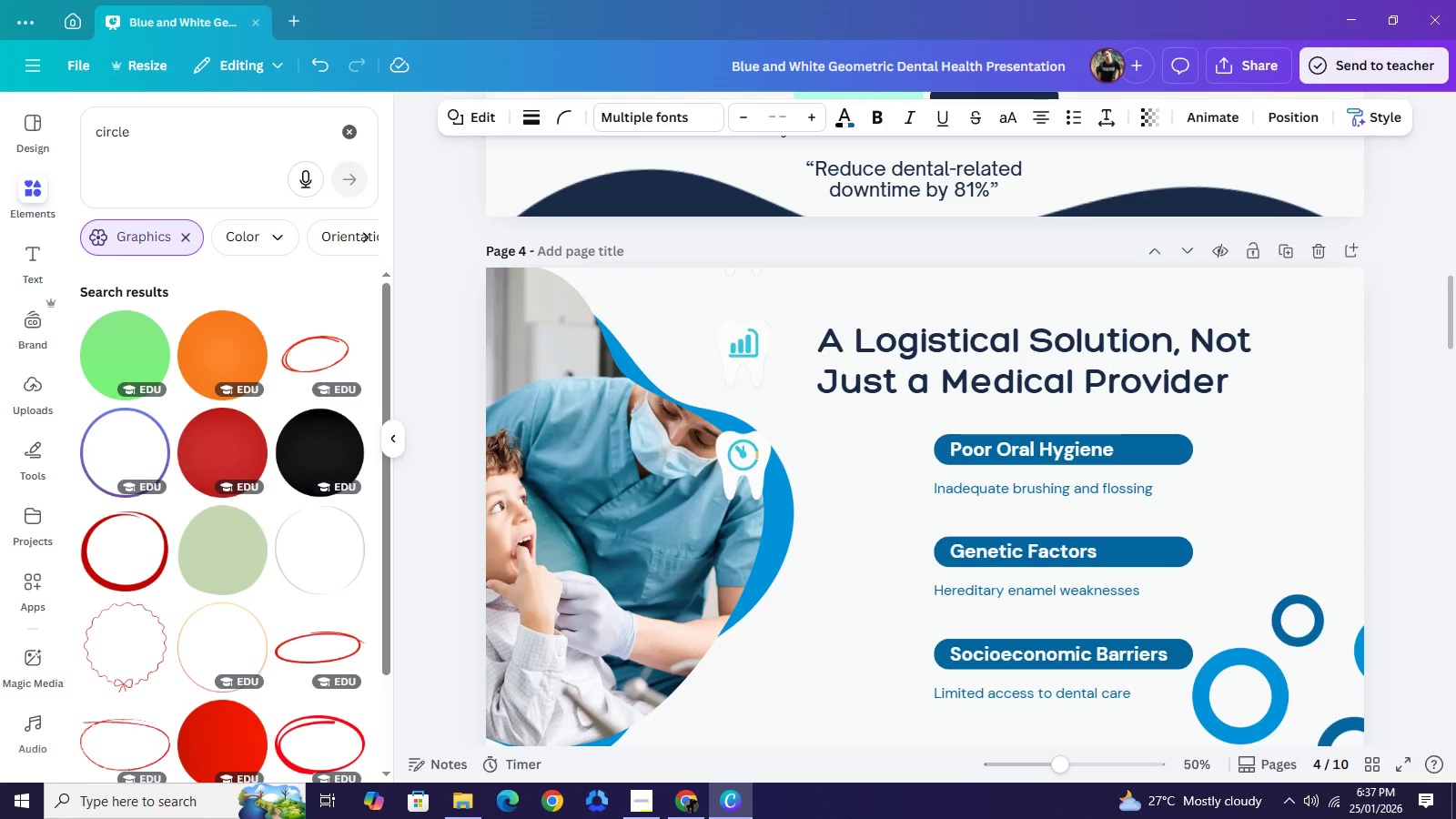 
key(ArrowRight)
 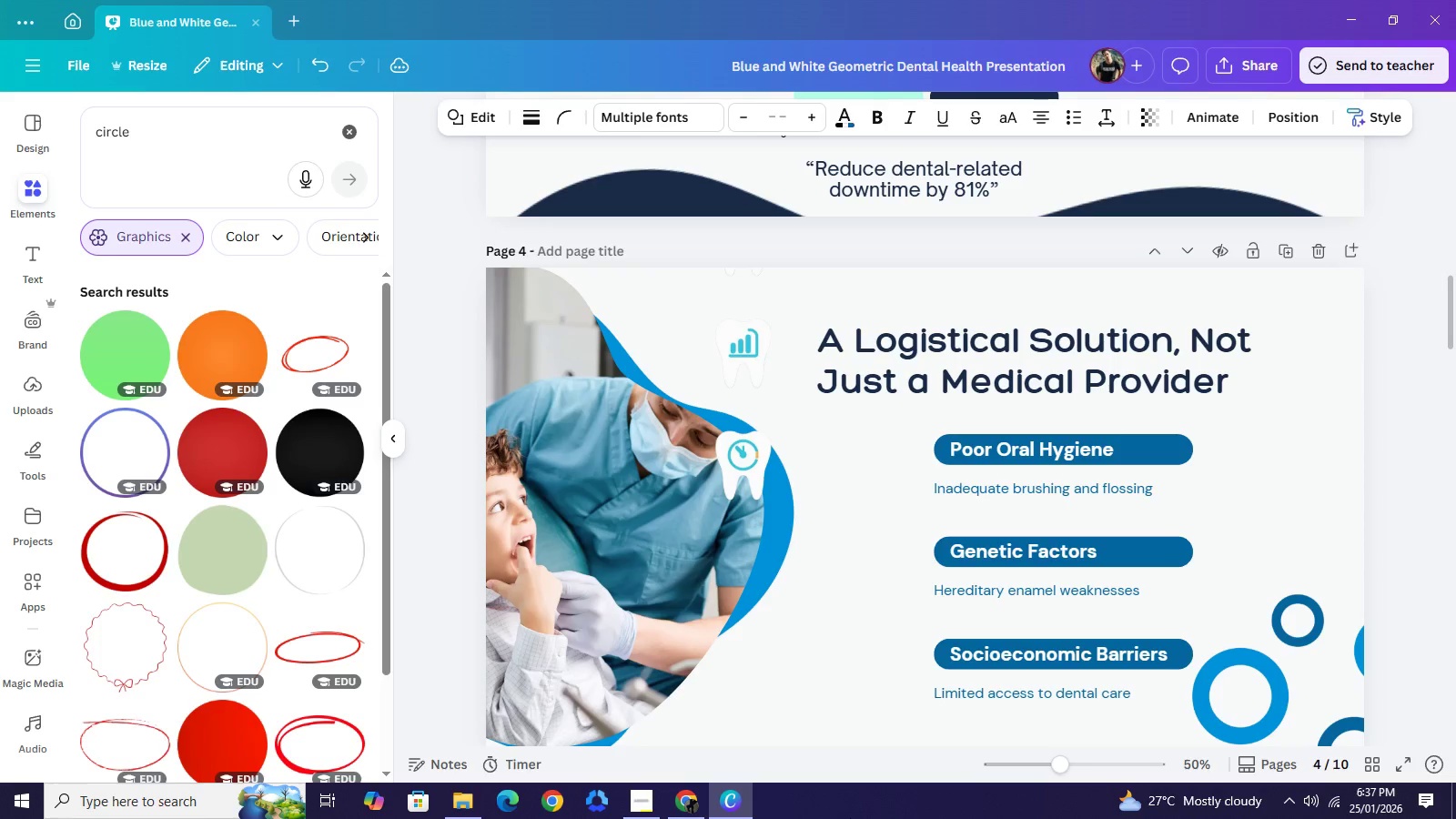 
key(ArrowRight)
 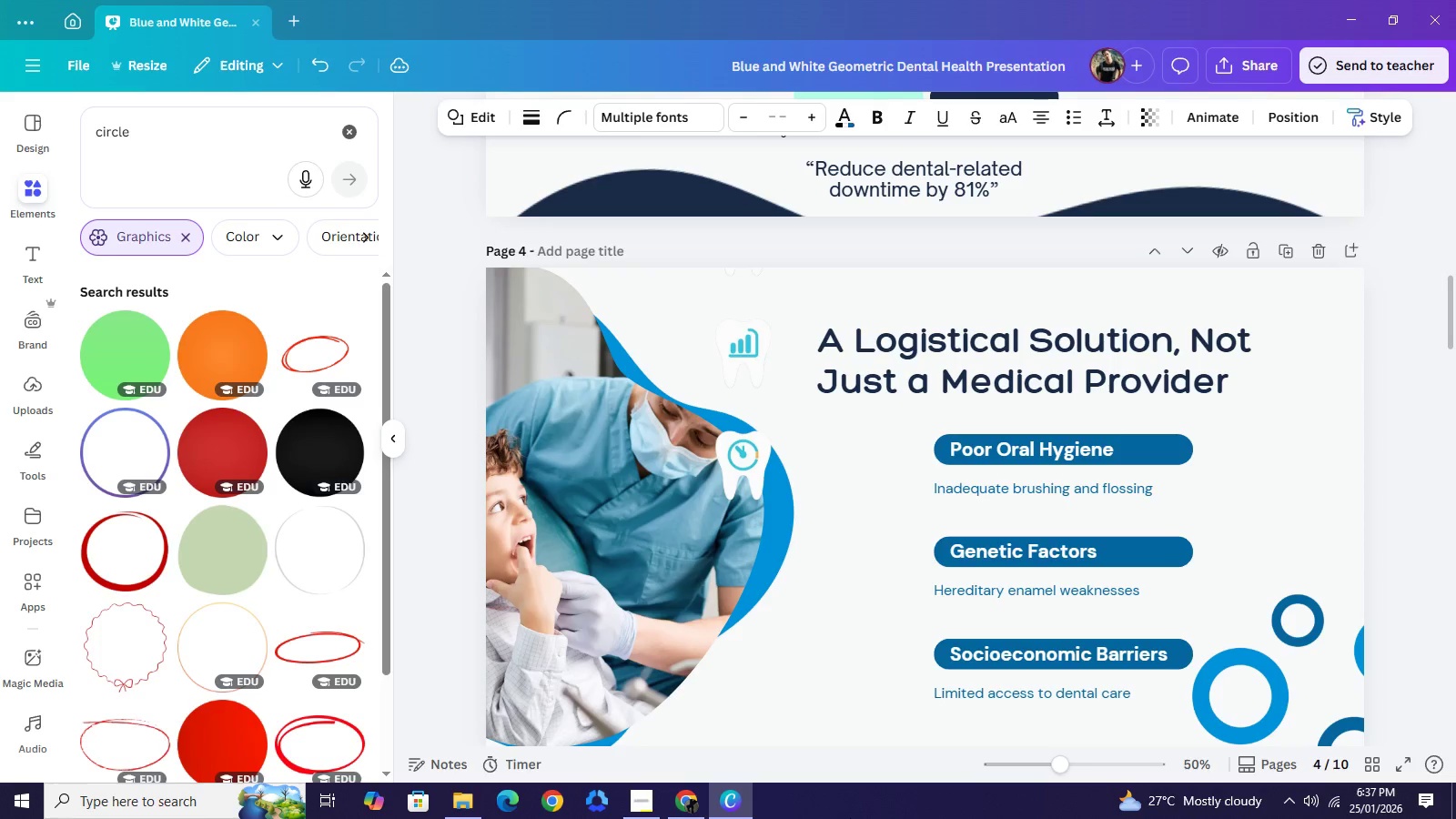 
key(ArrowRight)
 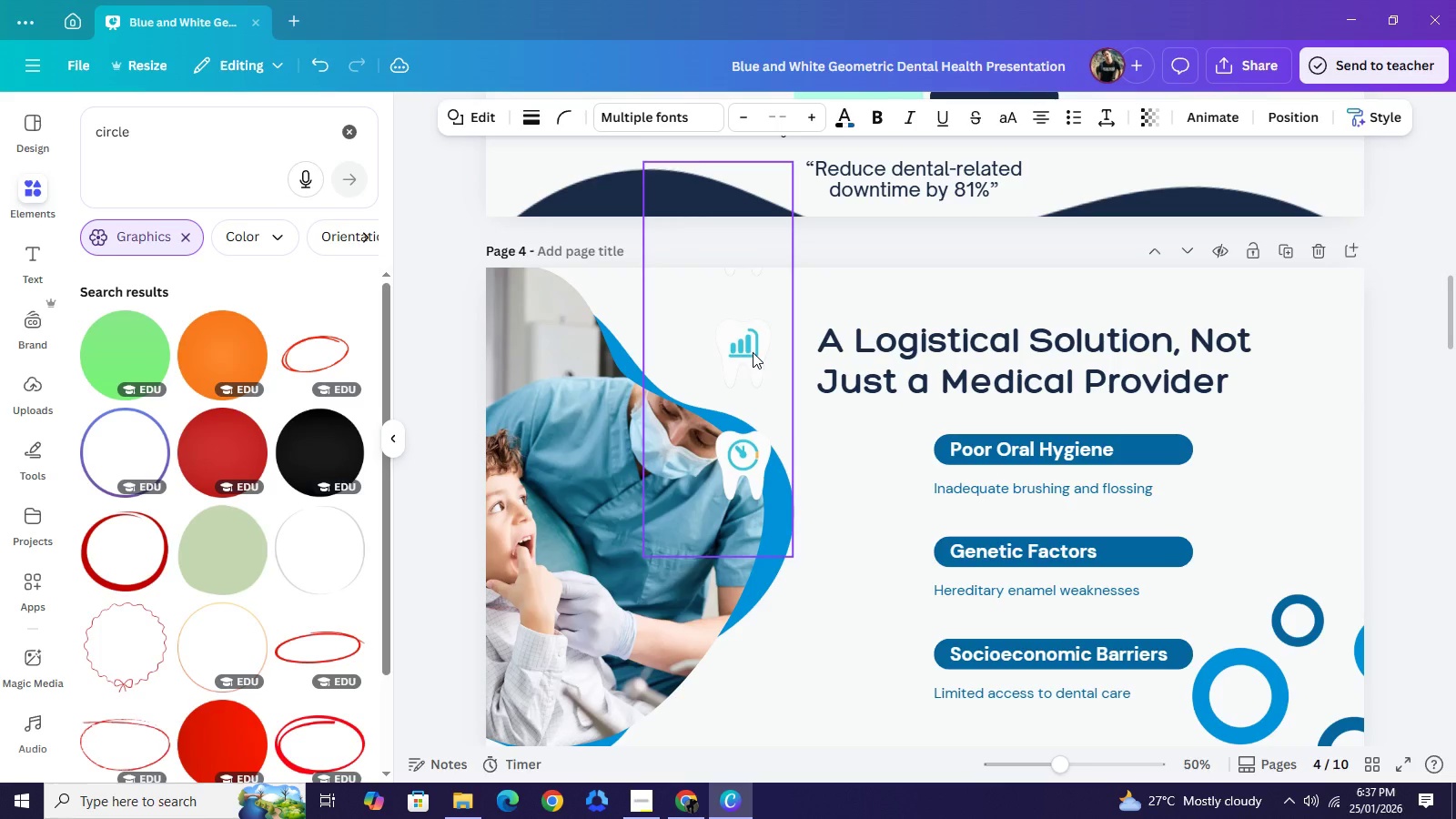 
left_click_drag(start_coordinate=[753, 352], to_coordinate=[864, 579])
 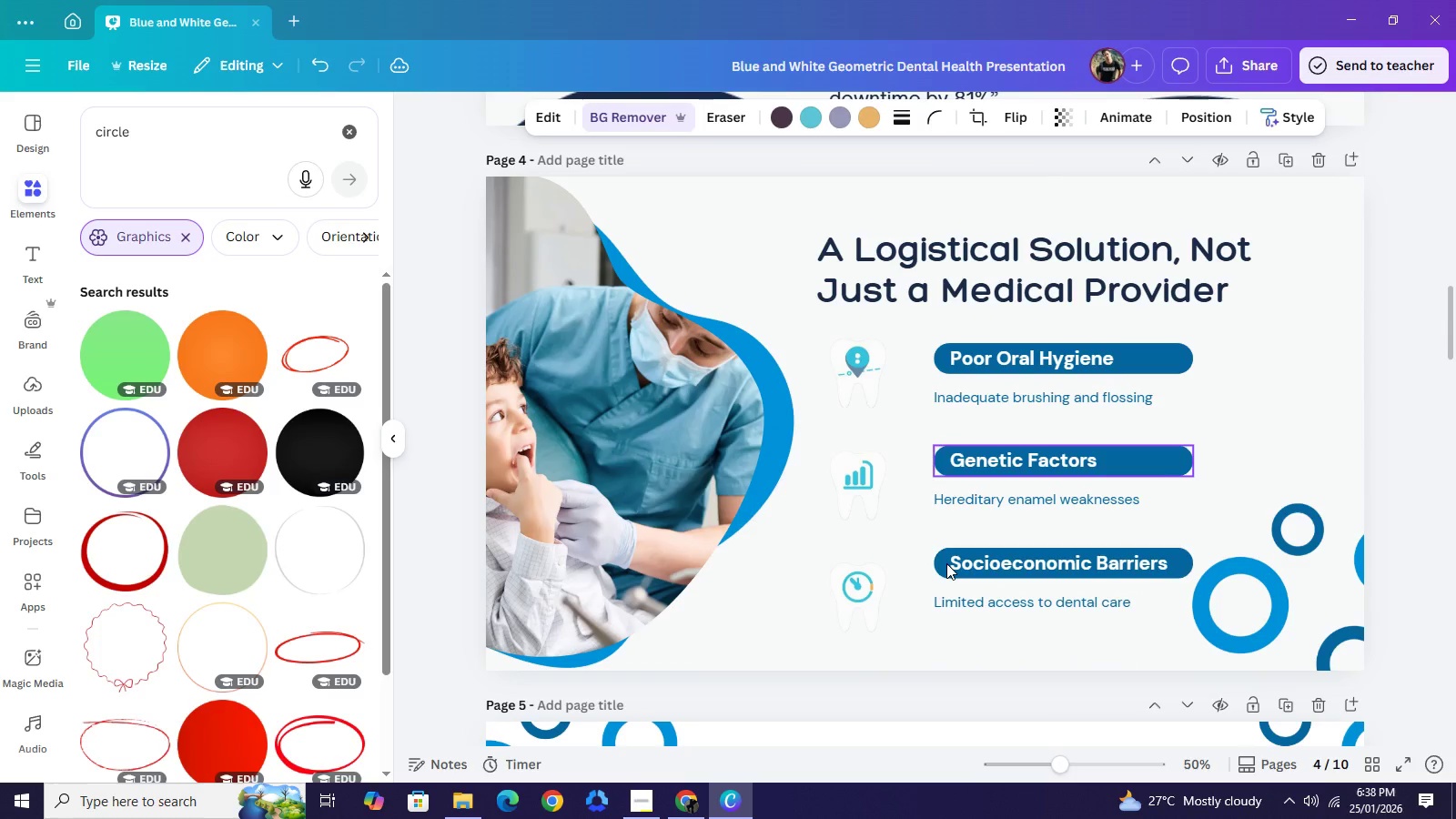 
scroll: coordinate [947, 564], scroll_direction: down, amount: 1.0
 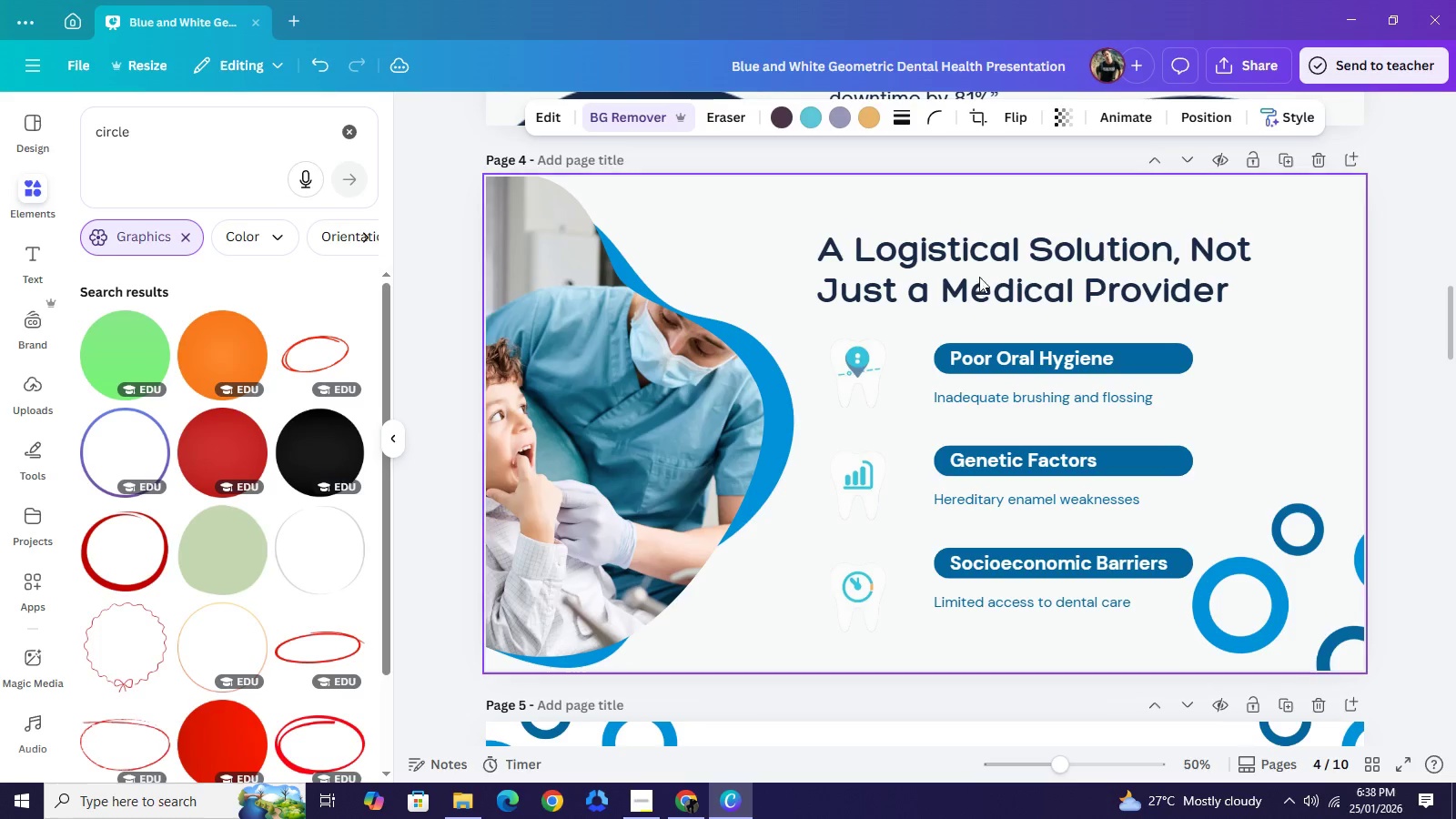 
left_click([992, 262])
 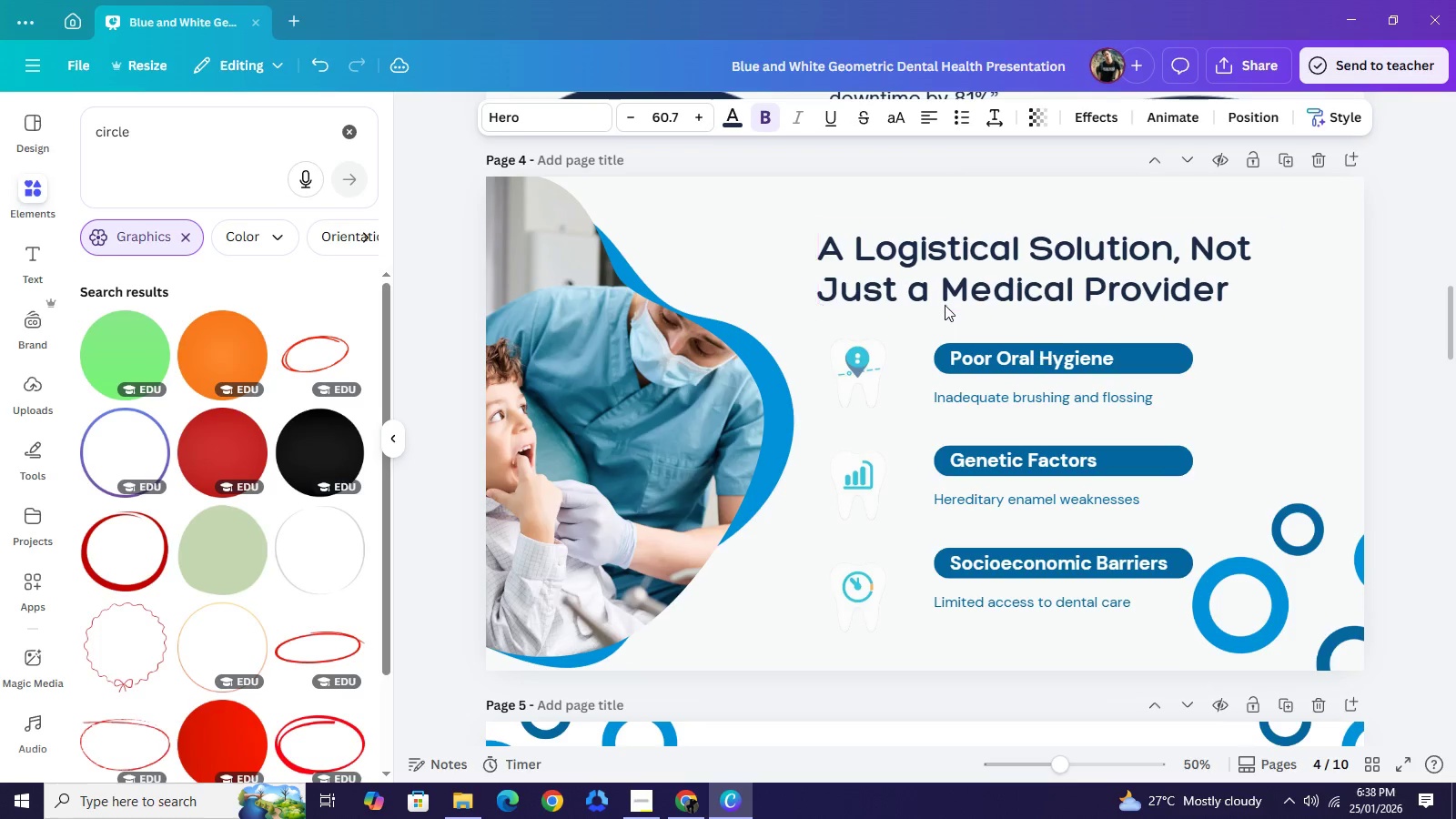 
key(ArrowUp)
 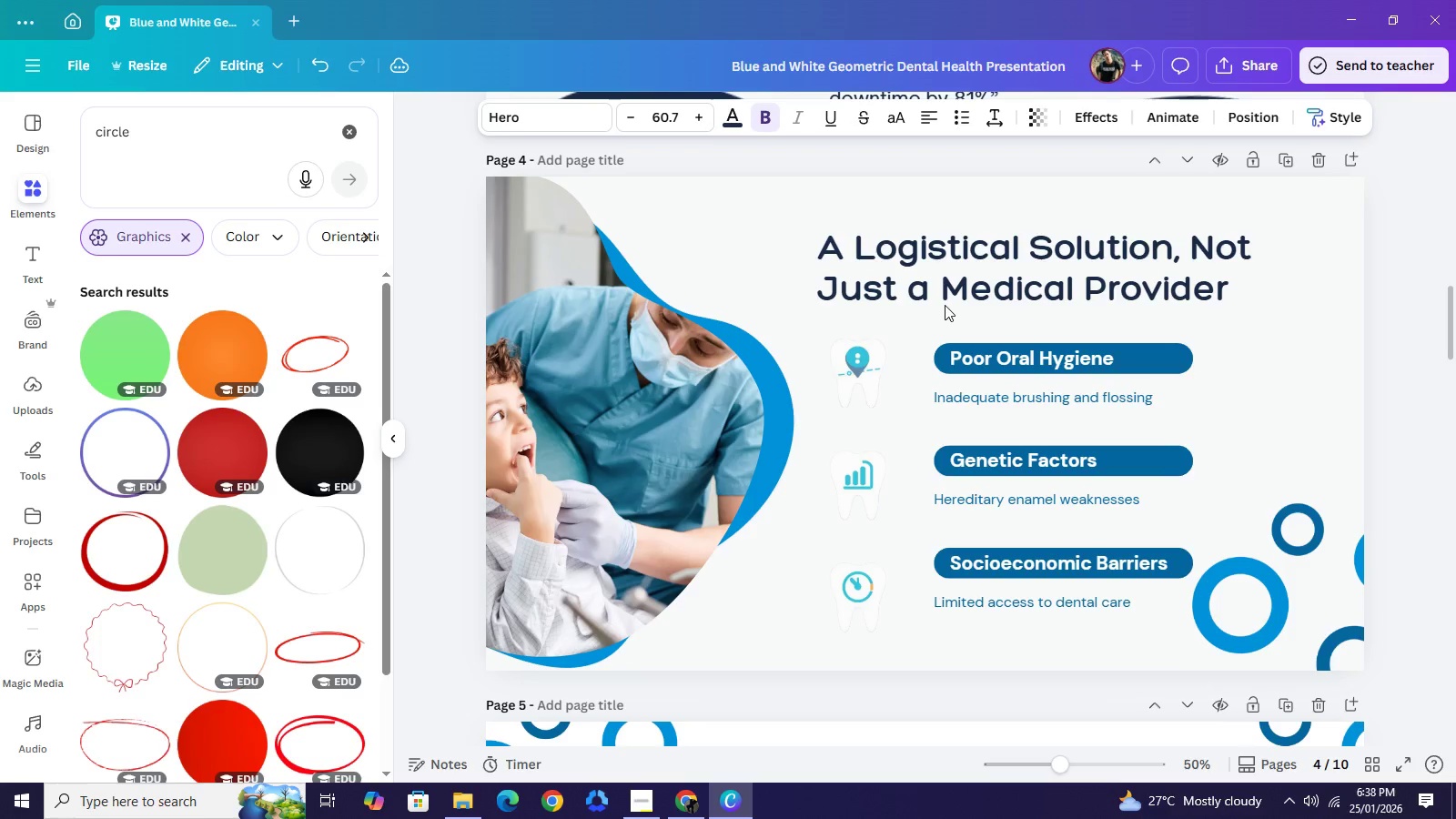 
key(ArrowUp)
 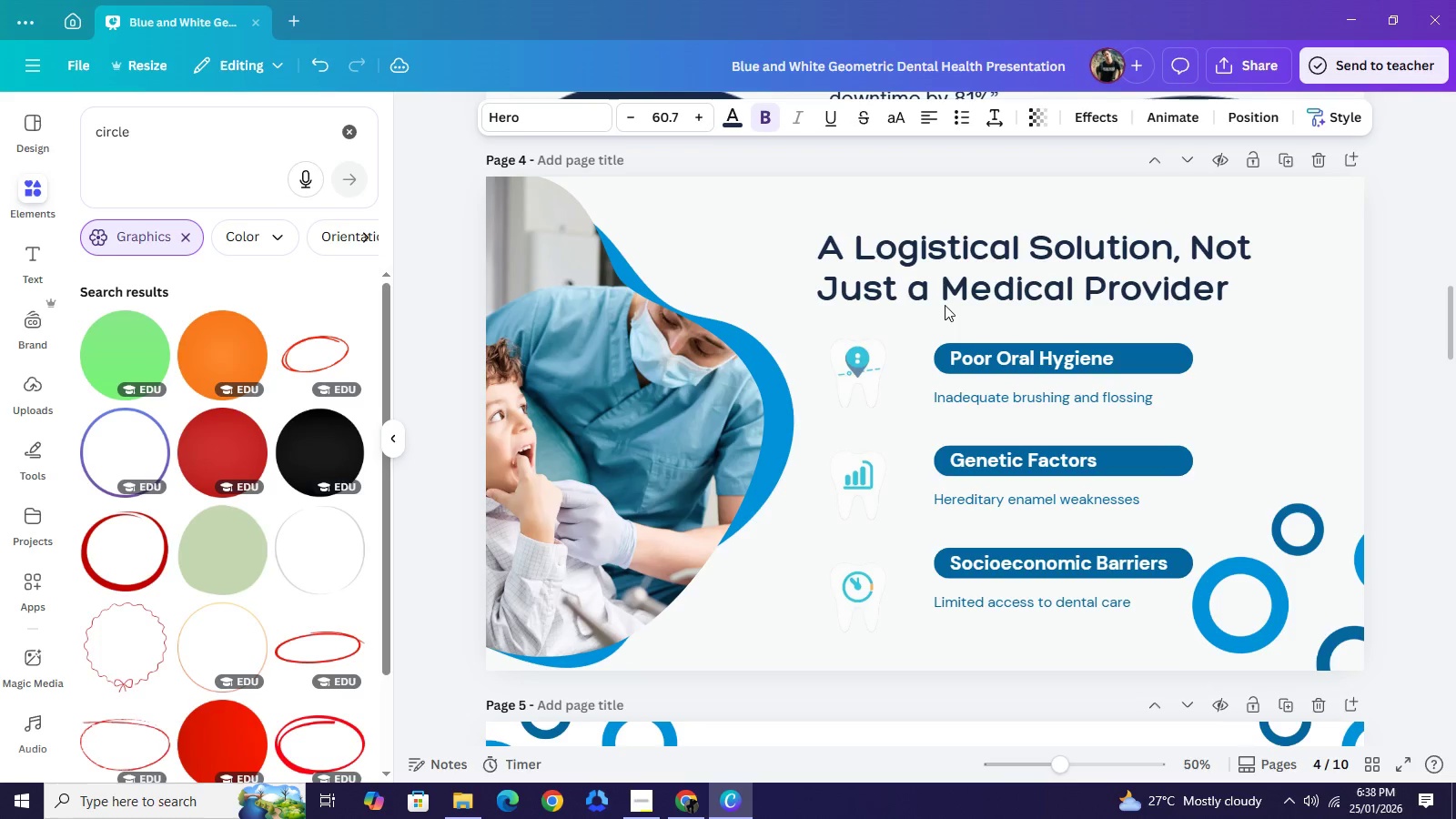 
key(ArrowUp)
 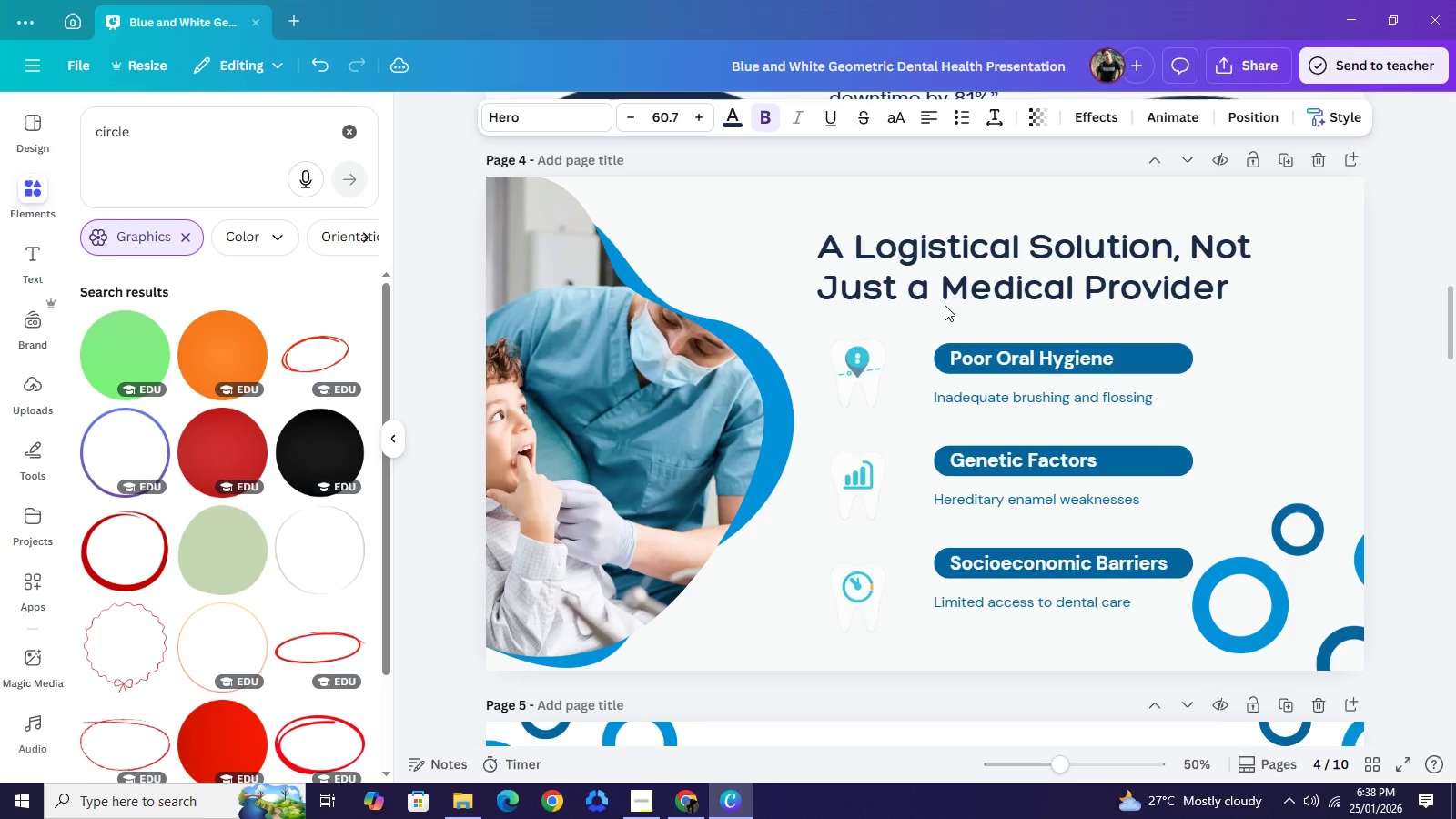 
key(ArrowUp)
 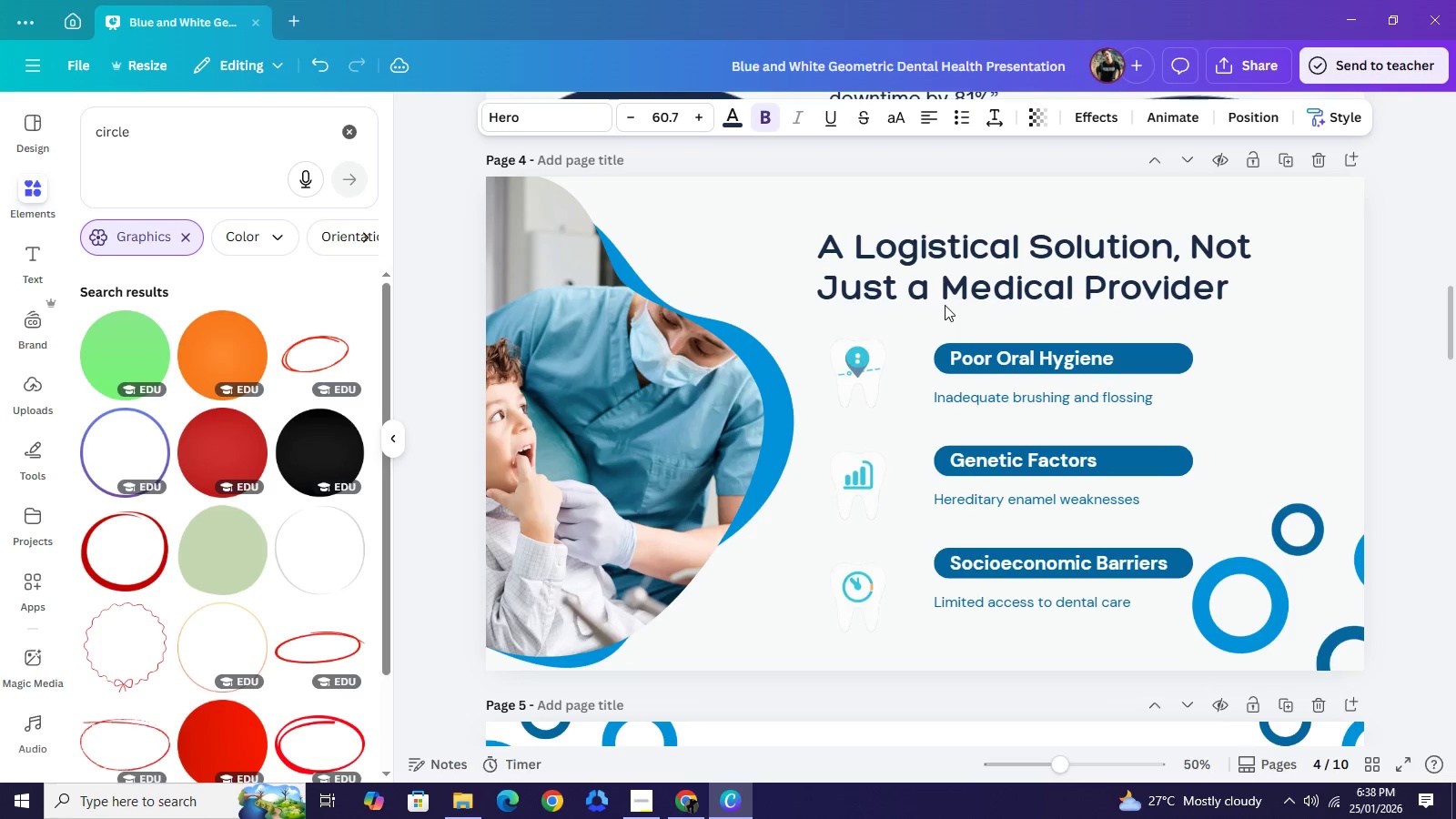 
key(ArrowUp)
 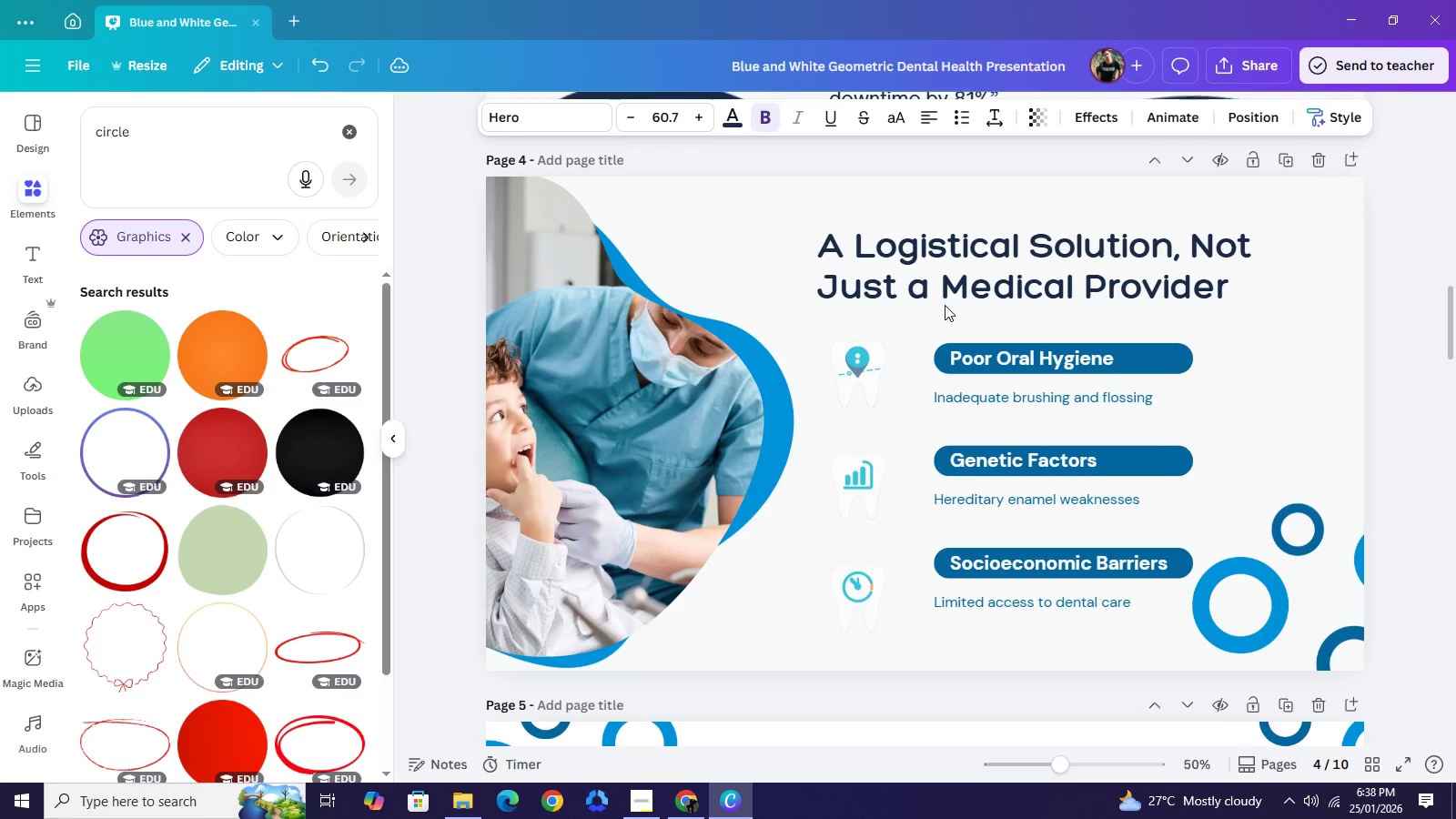 
key(ArrowUp)
 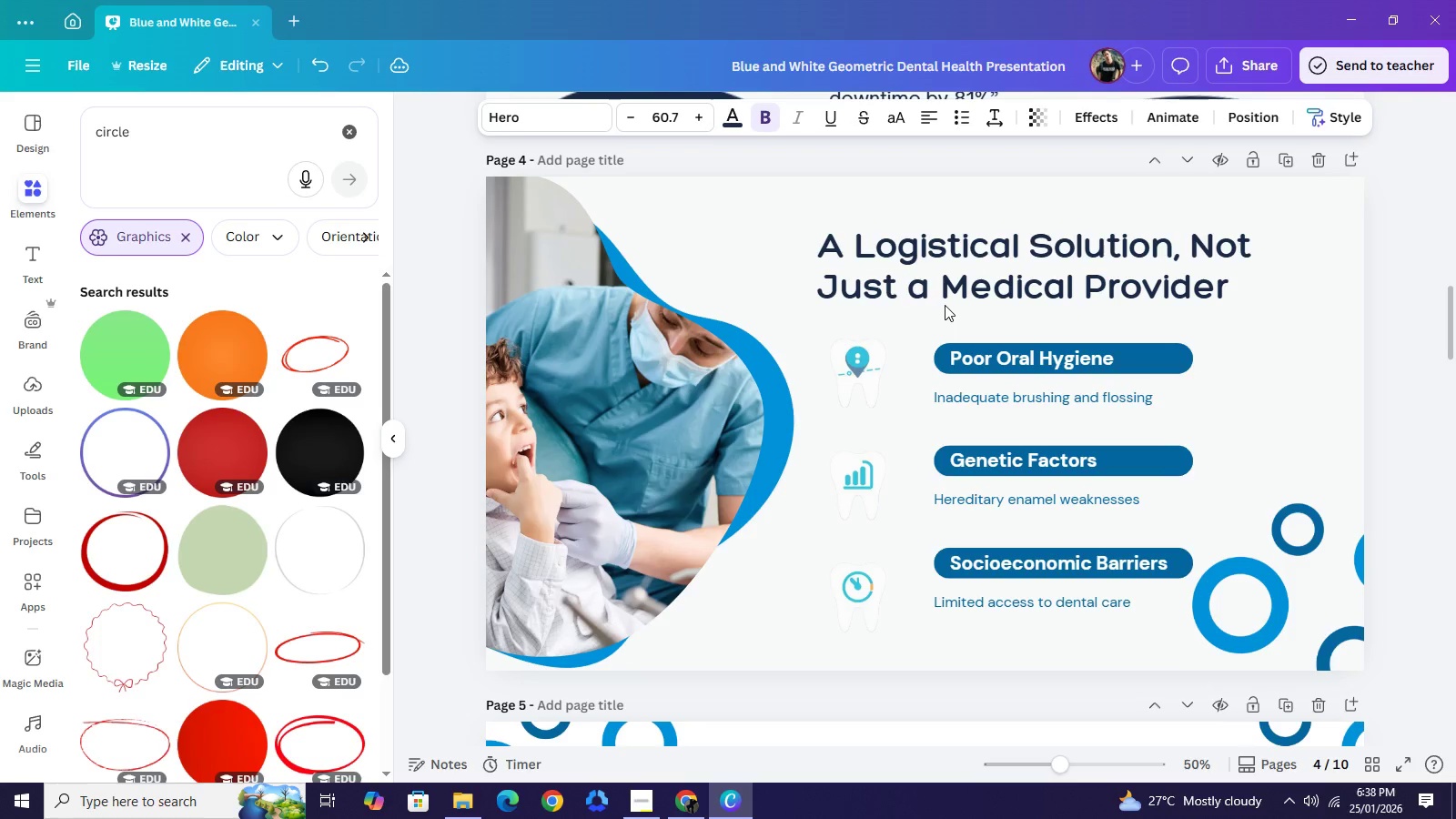 
hold_key(key=ArrowUp, duration=1.44)
 